 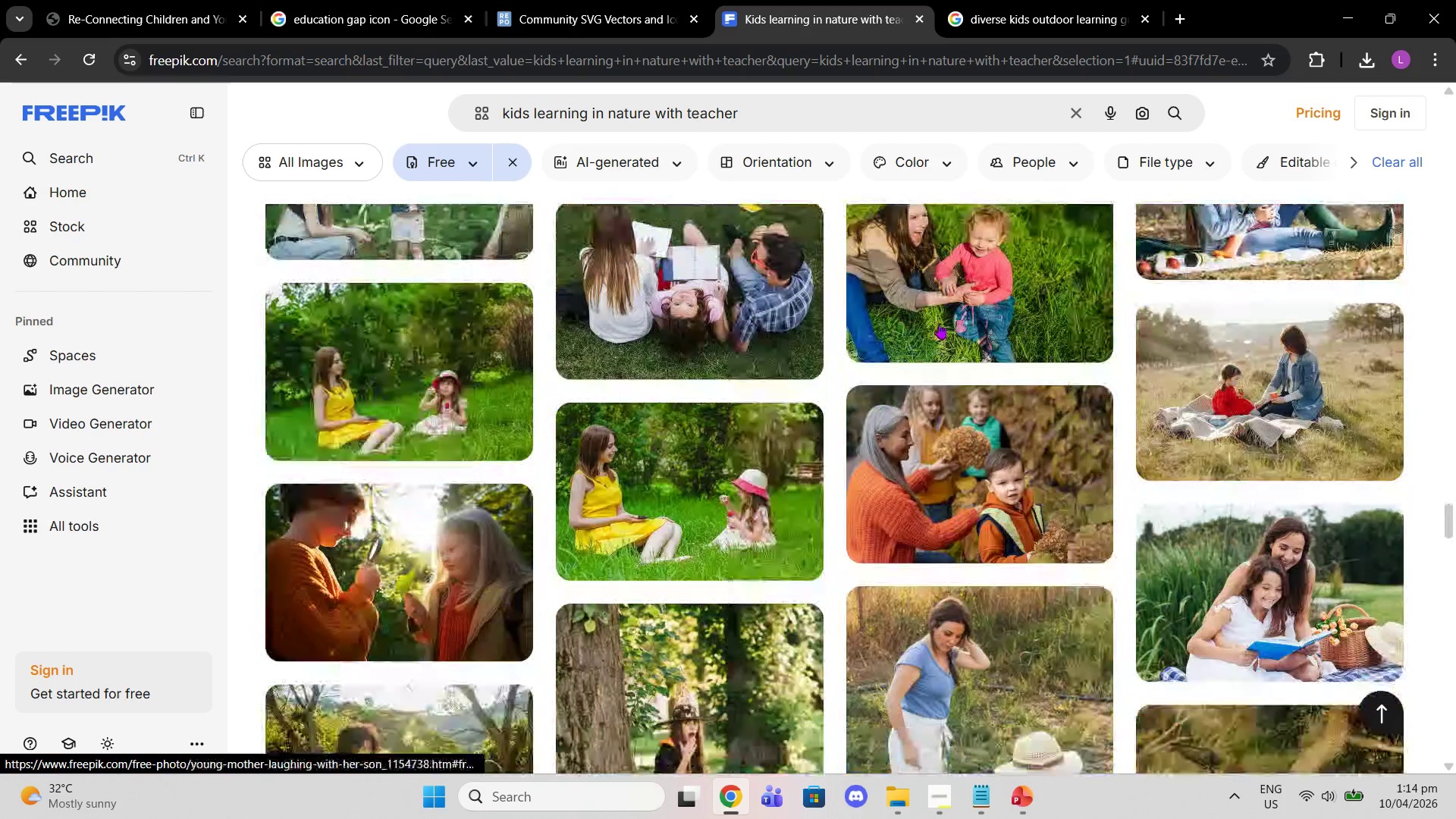 
scroll: coordinate [944, 347], scroll_direction: down, amount: 10.0
 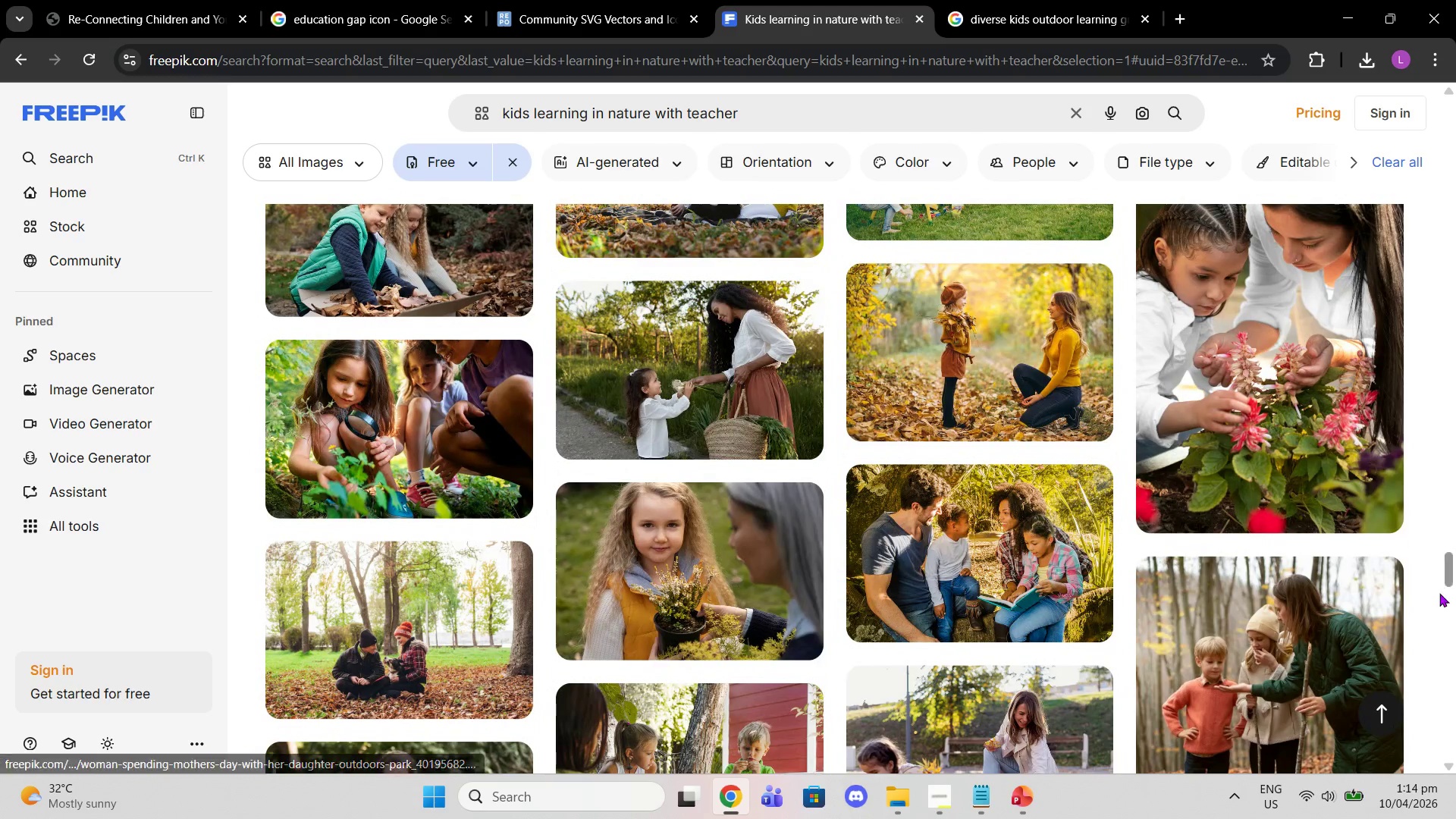 
left_click_drag(start_coordinate=[1452, 558], to_coordinate=[1366, 125])
 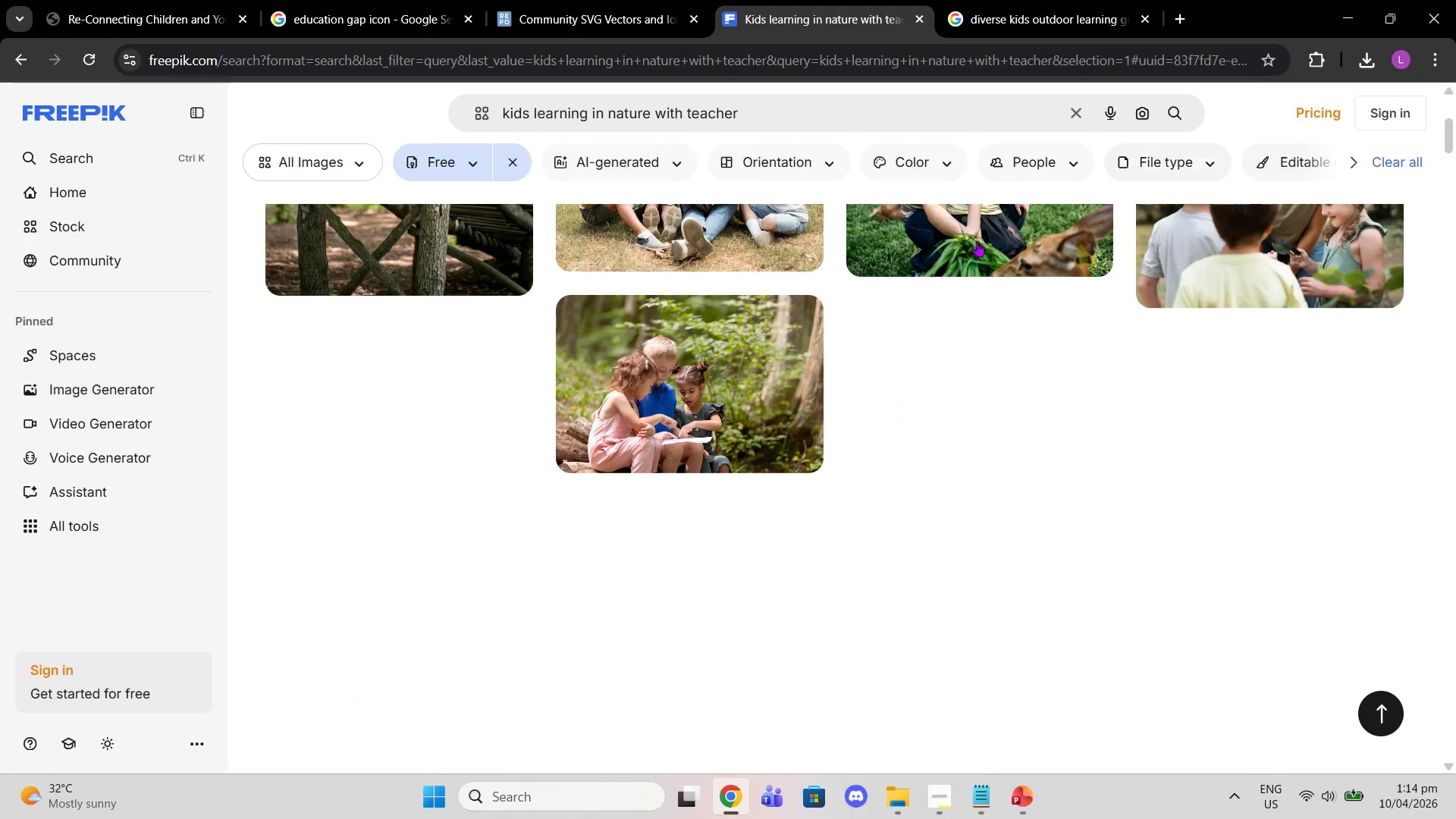 
scroll: coordinate [955, 326], scroll_direction: up, amount: 7.0
 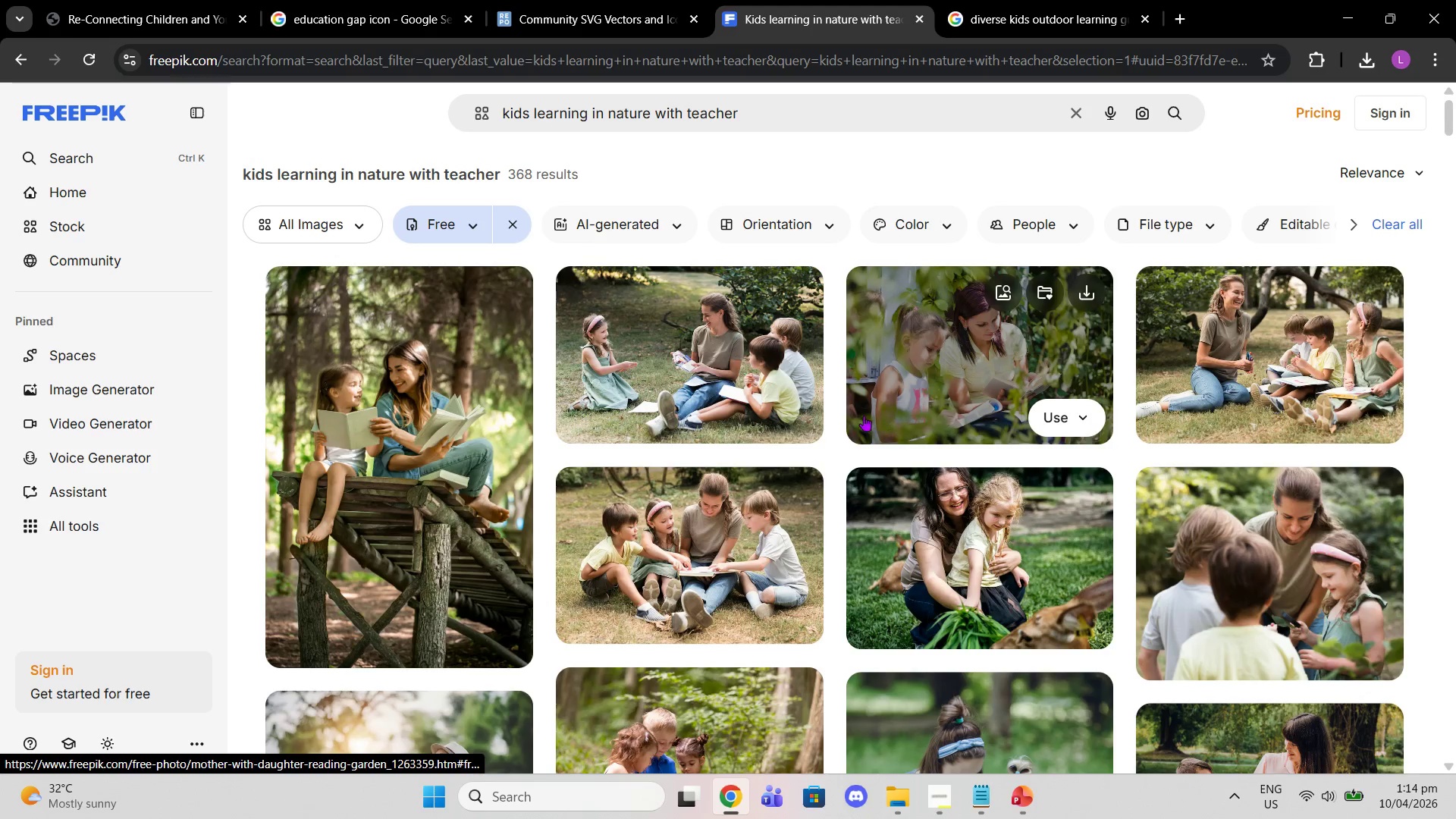 
left_click([836, 391])
 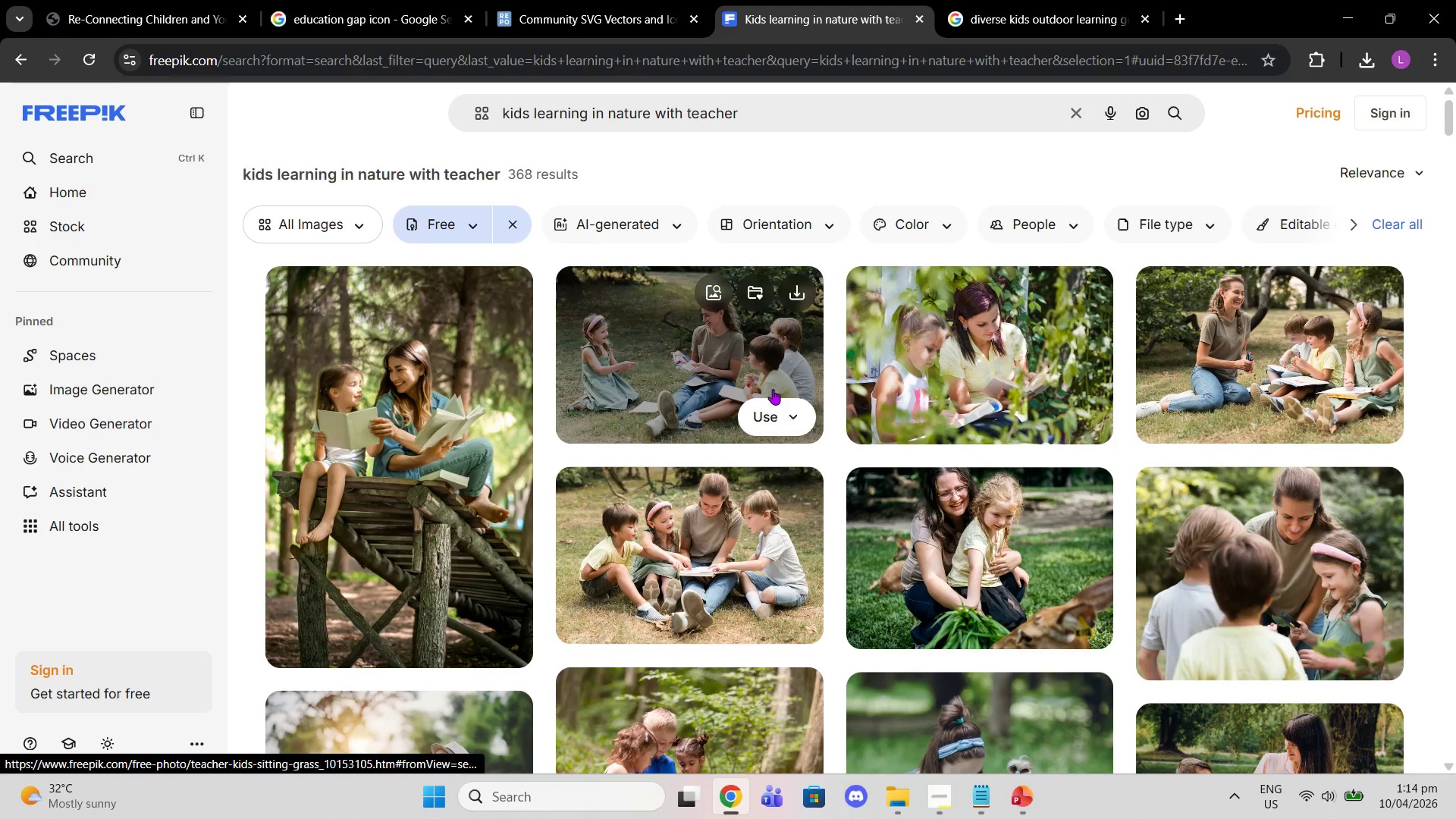 
left_click([773, 389])
 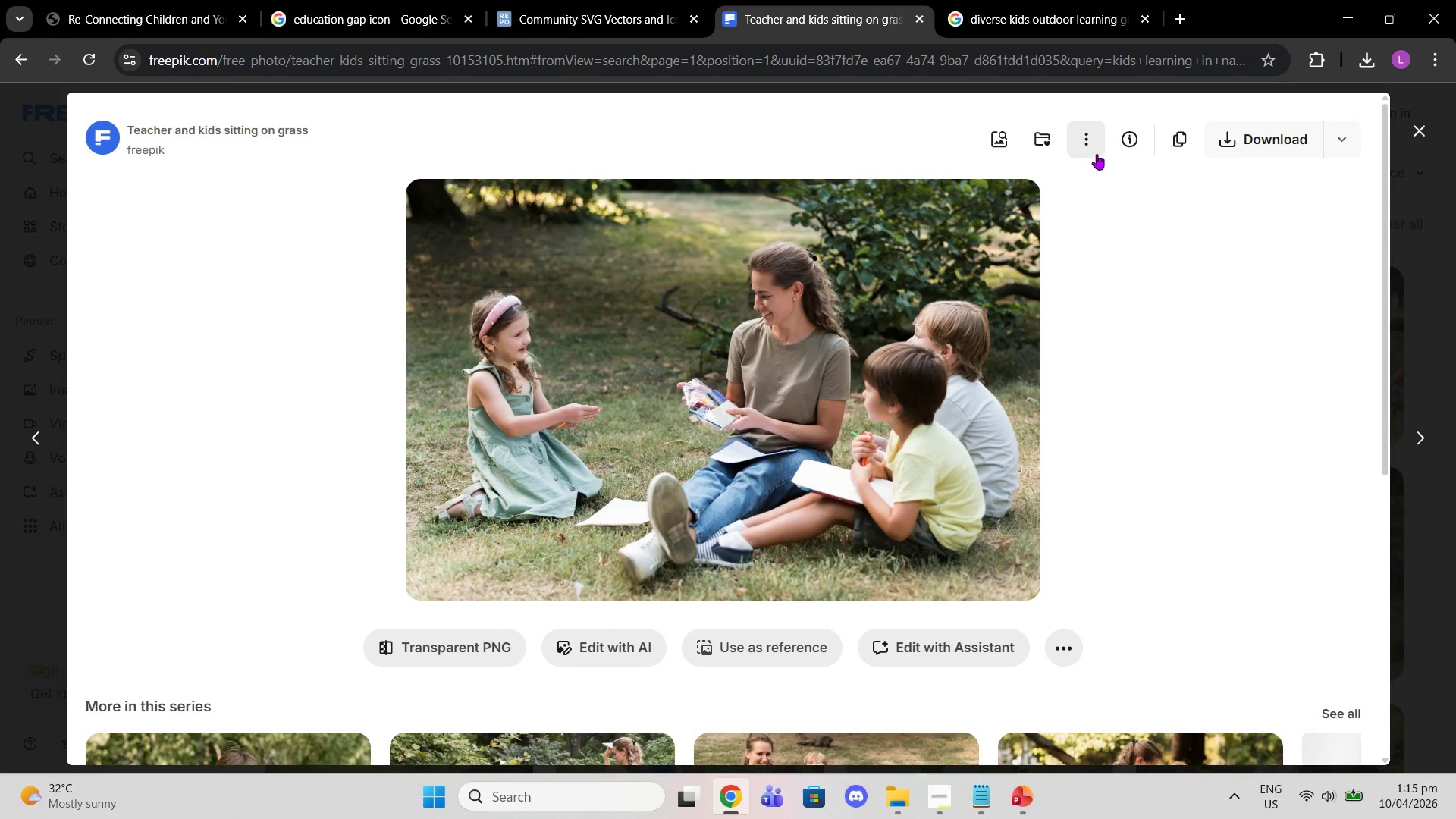 
double_click([1174, 145])
 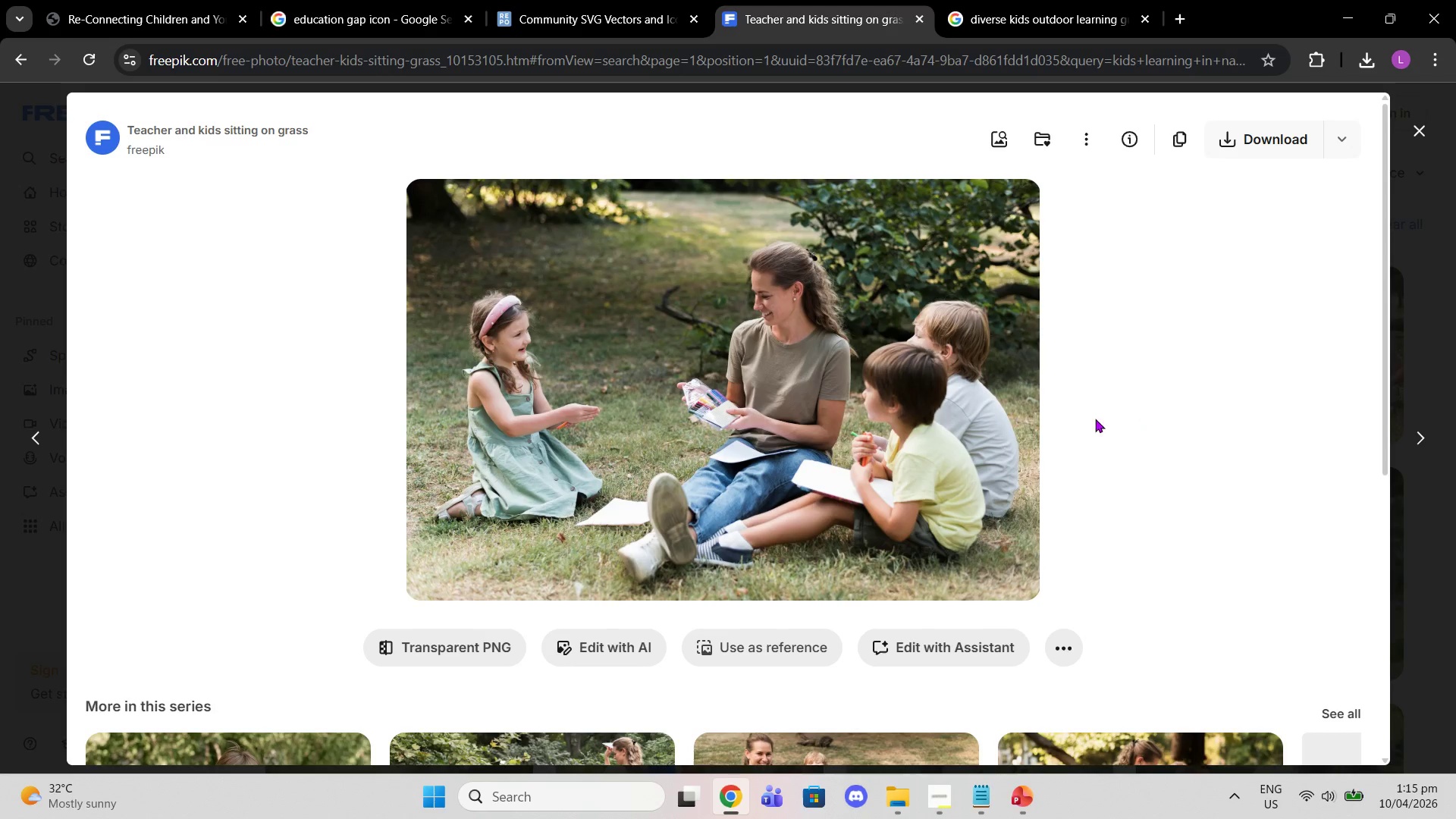 
right_click([931, 482])
 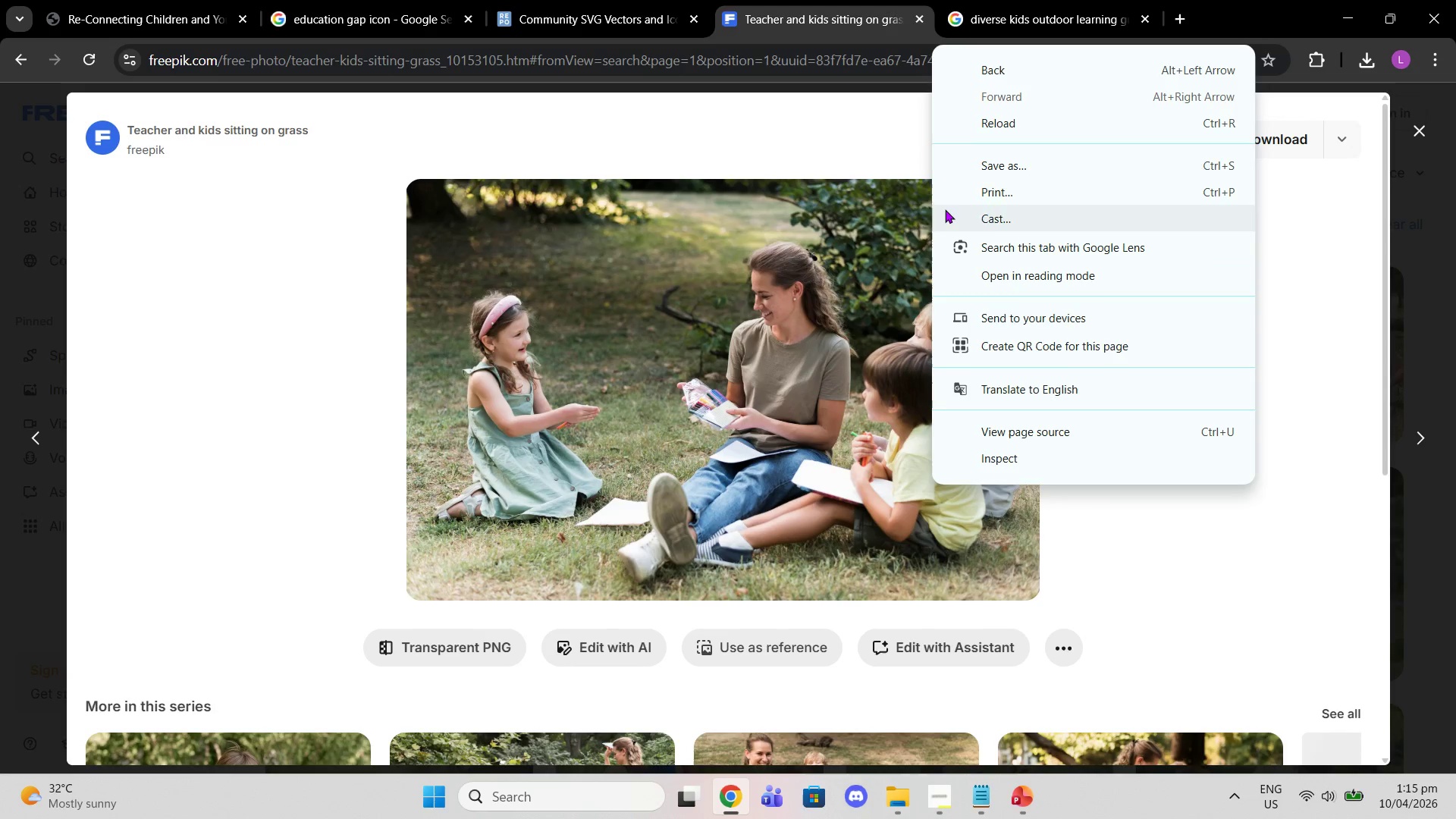 
left_click([861, 209])
 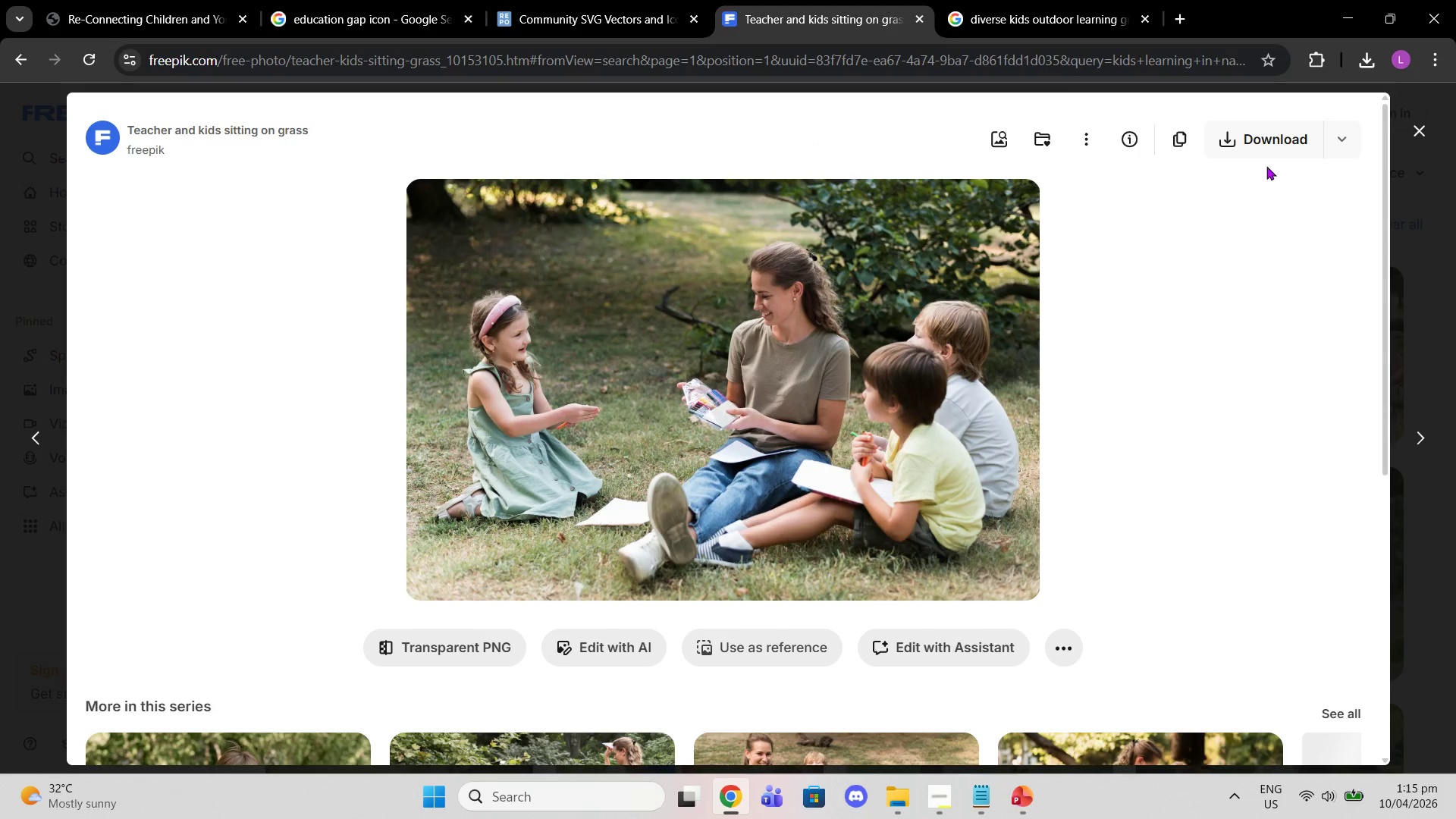 
left_click([1420, 124])
 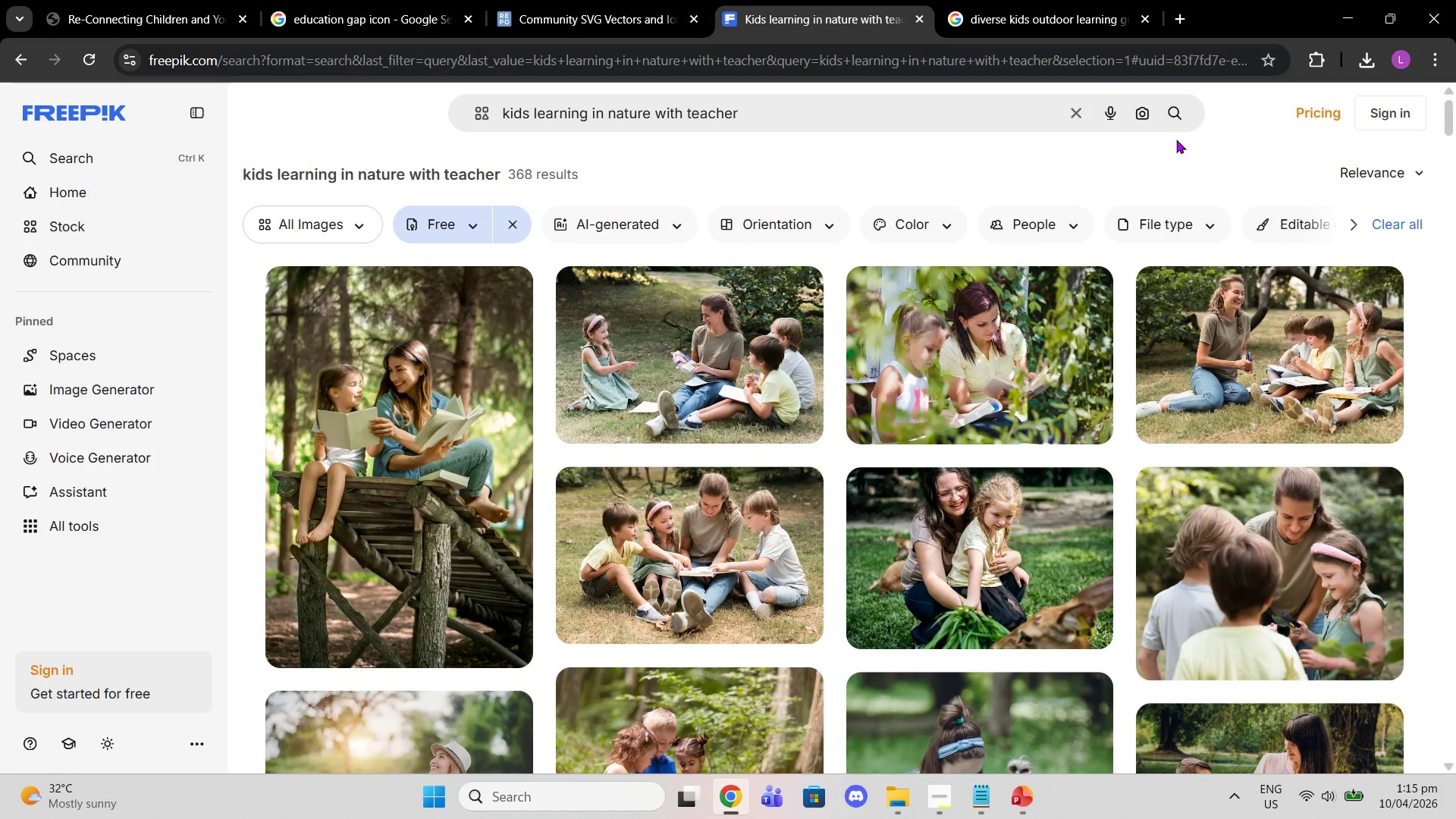 
wait(7.83)
 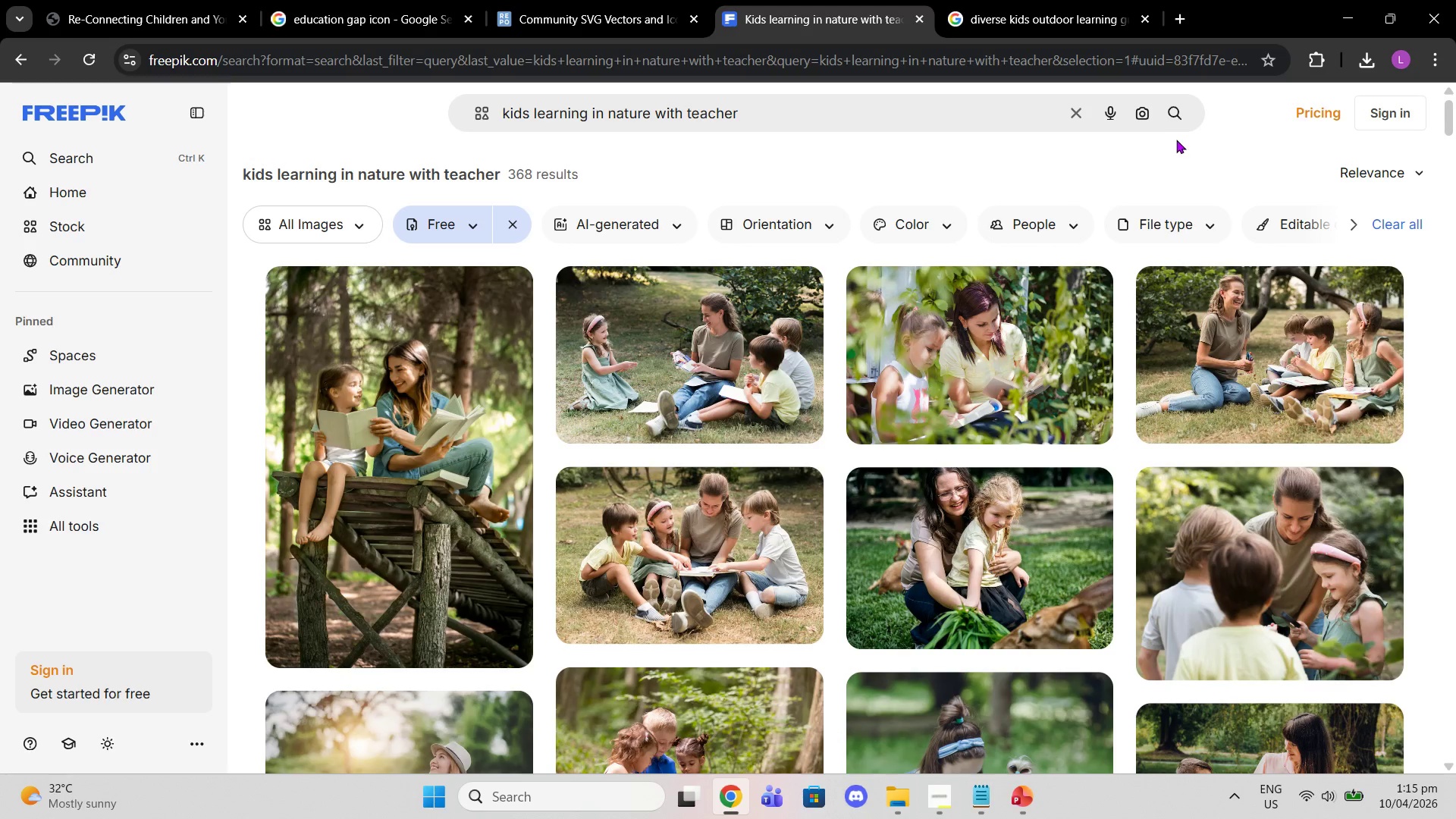 
scroll: coordinate [1134, 460], scroll_direction: down, amount: 5.0
 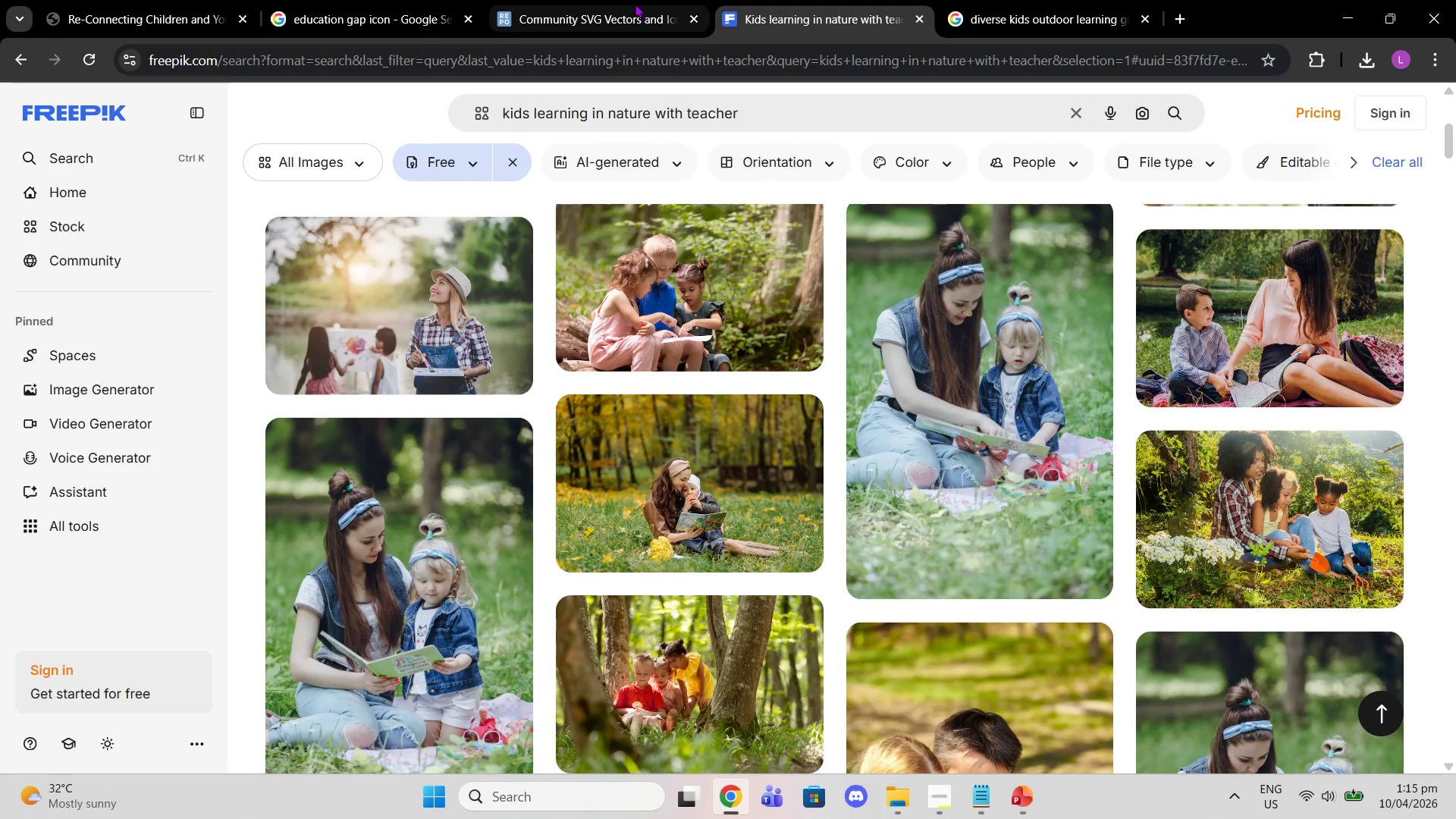 
left_click([635, 4])
 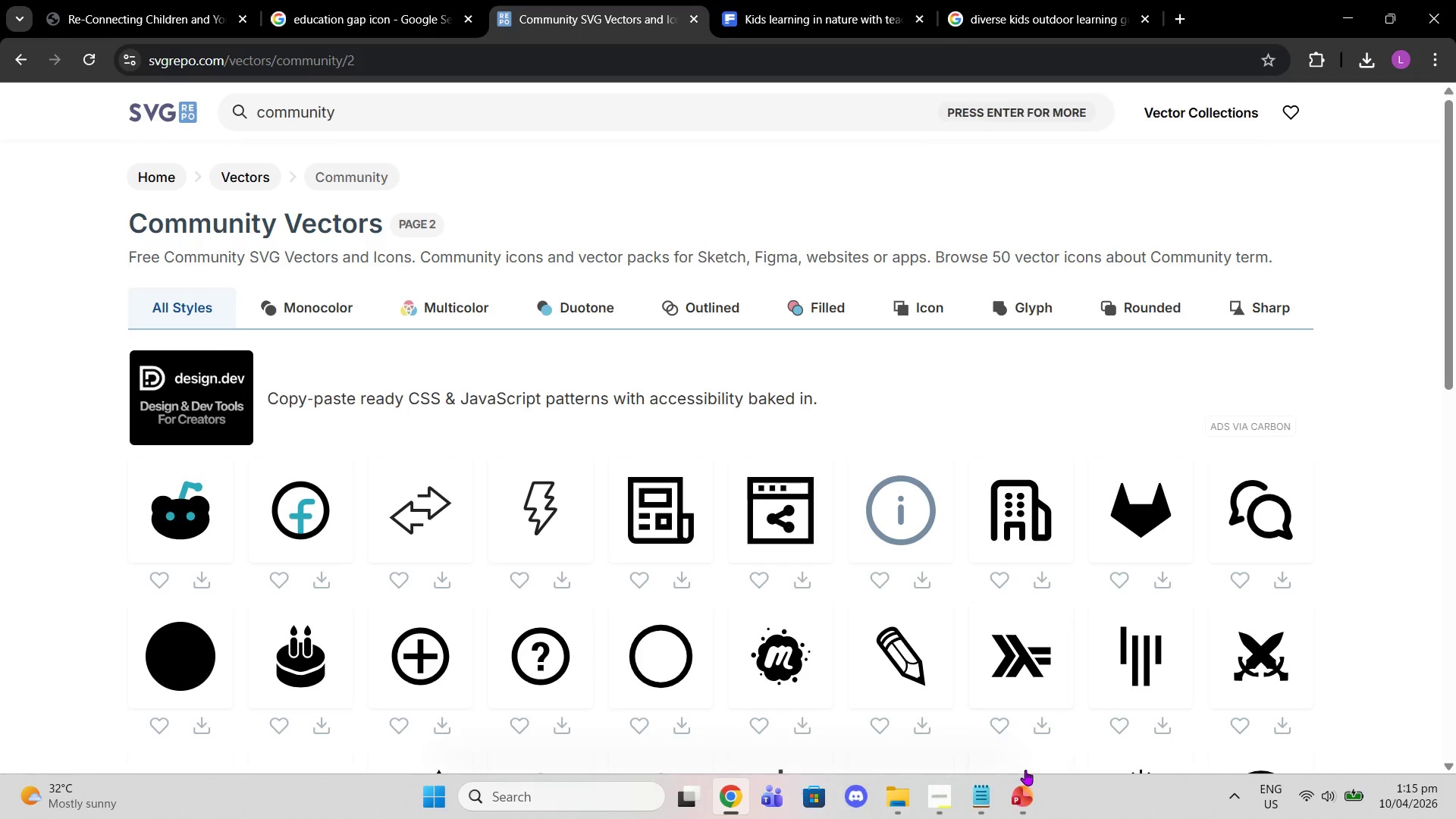 
left_click([1025, 787])
 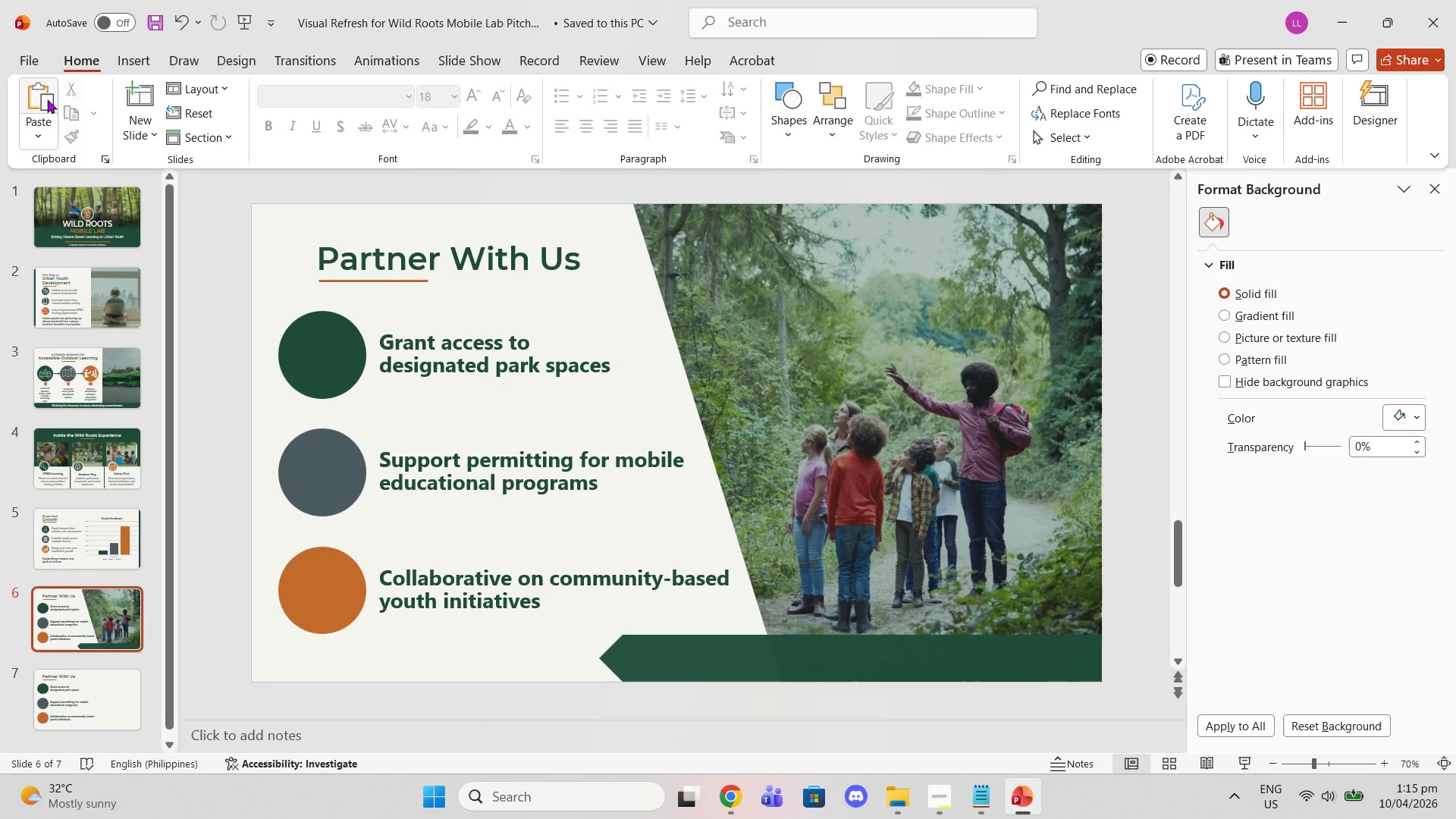 
left_click([126, 300])
 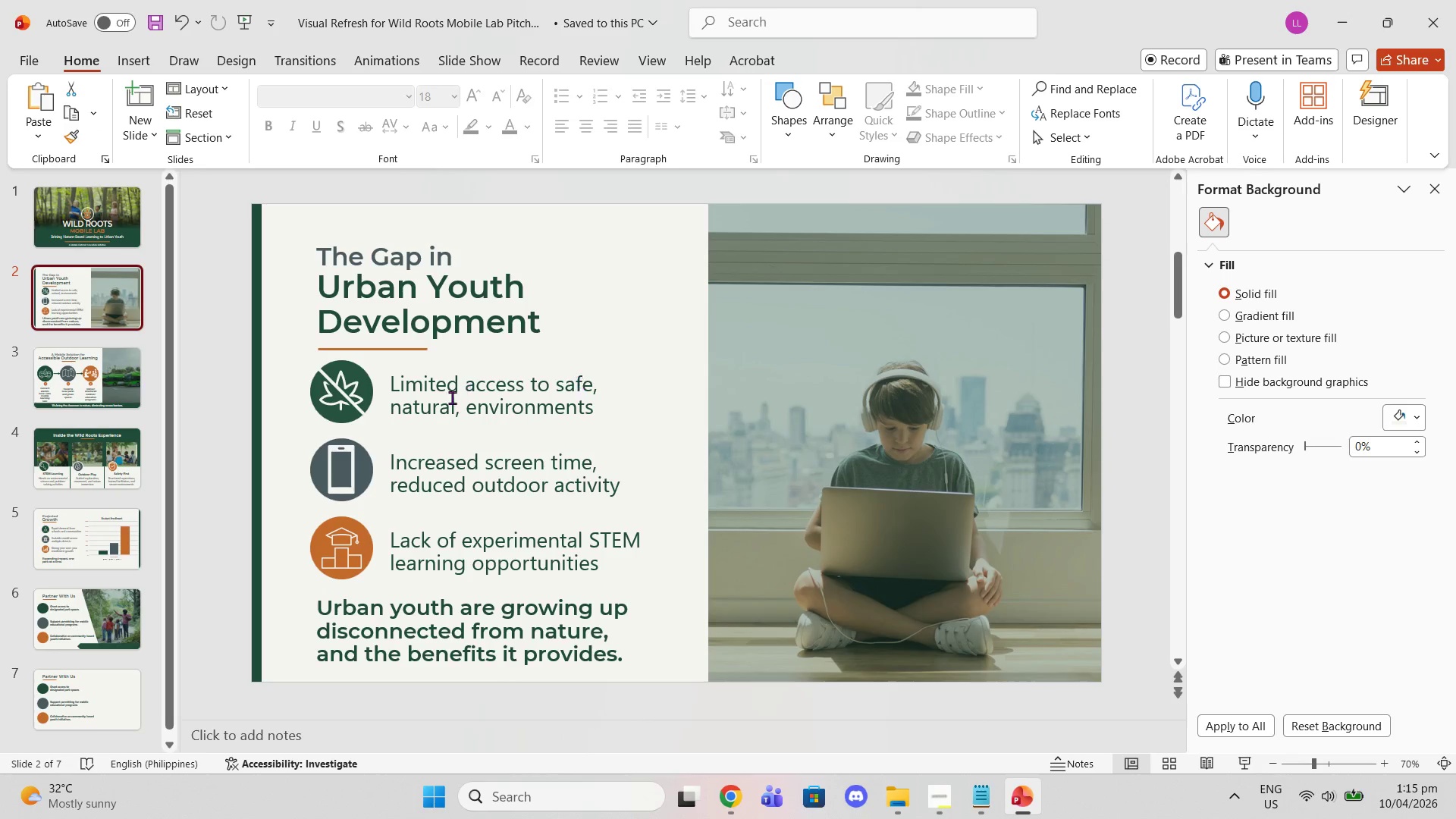 
left_click_drag(start_coordinate=[369, 381], to_coordinate=[369, 461])
 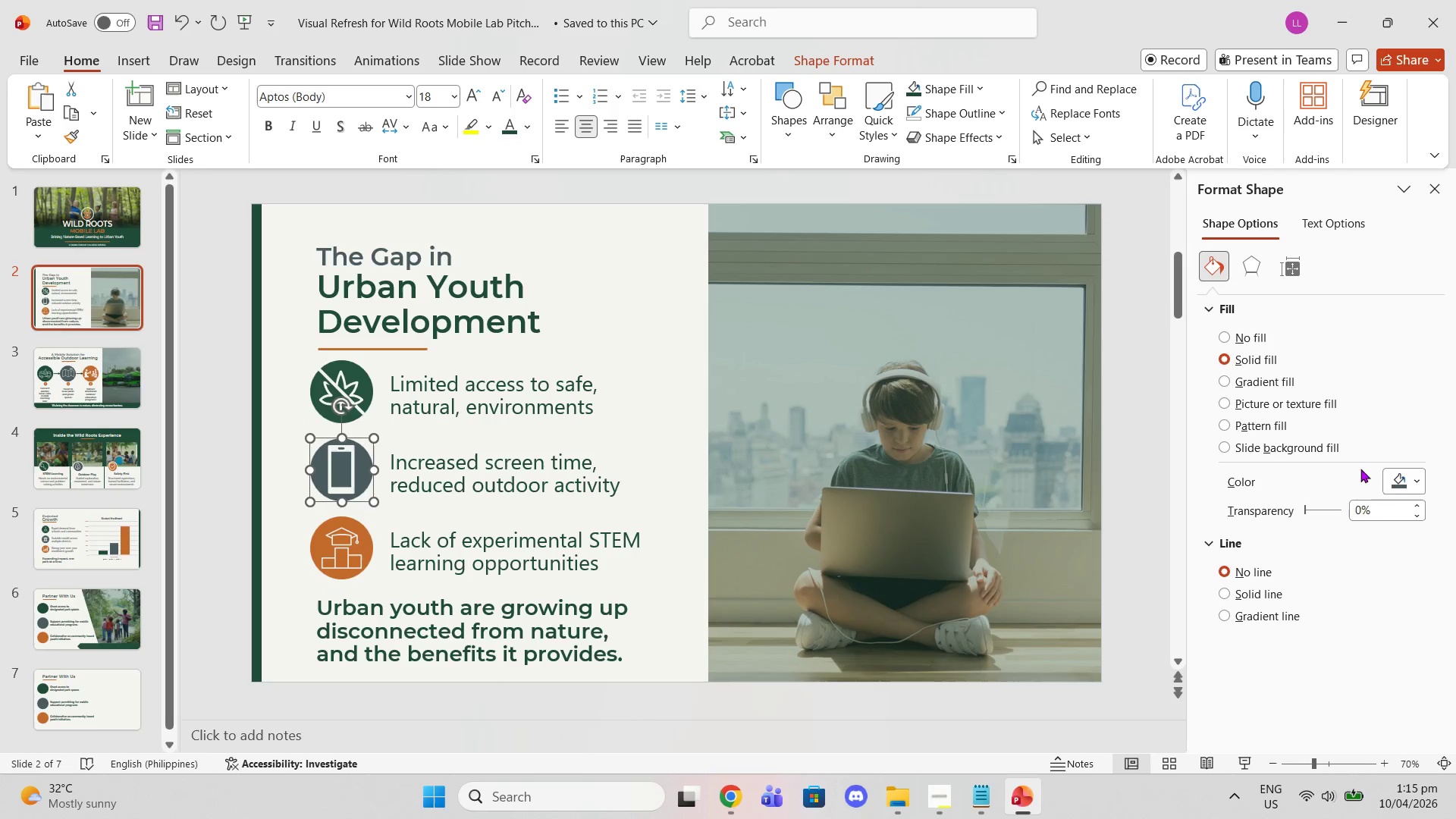 
left_click([369, 461])
 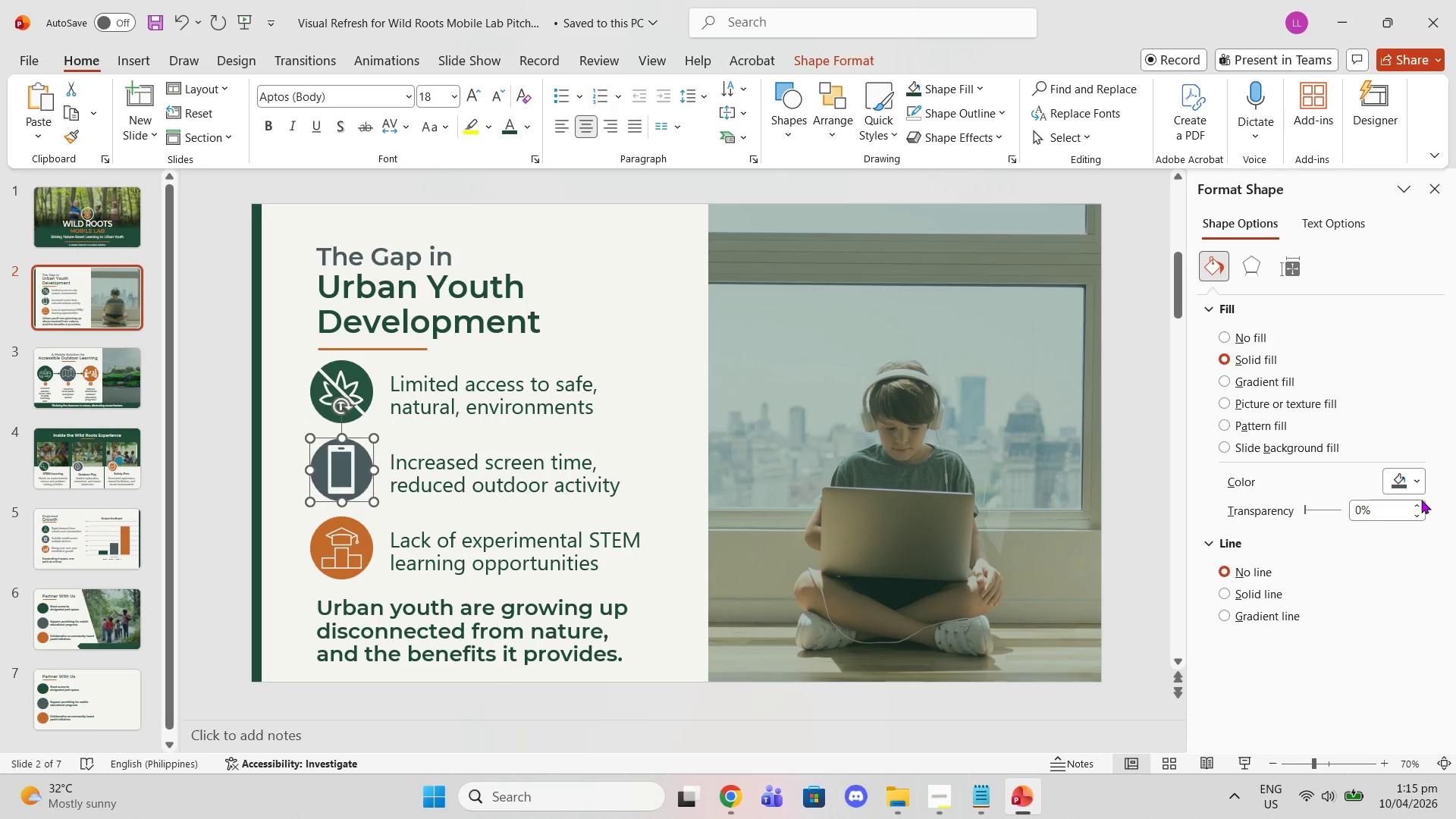 
left_click([1424, 503])
 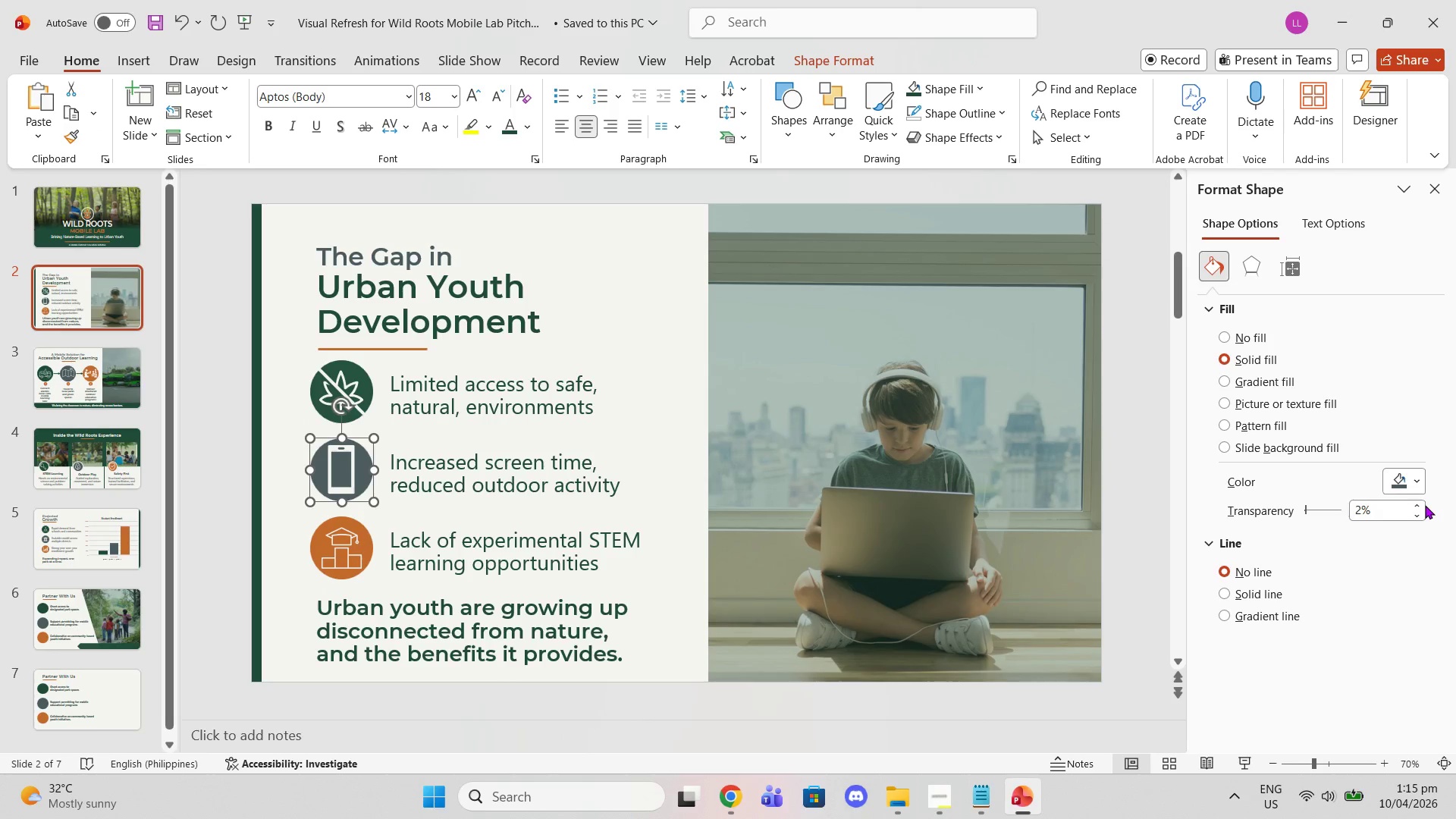 
triple_click([1425, 505])
 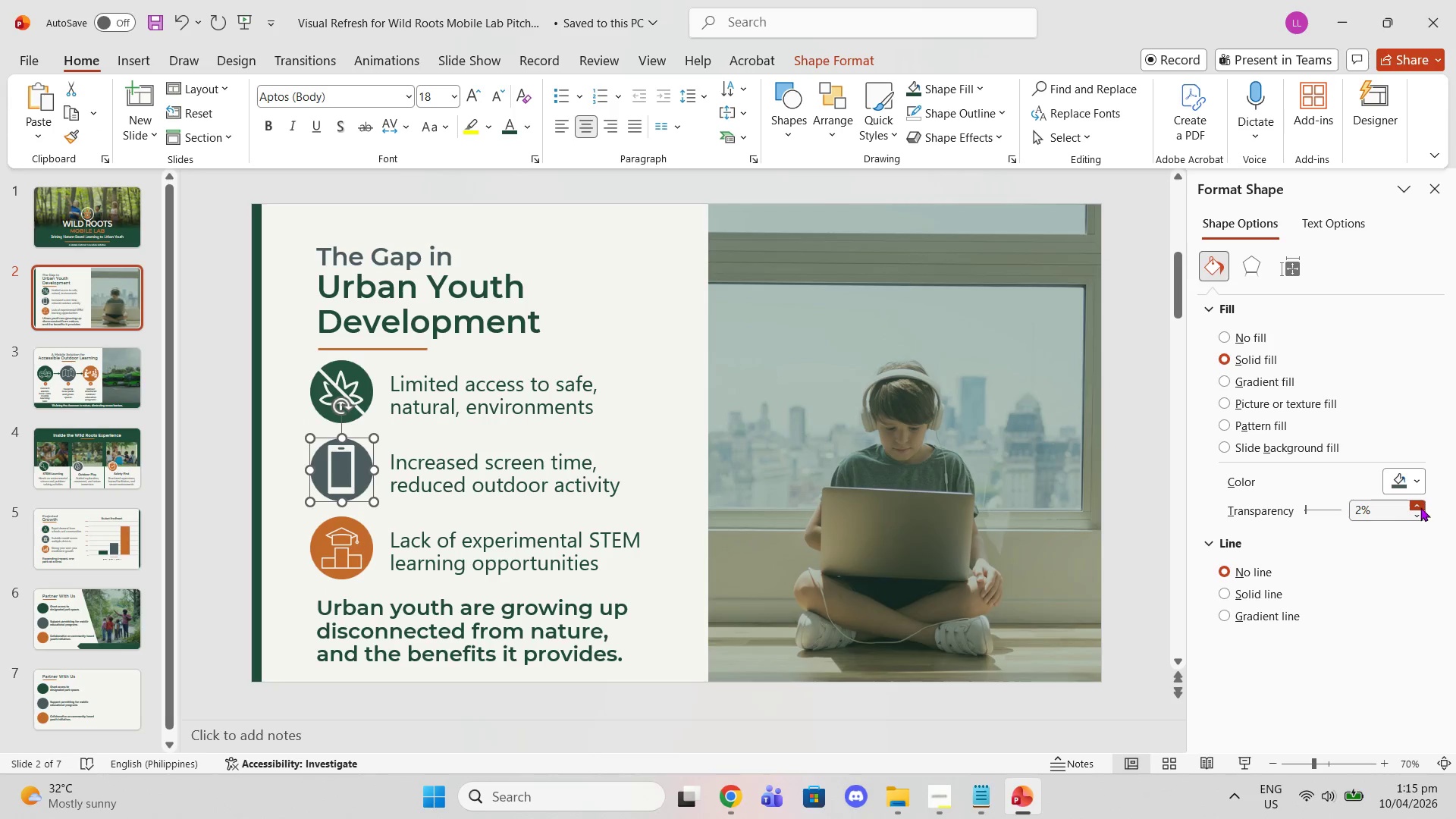 
left_click([1420, 507])
 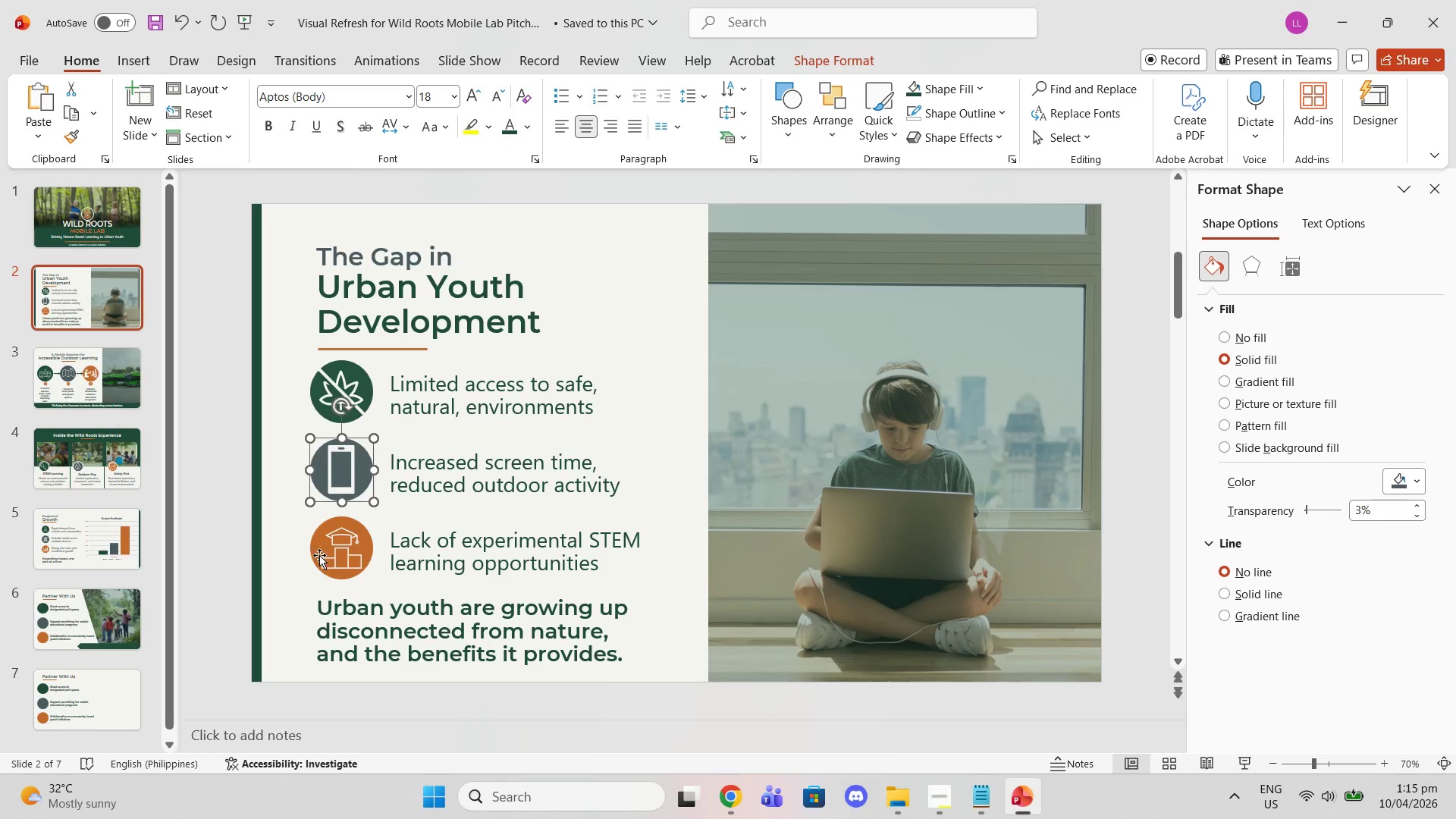 
left_click([315, 550])
 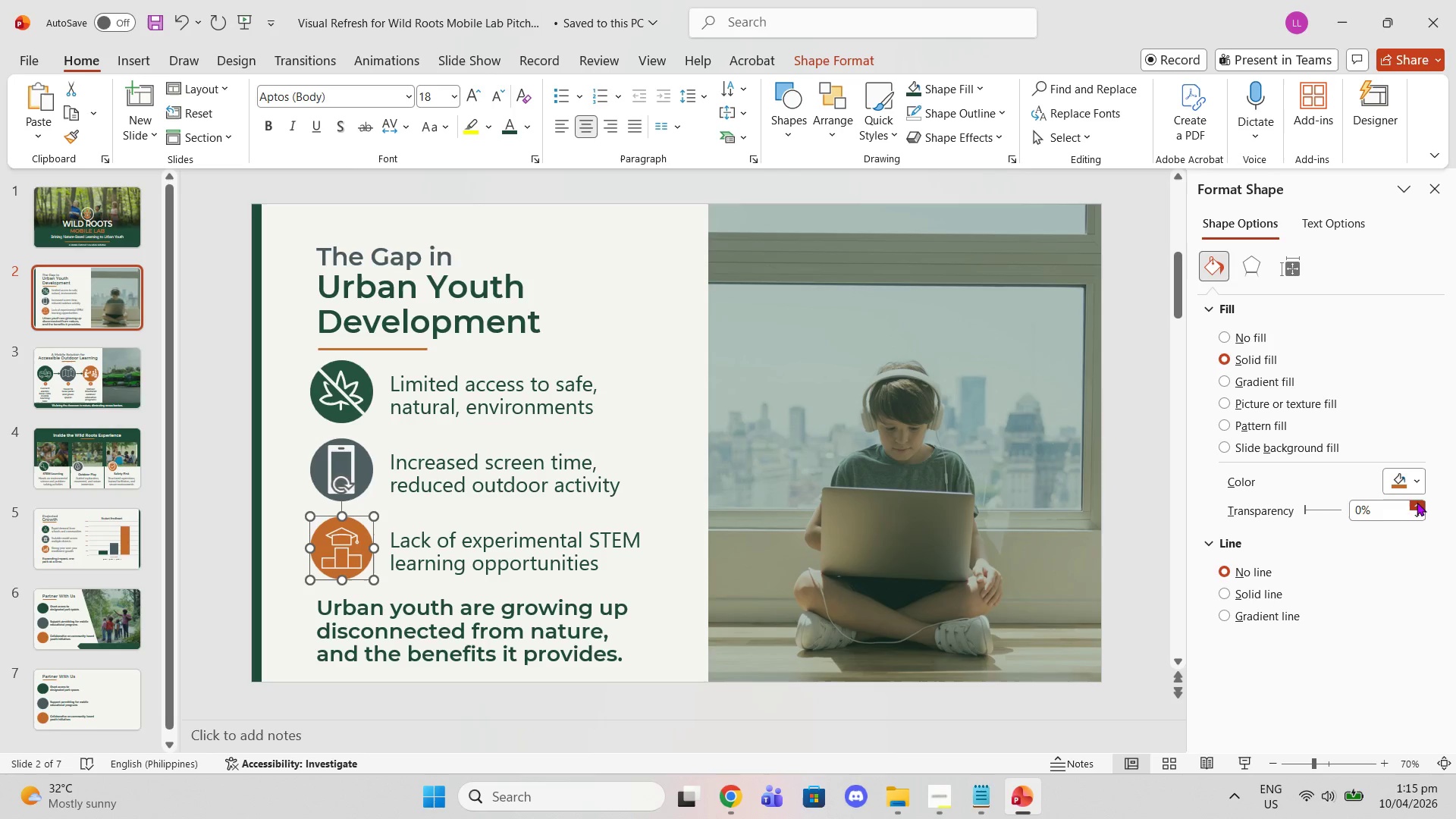 
double_click([1418, 504])
 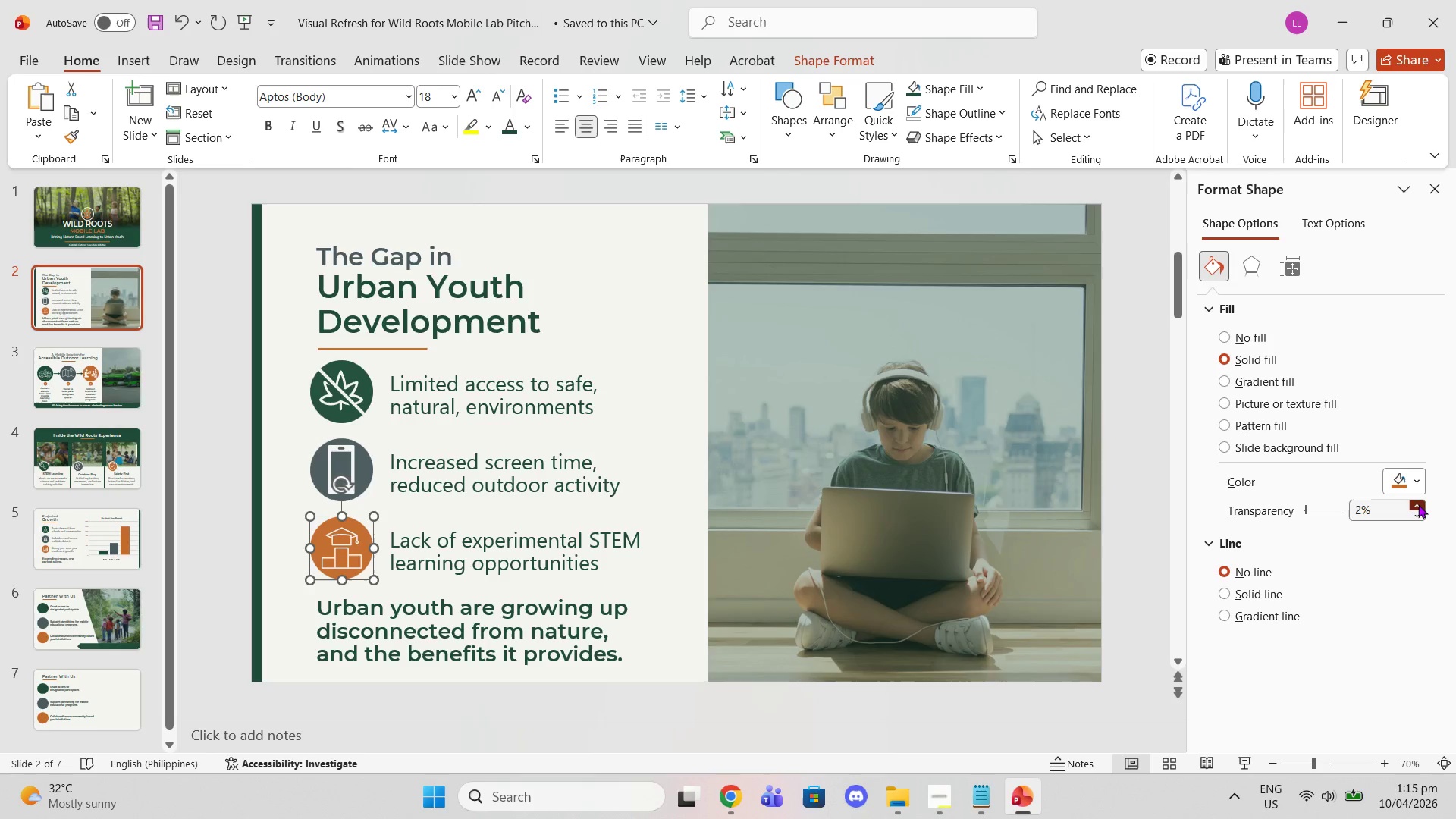 
triple_click([1418, 504])
 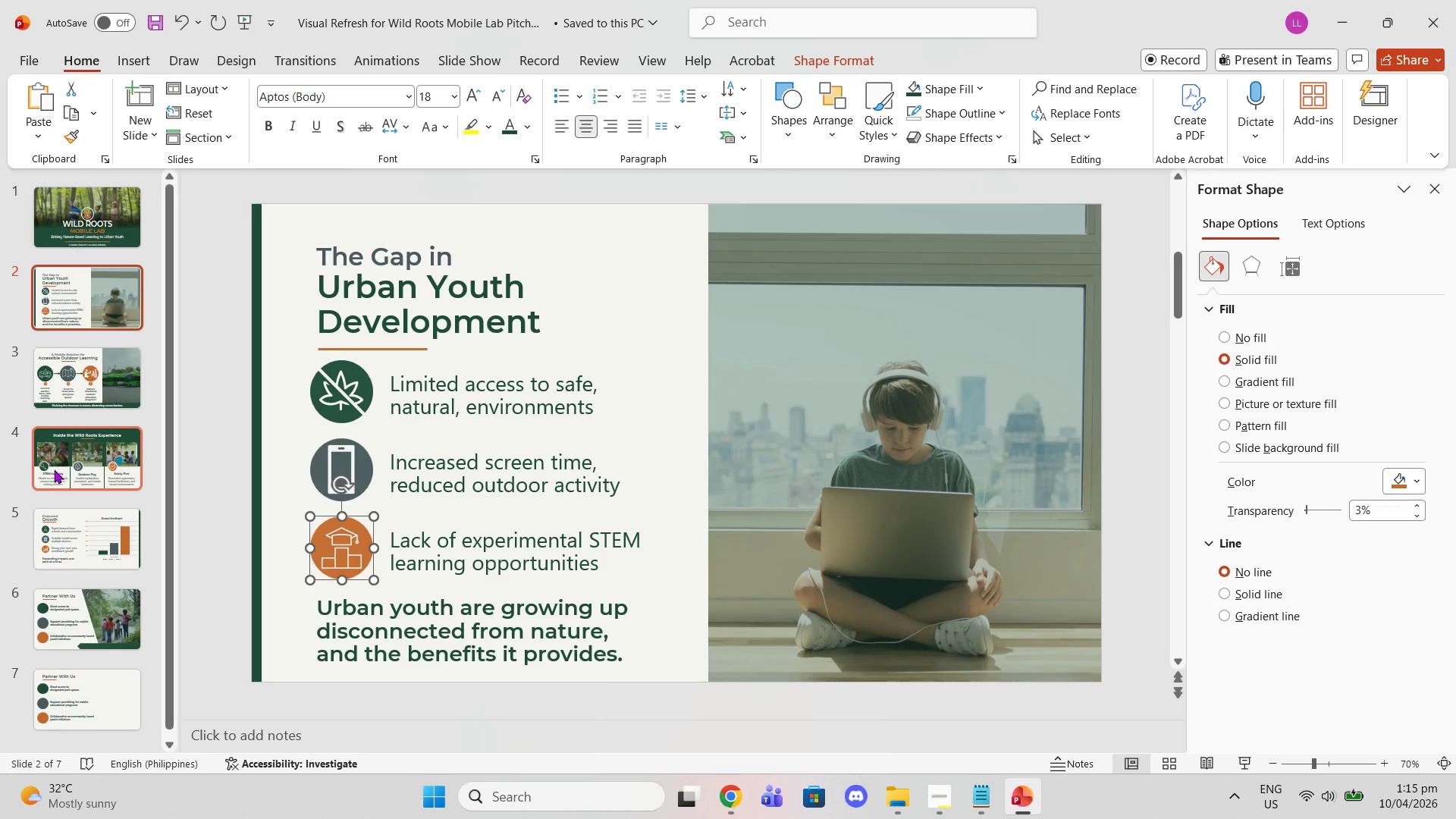 
left_click([58, 364])
 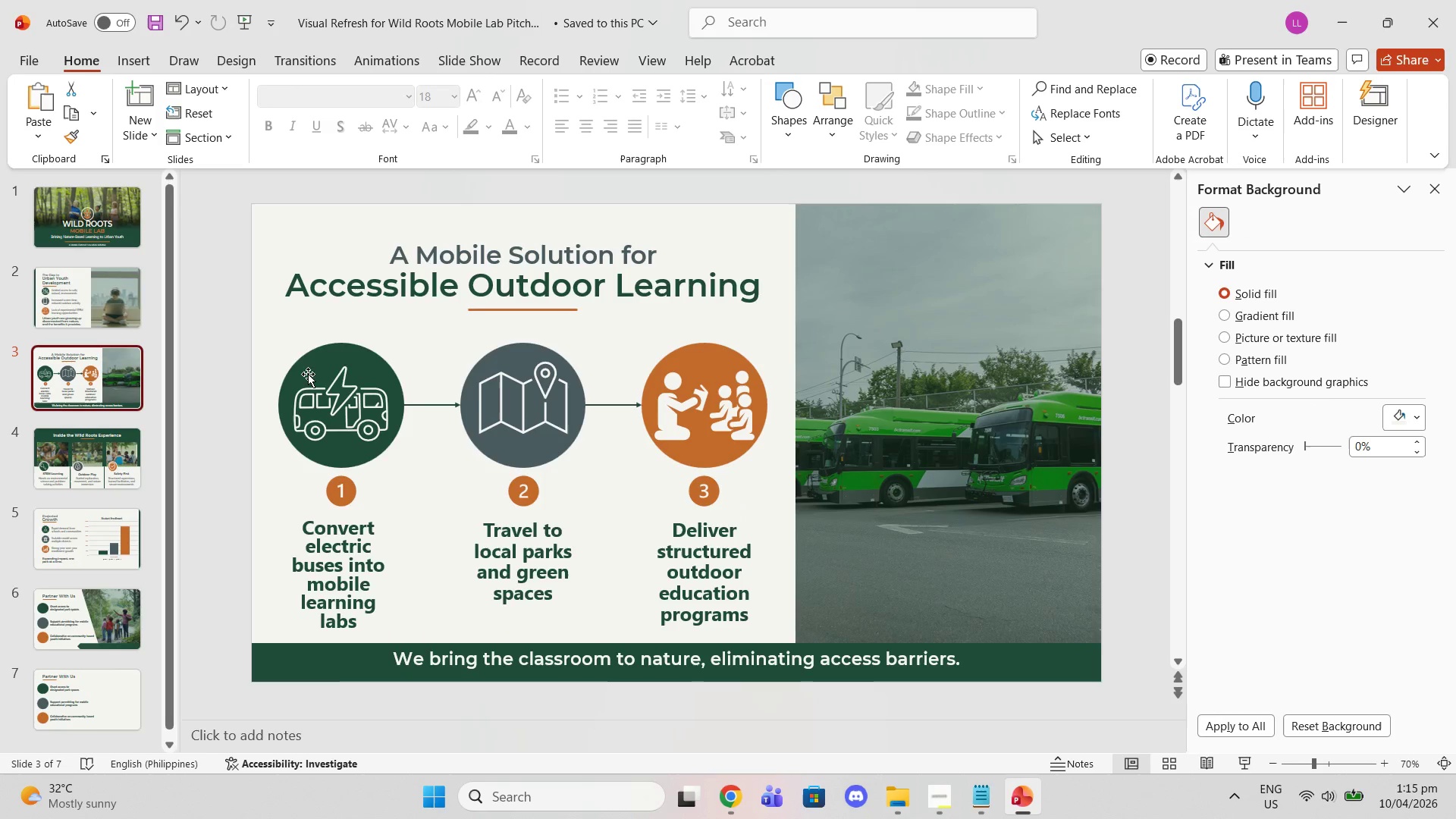 
left_click([308, 366])
 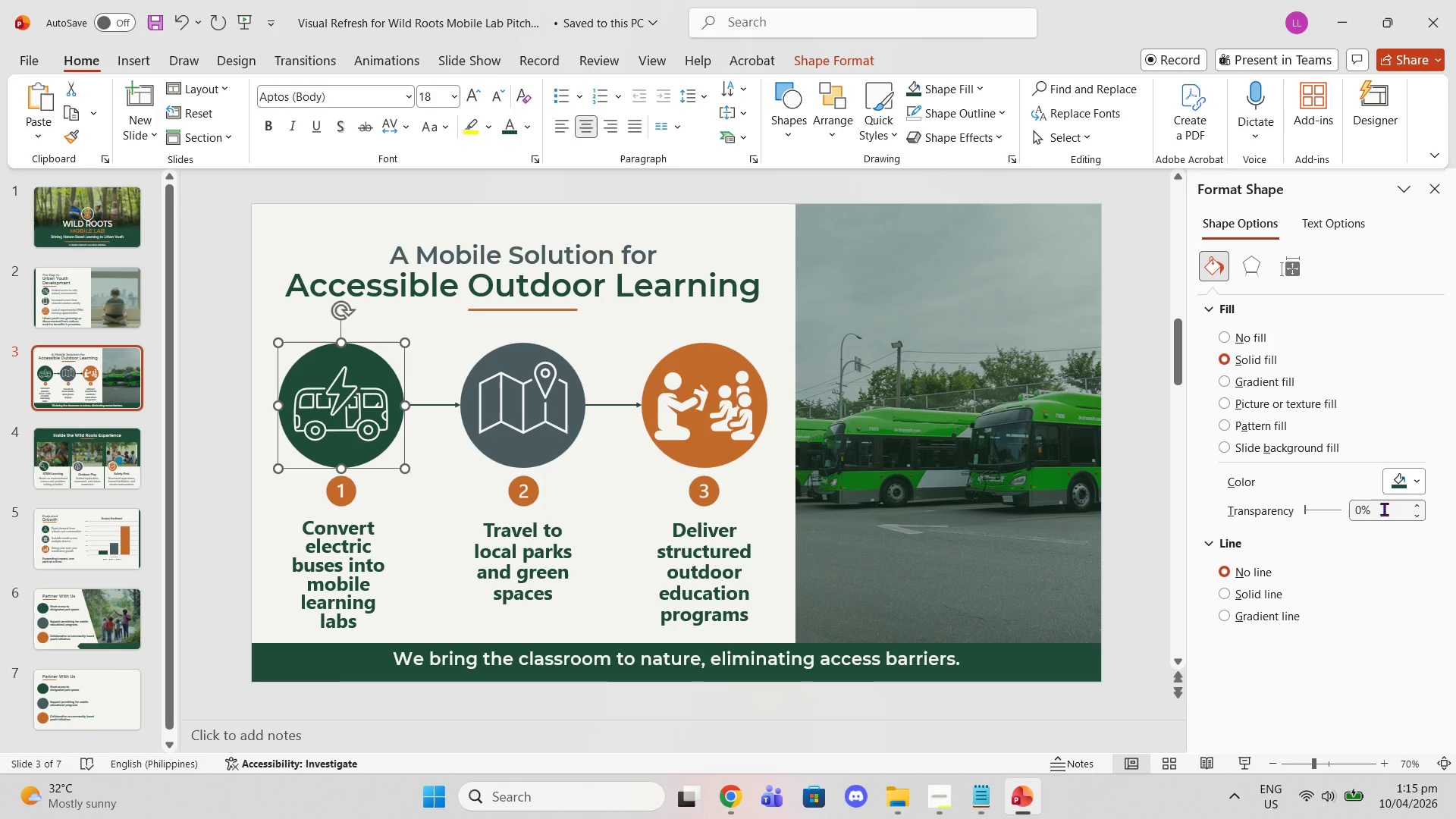 
left_click([1417, 506])
 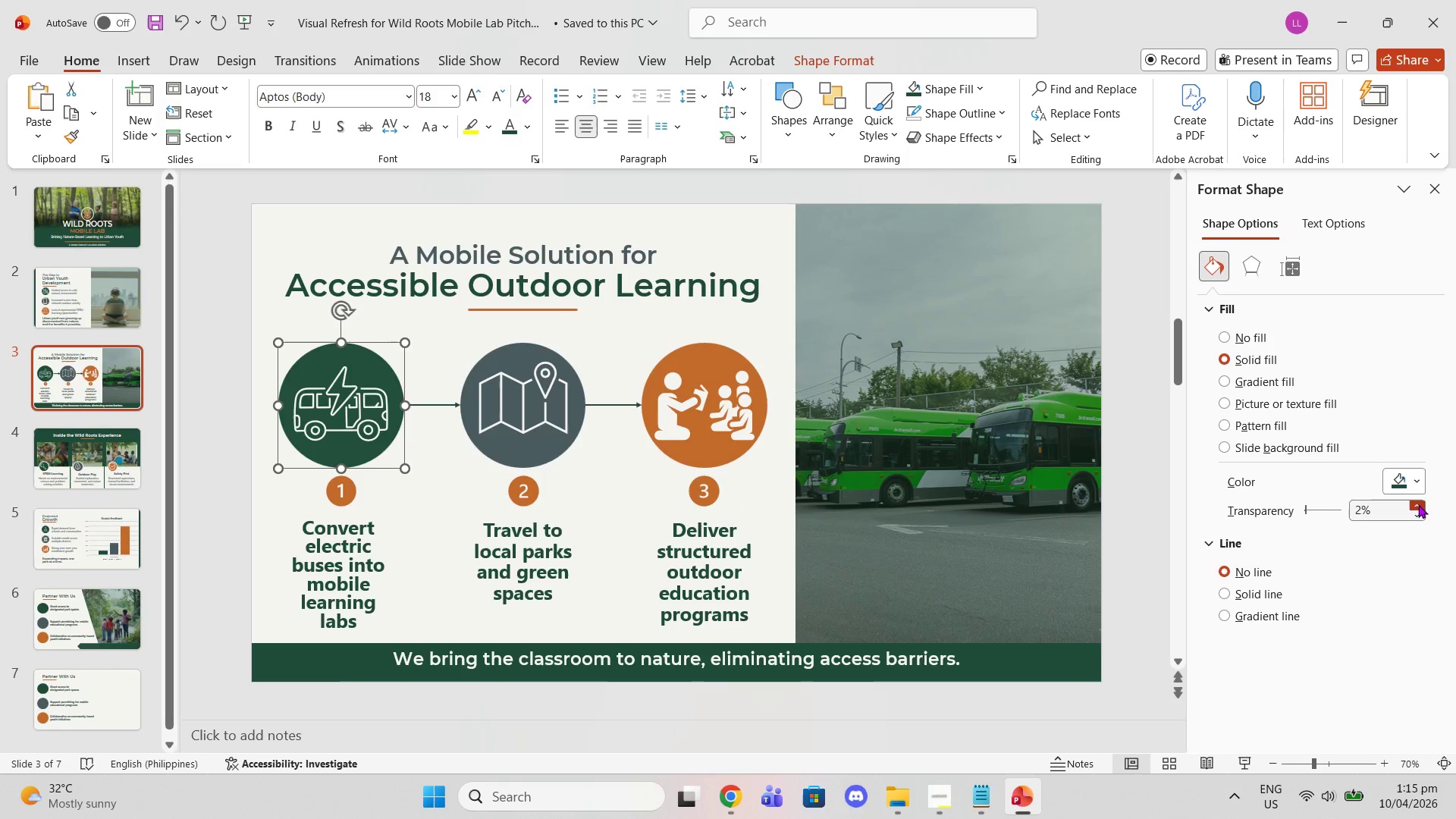 
triple_click([1418, 503])
 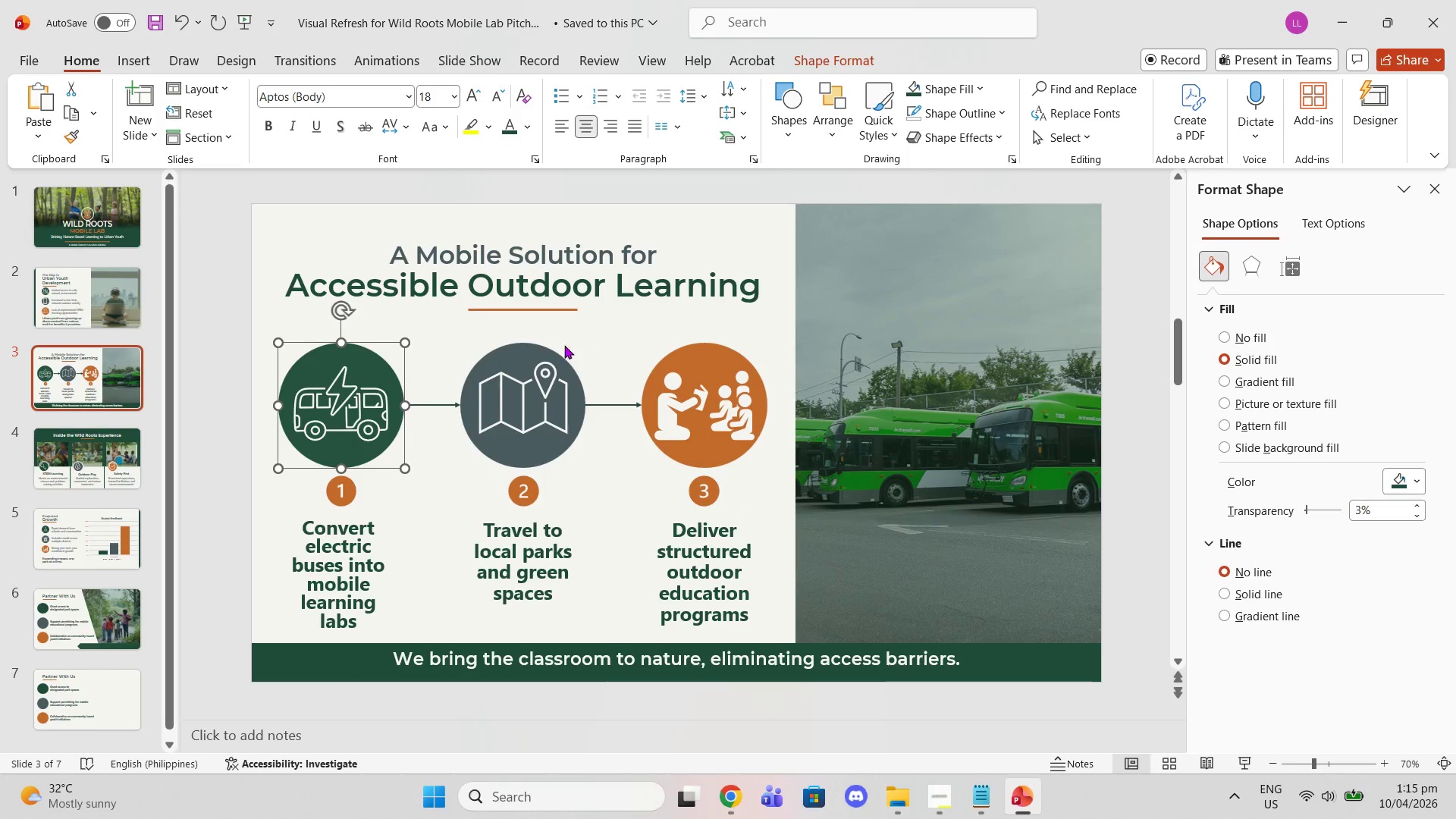 
left_click([511, 353])
 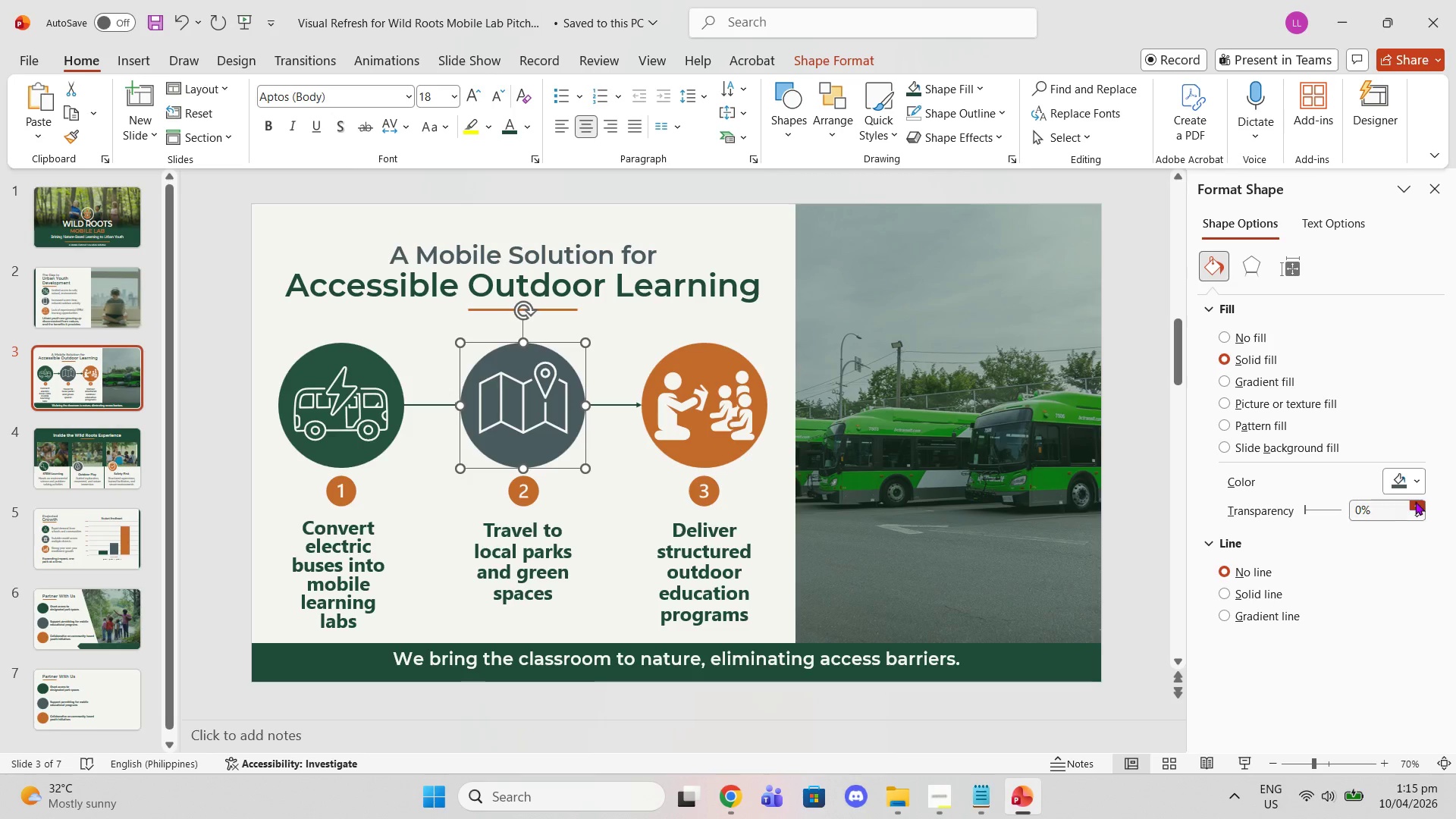 
double_click([1417, 503])
 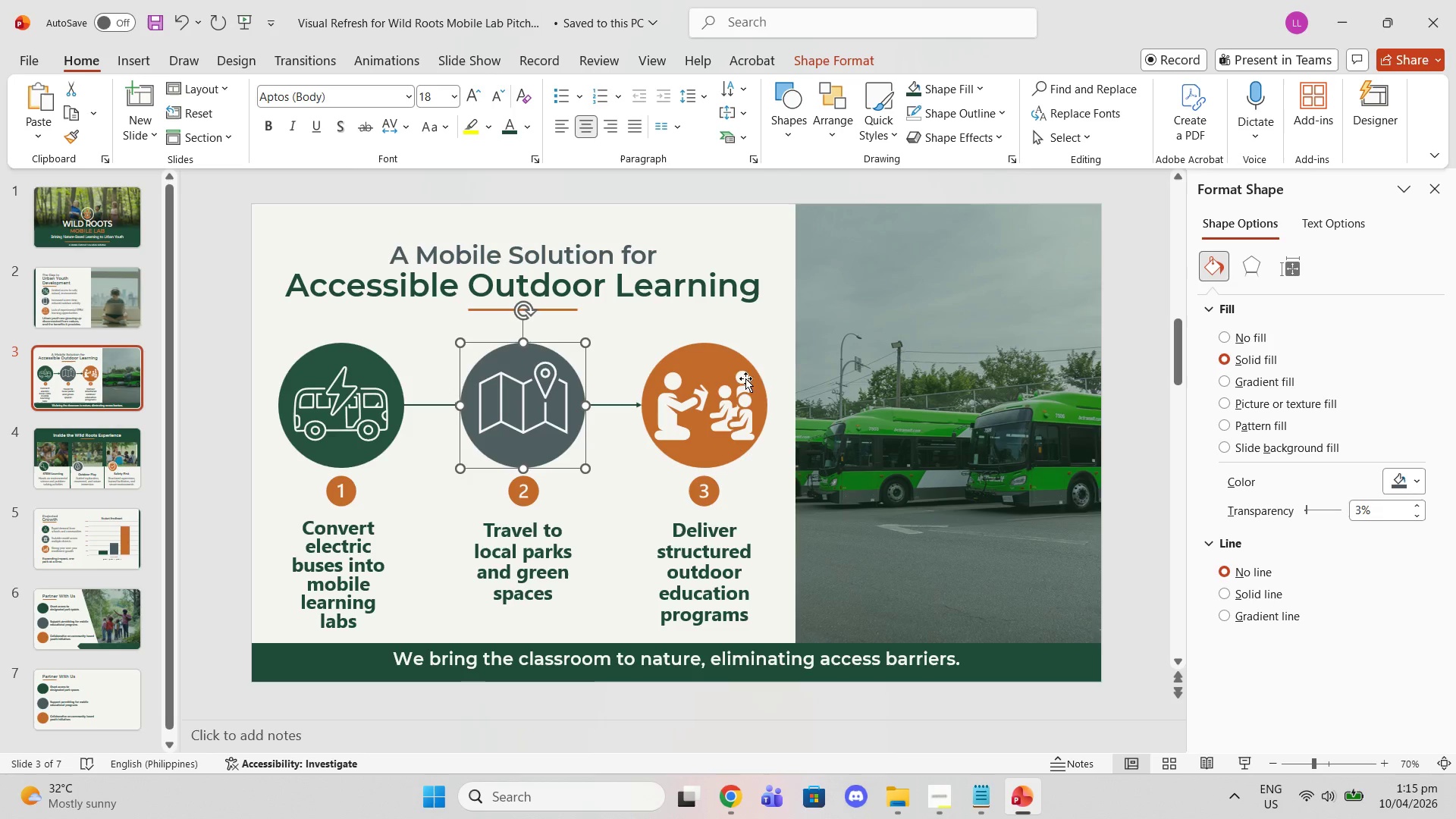 
left_click([702, 355])
 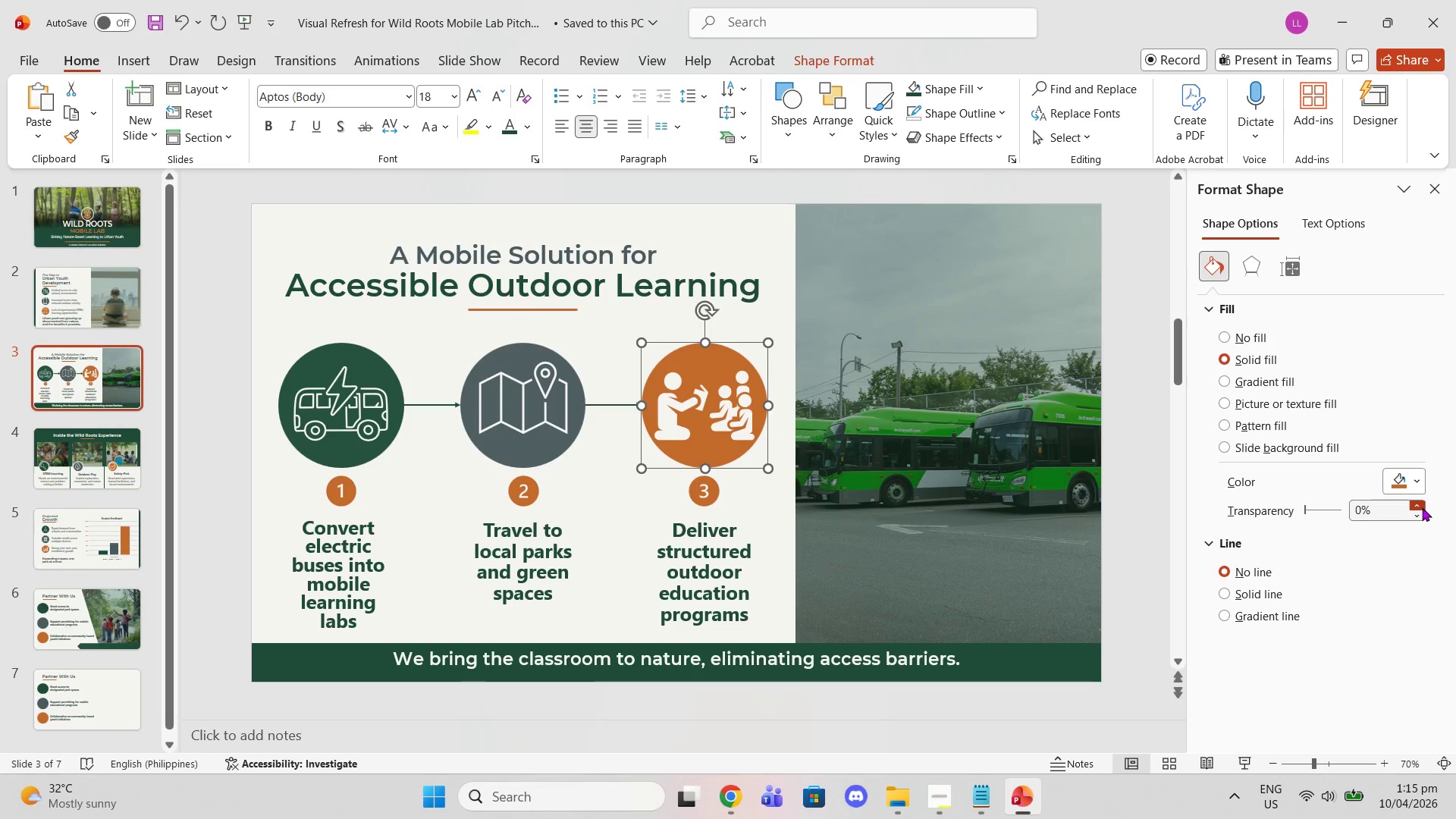 
double_click([1422, 506])
 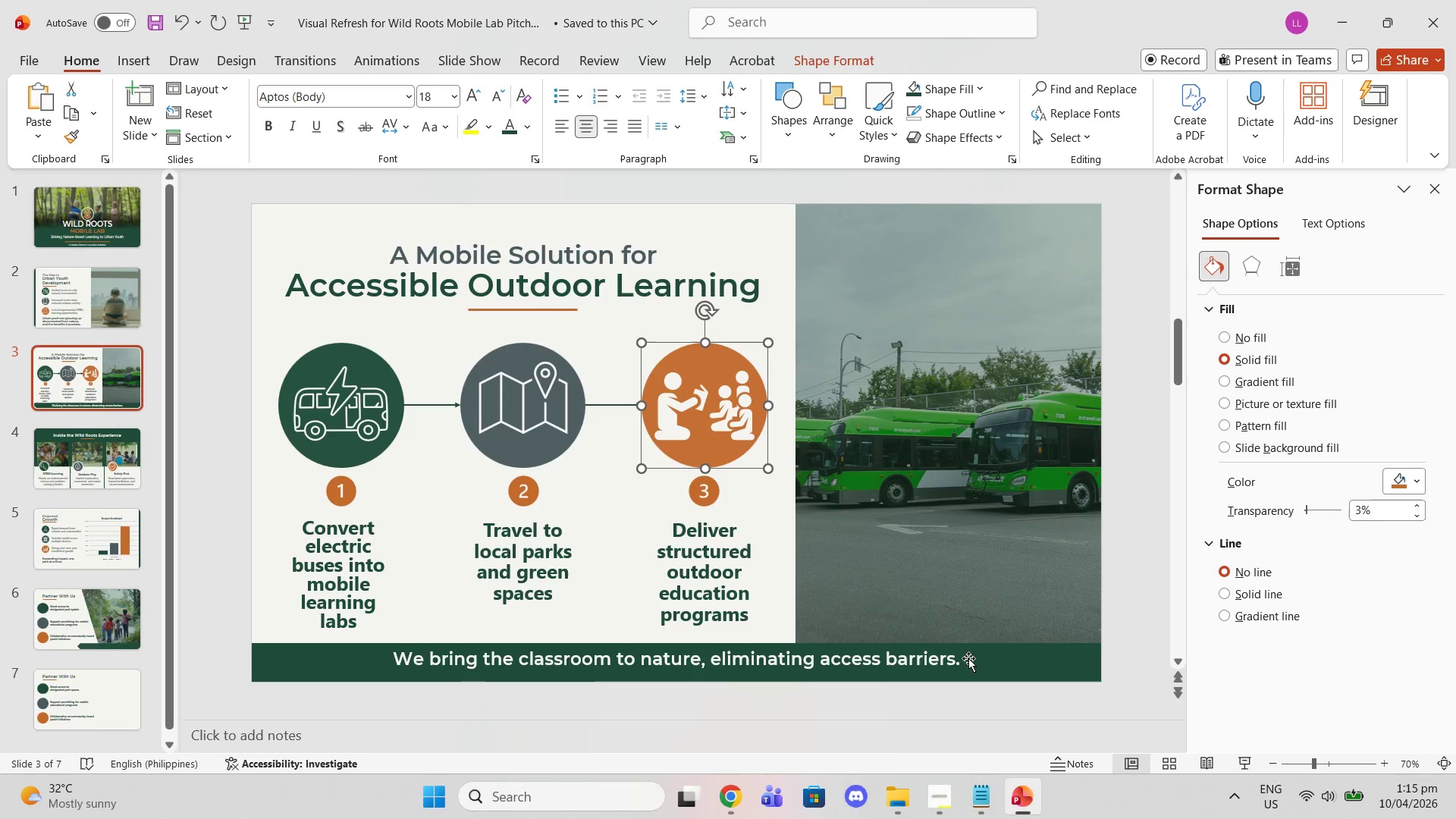 
left_click([995, 660])
 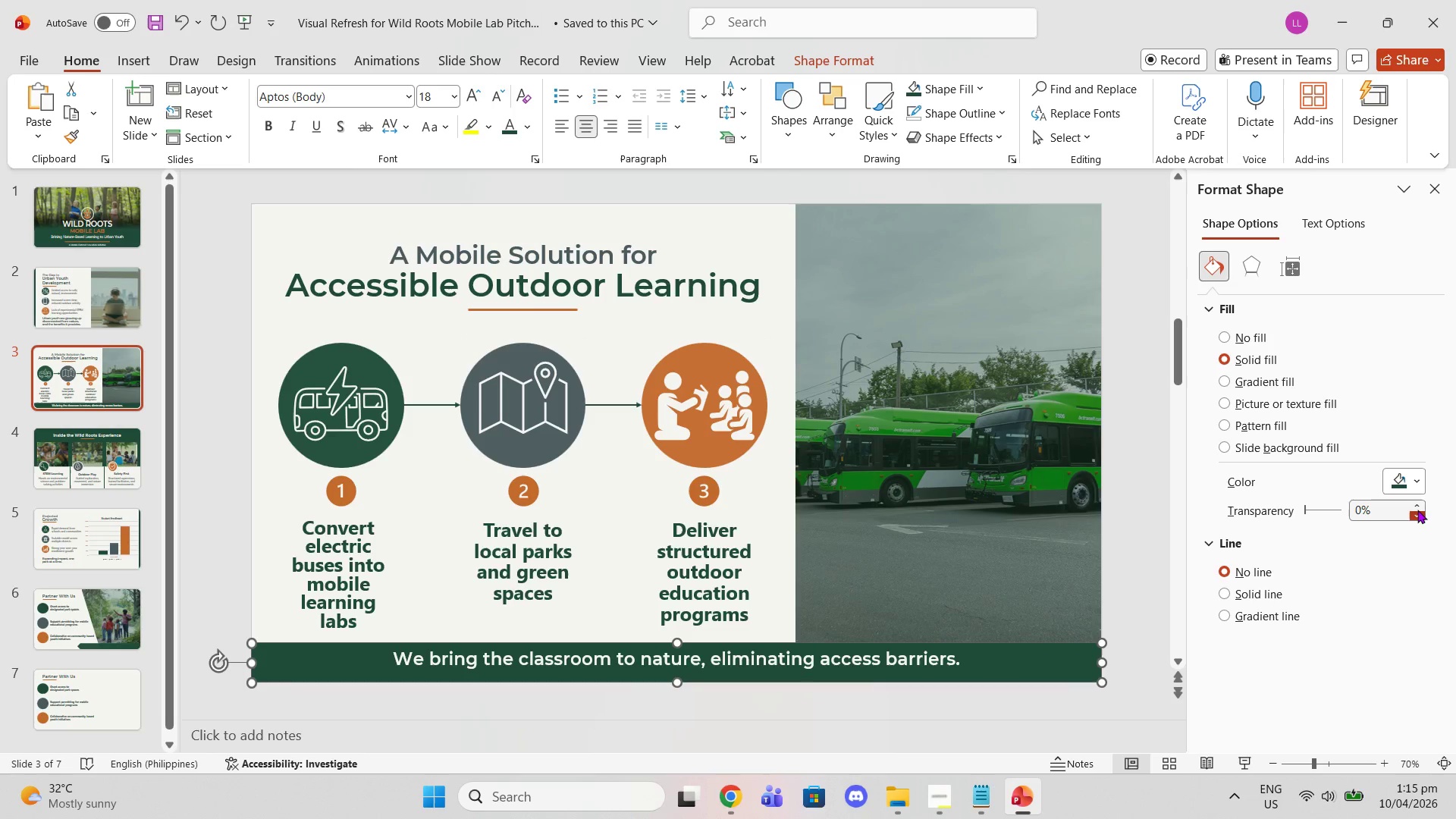 
double_click([1419, 507])
 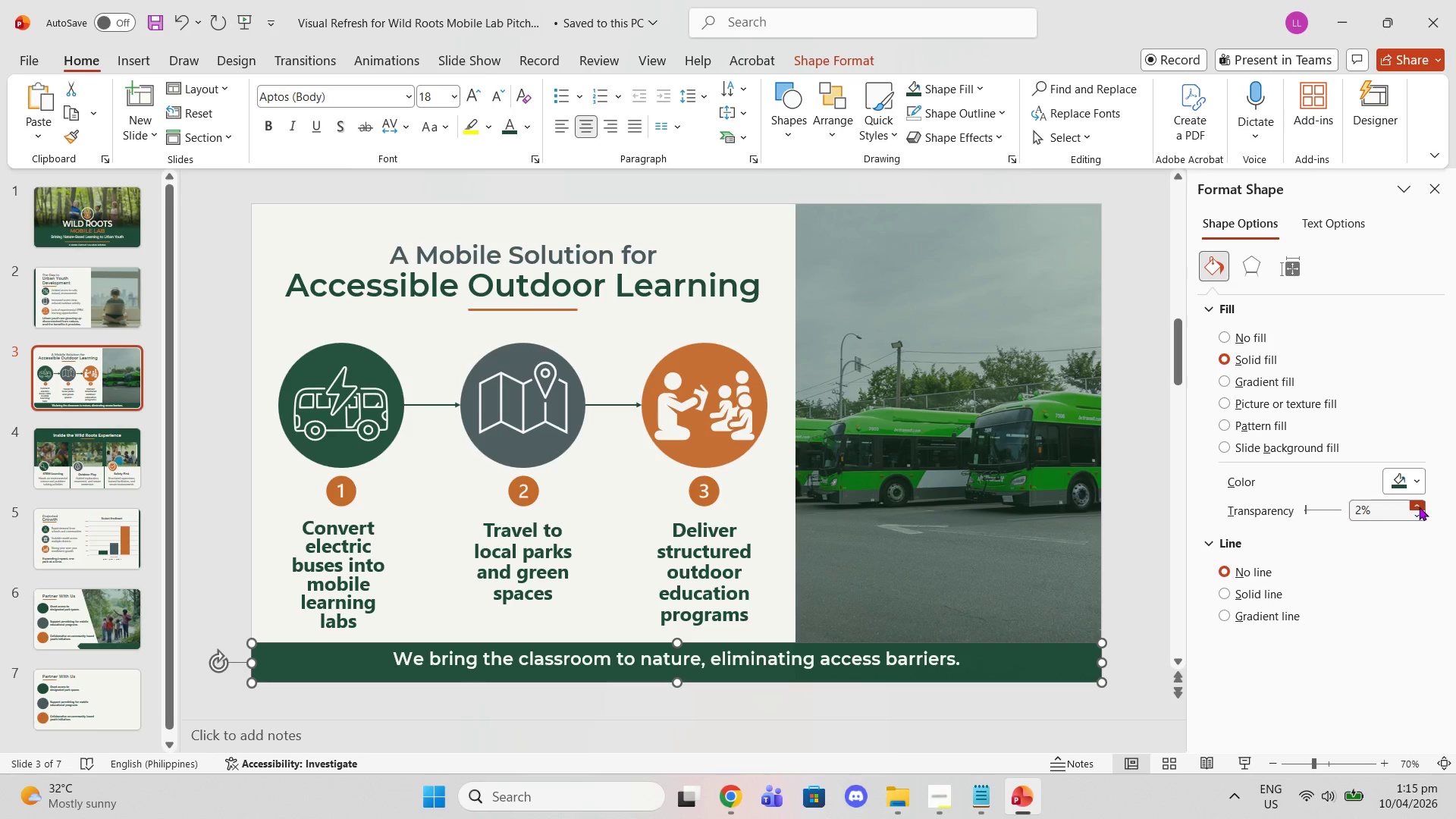 
left_click([1419, 507])
 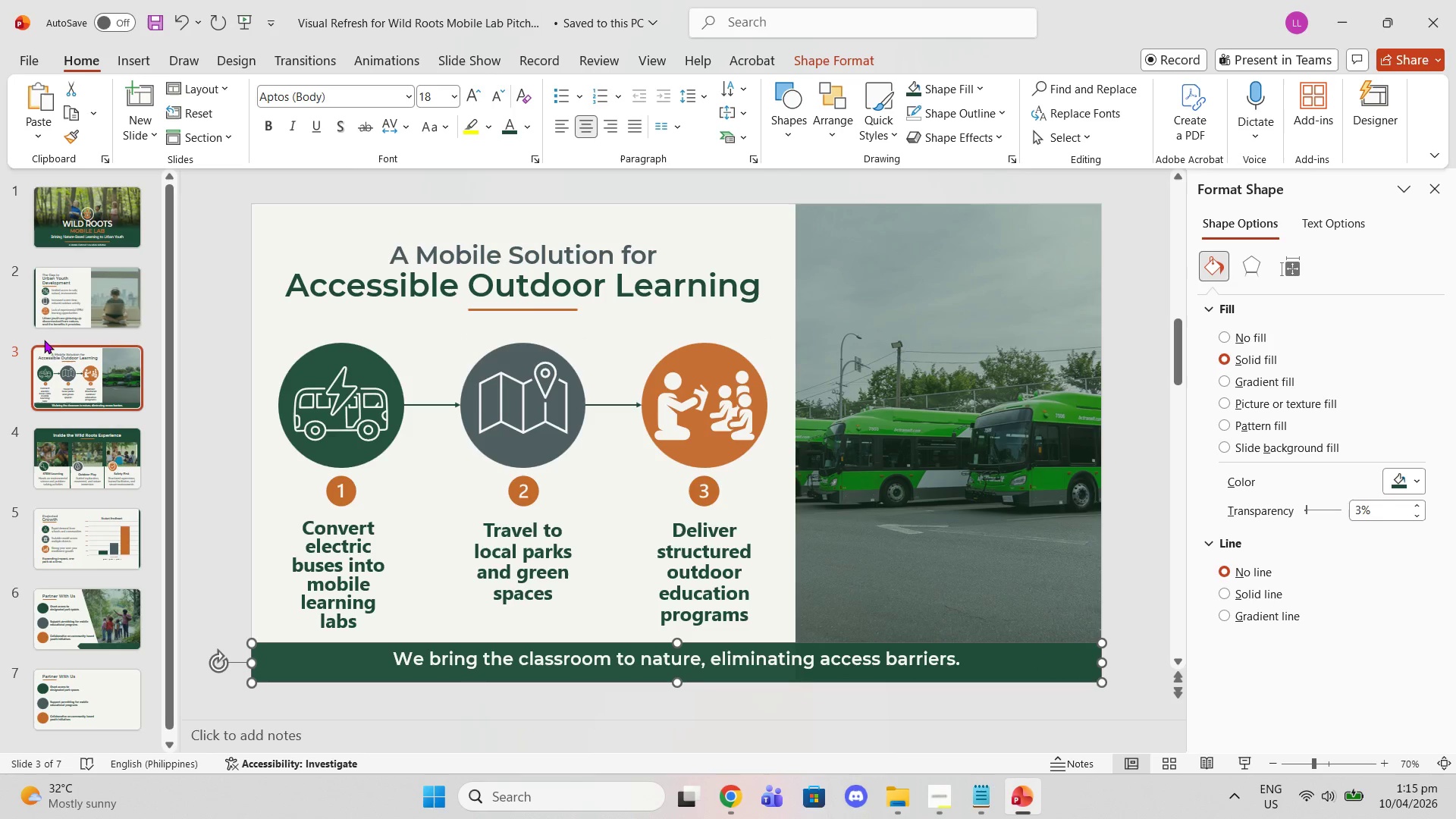 
left_click([52, 314])
 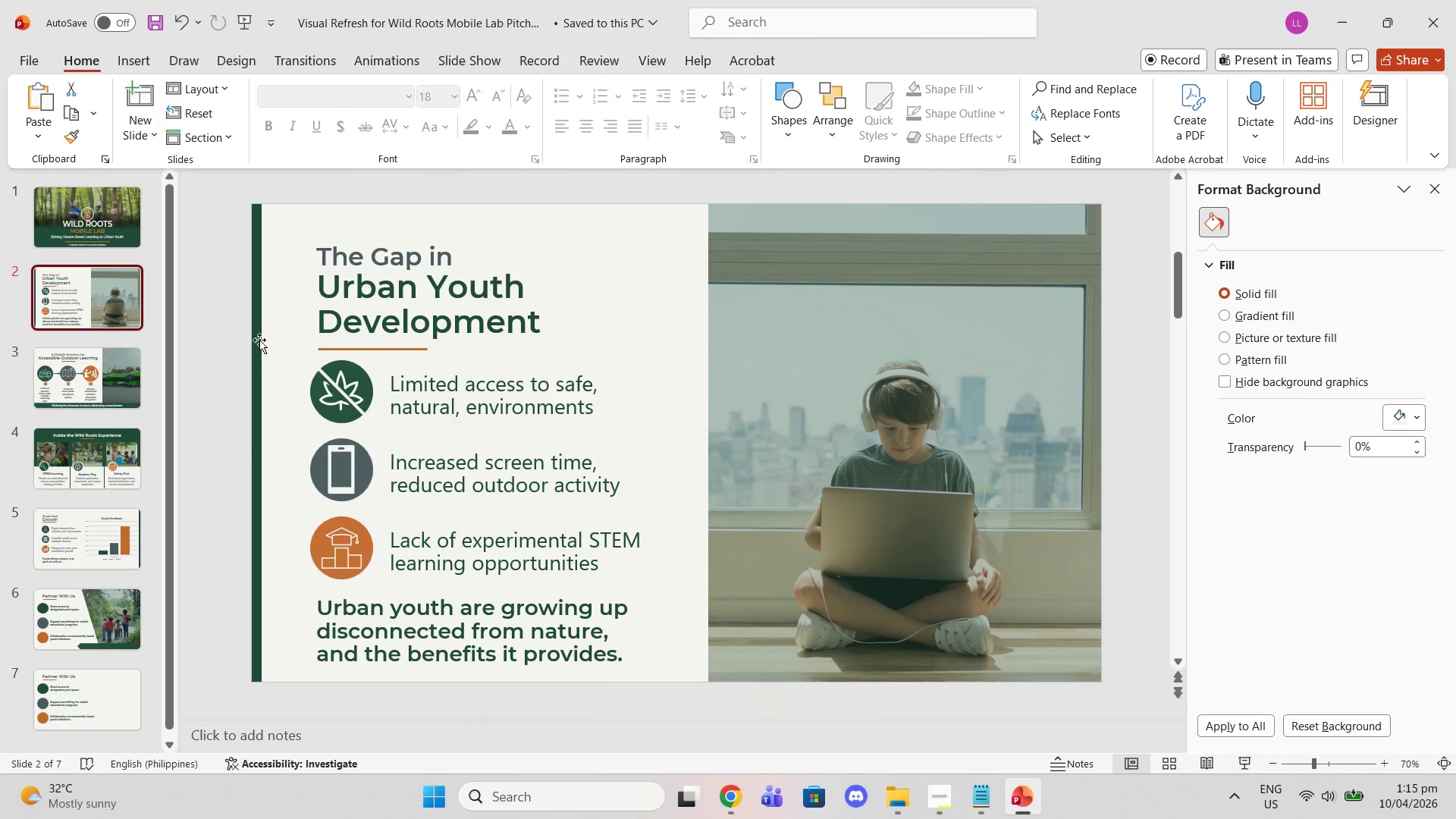 
left_click([259, 340])
 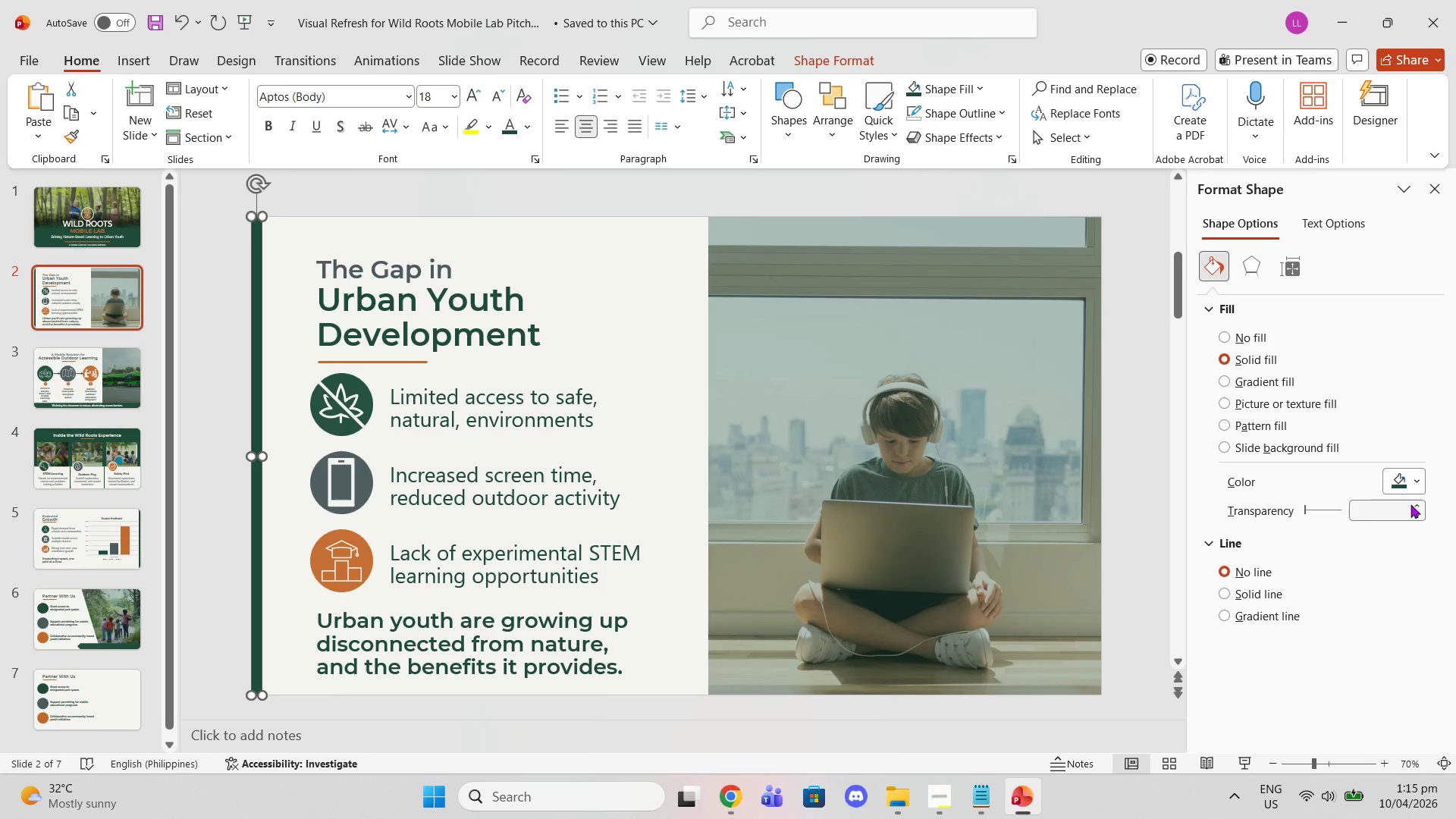 
double_click([1414, 505])
 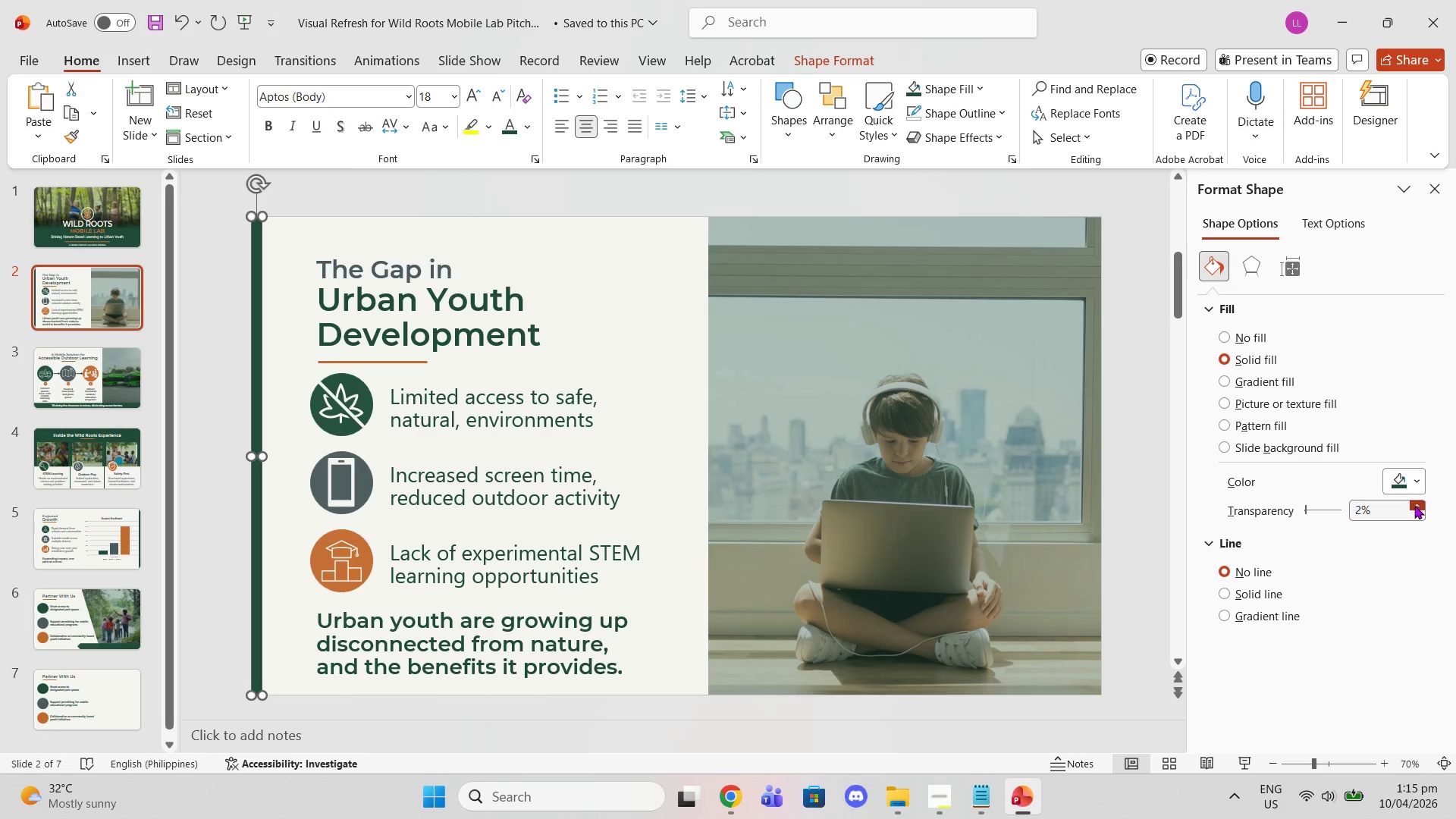 
triple_click([1414, 505])
 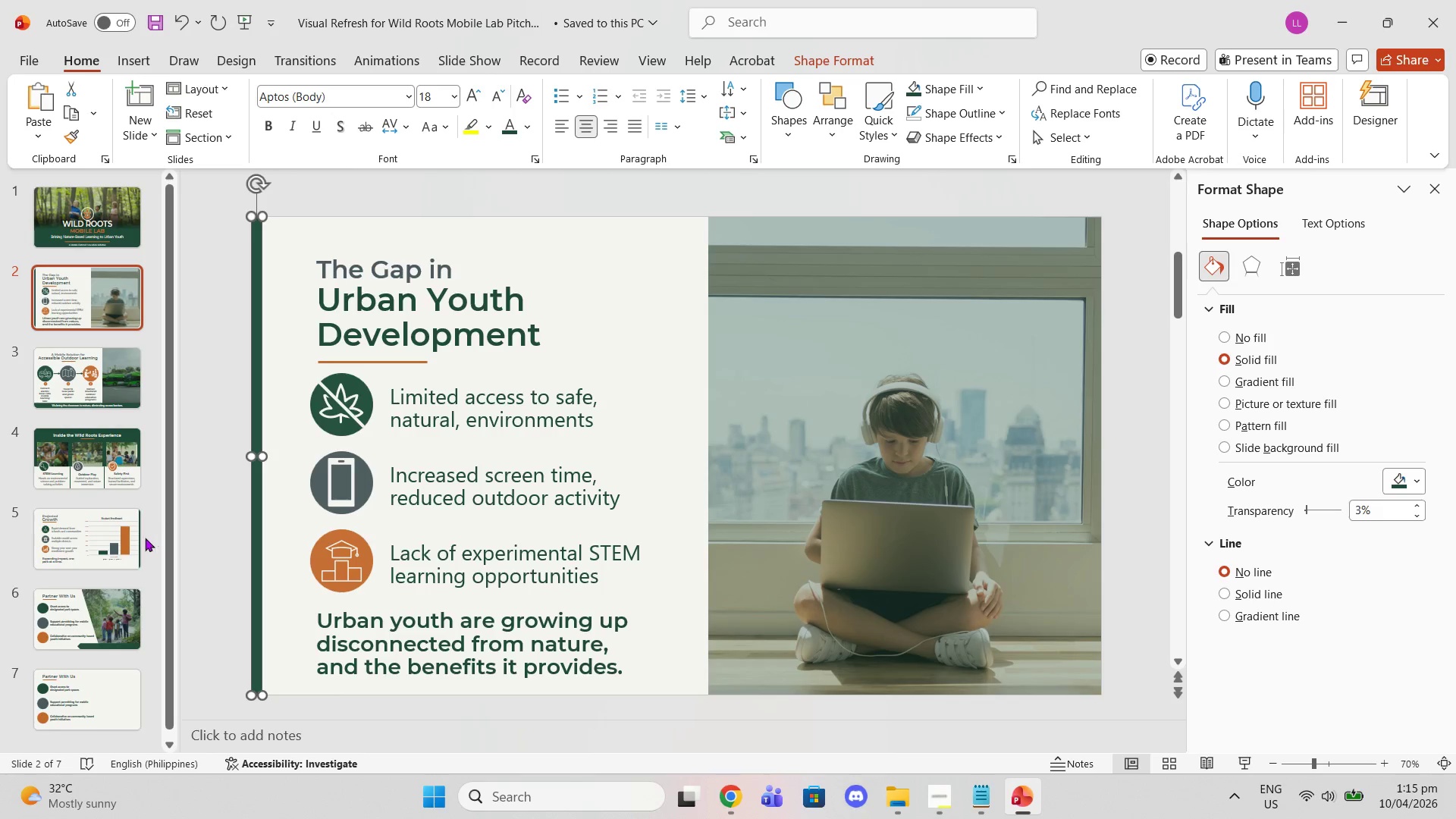 
left_click([81, 460])
 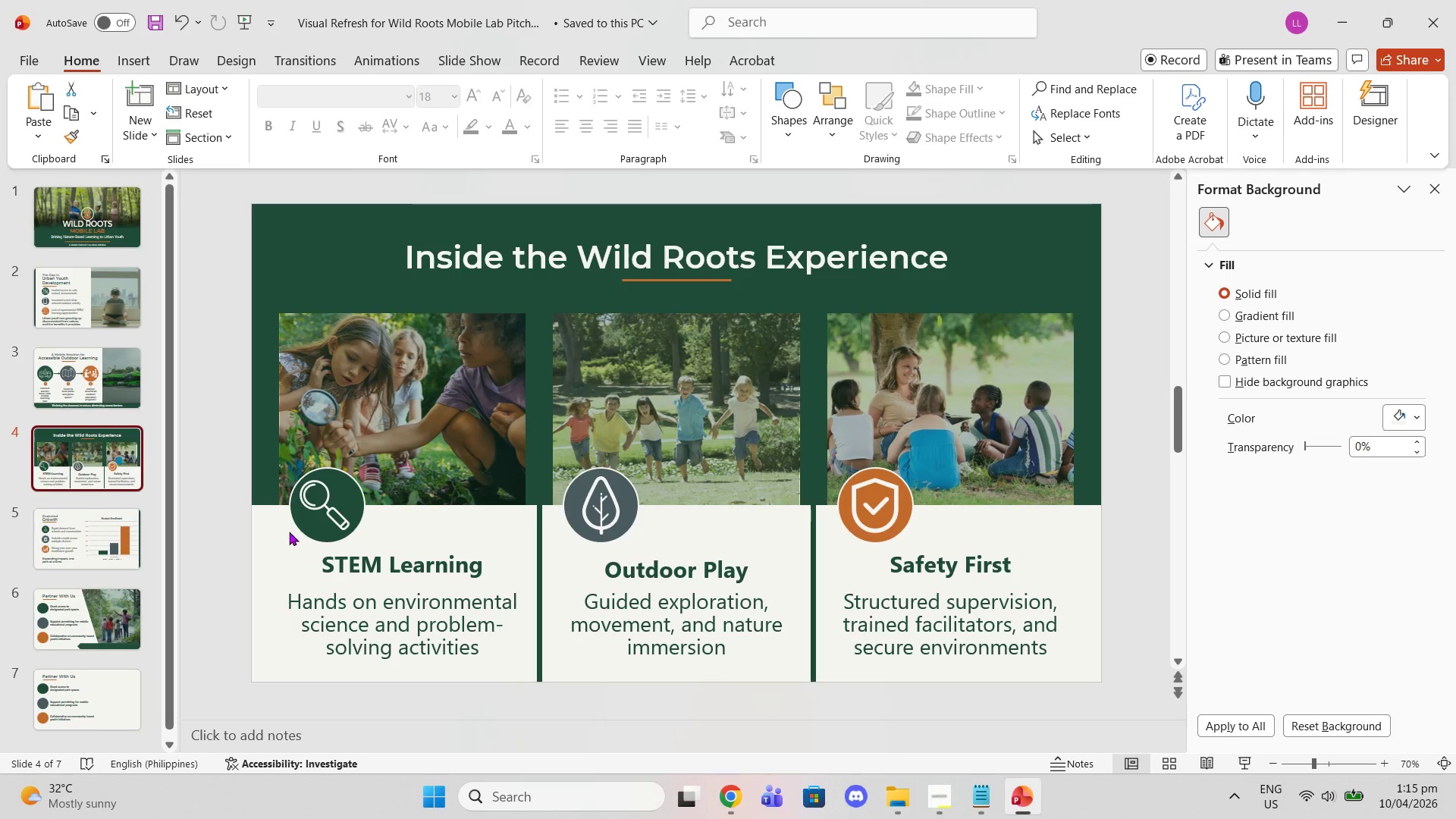 
left_click([305, 522])
 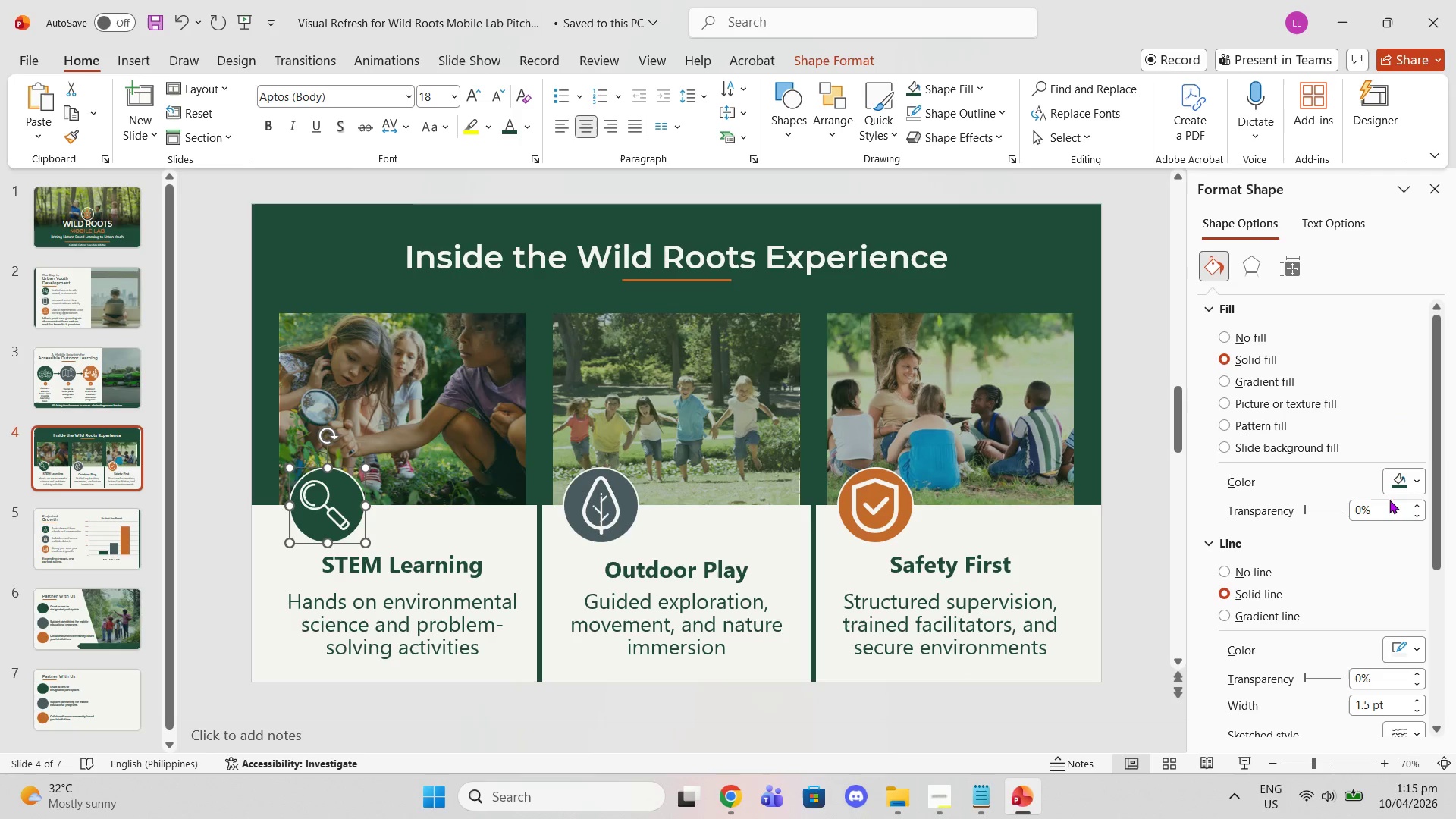 
mouse_move([1401, 500])
 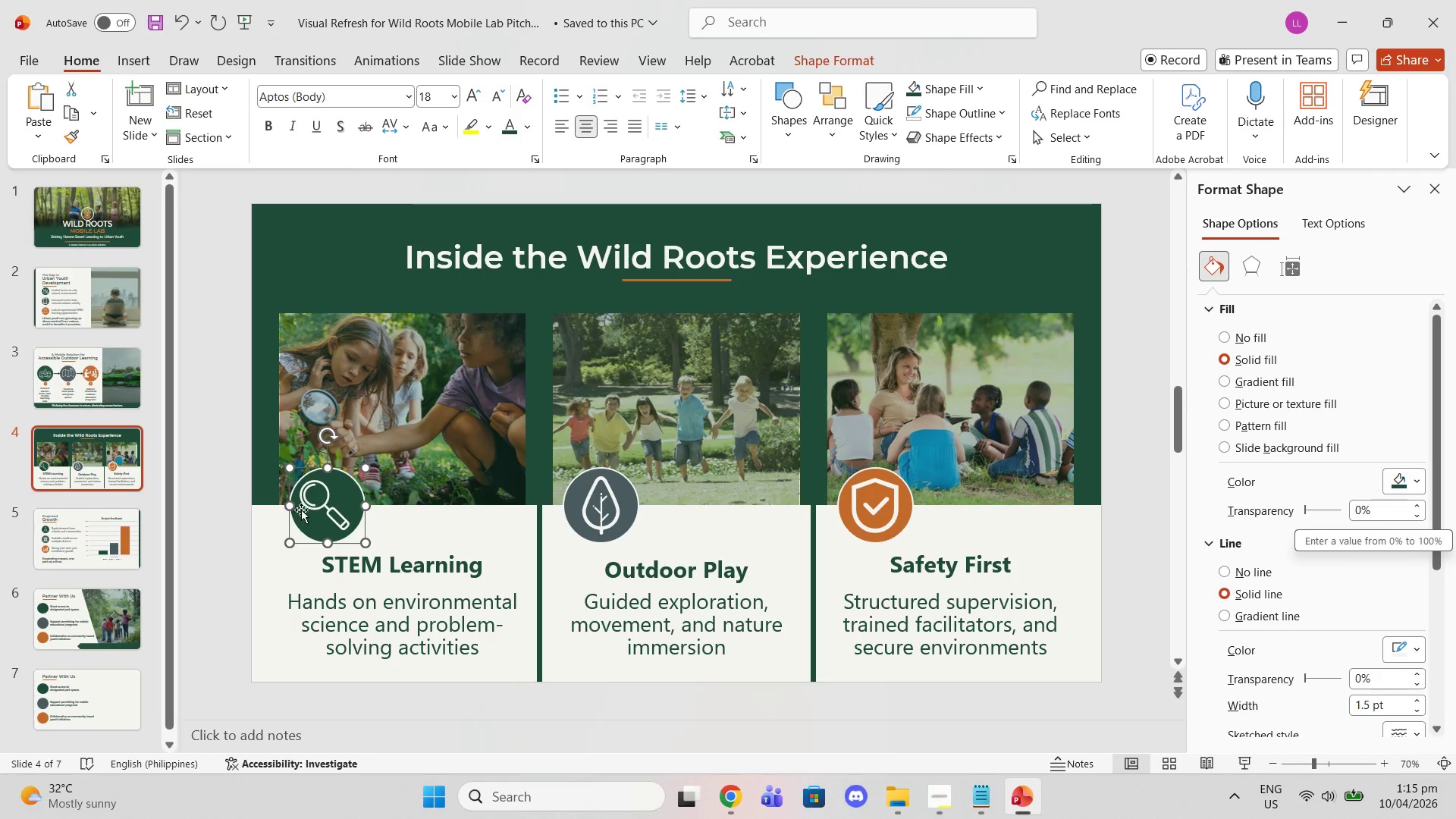 
left_click([312, 510])
 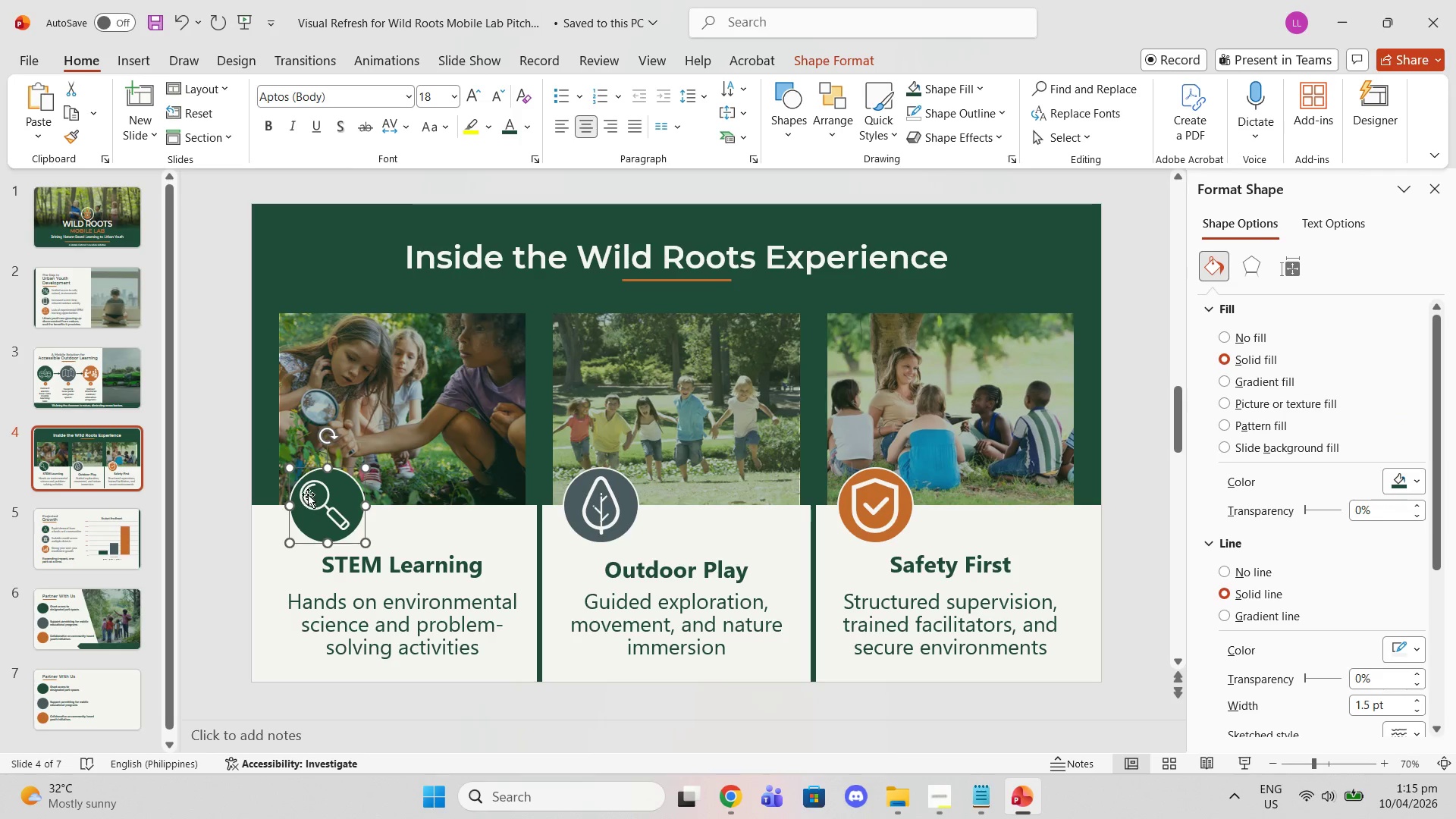 
left_click([308, 494])
 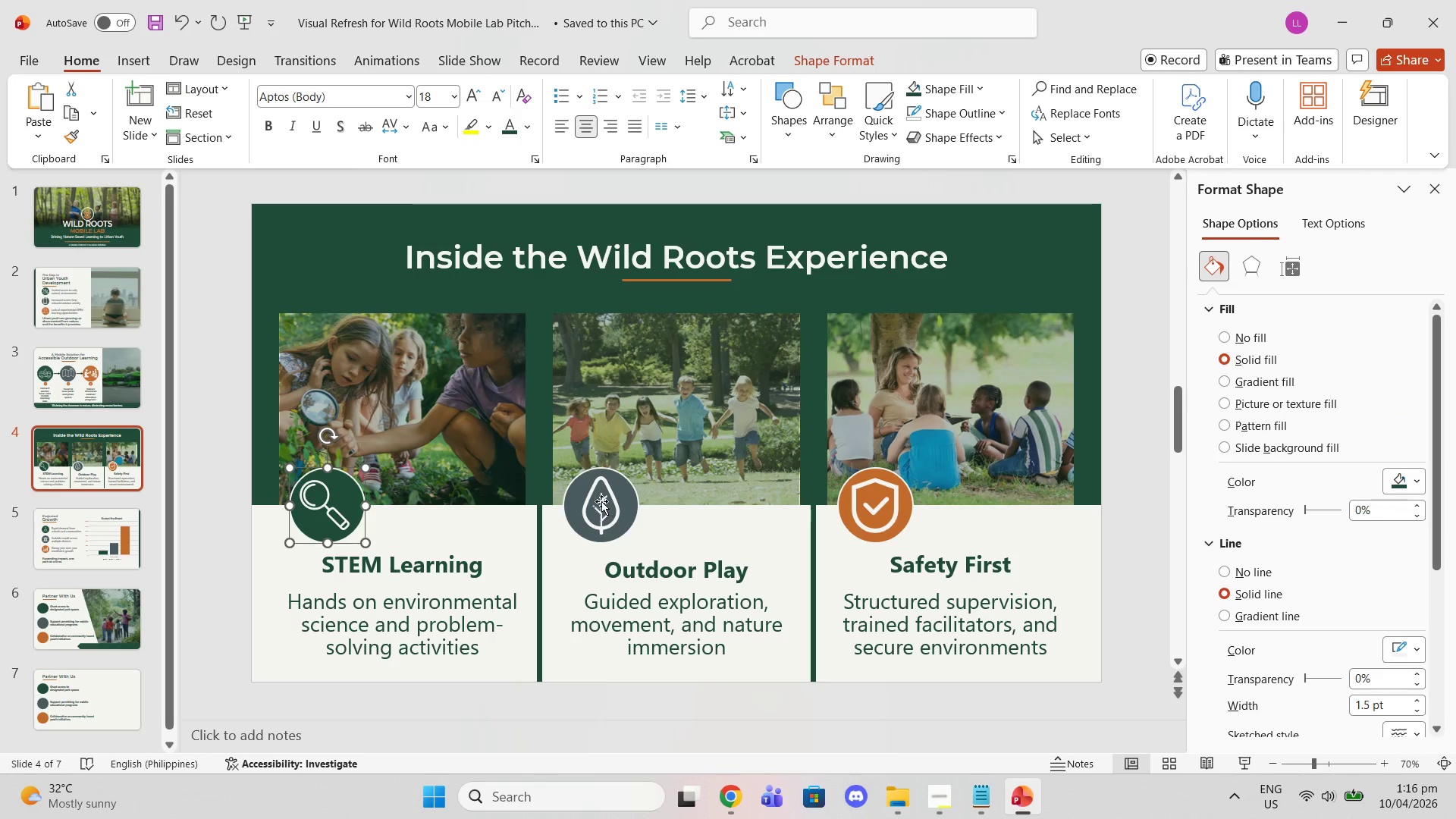 
left_click([579, 492])
 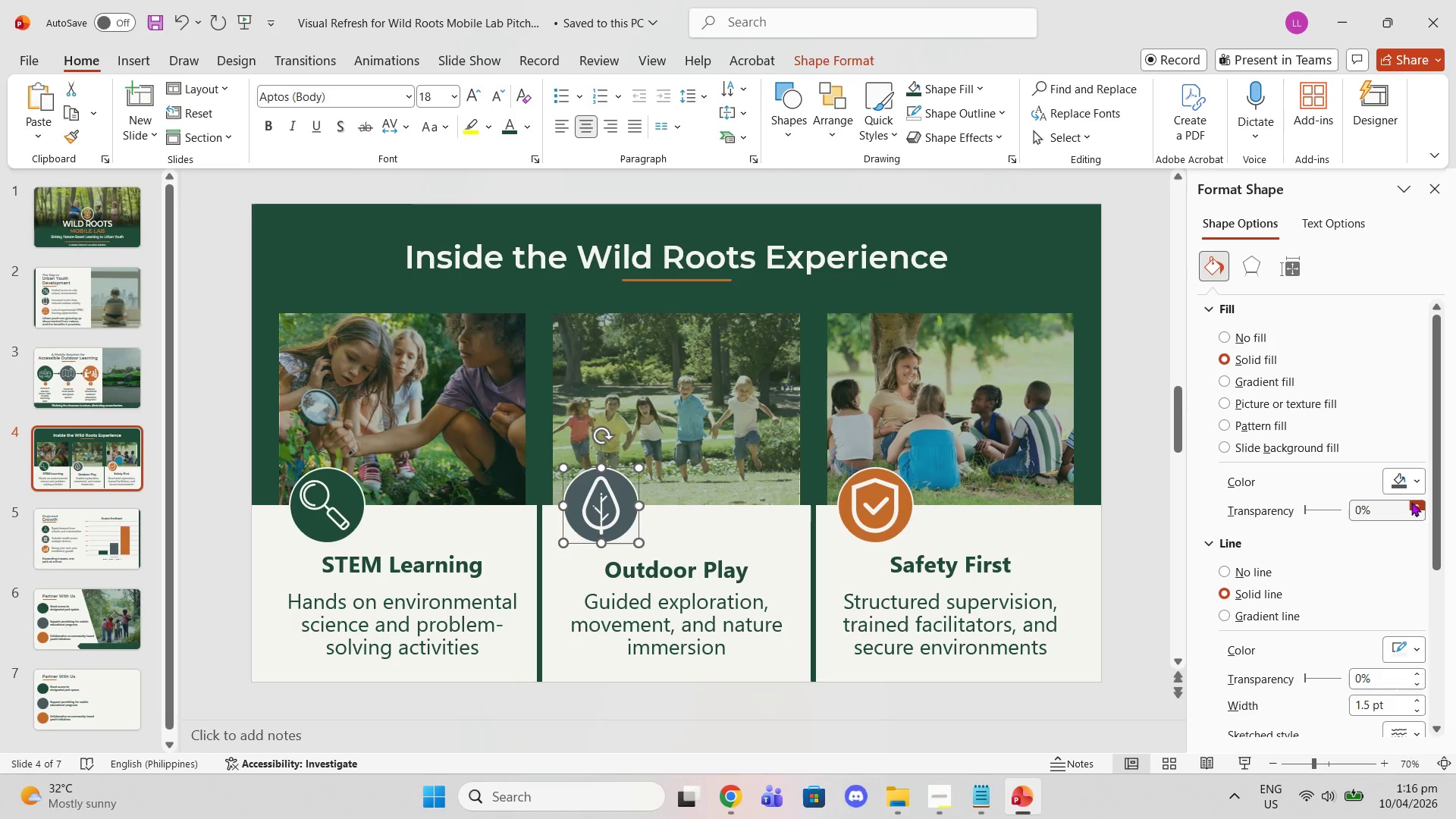 
double_click([1411, 502])
 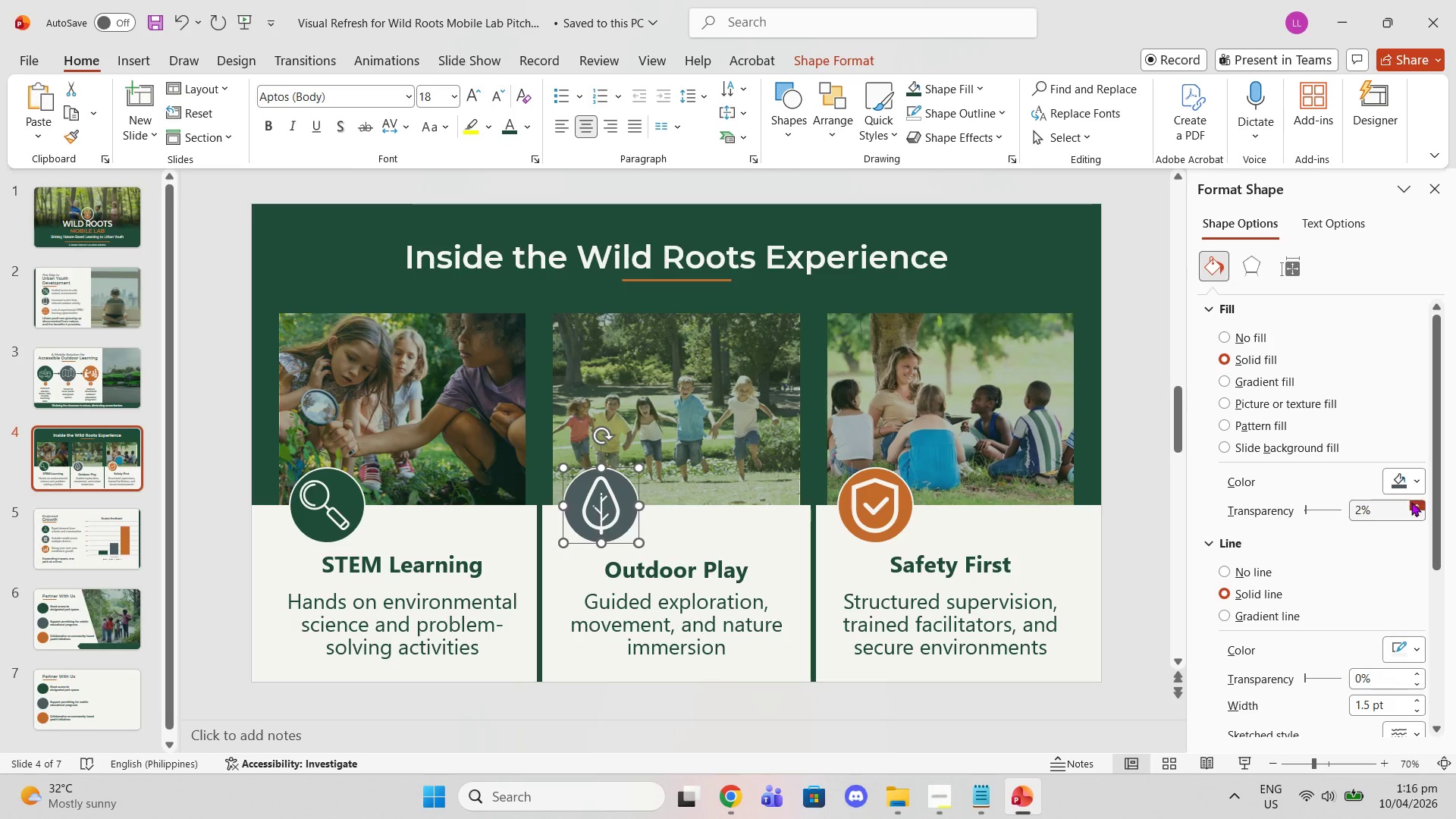 
triple_click([1411, 502])
 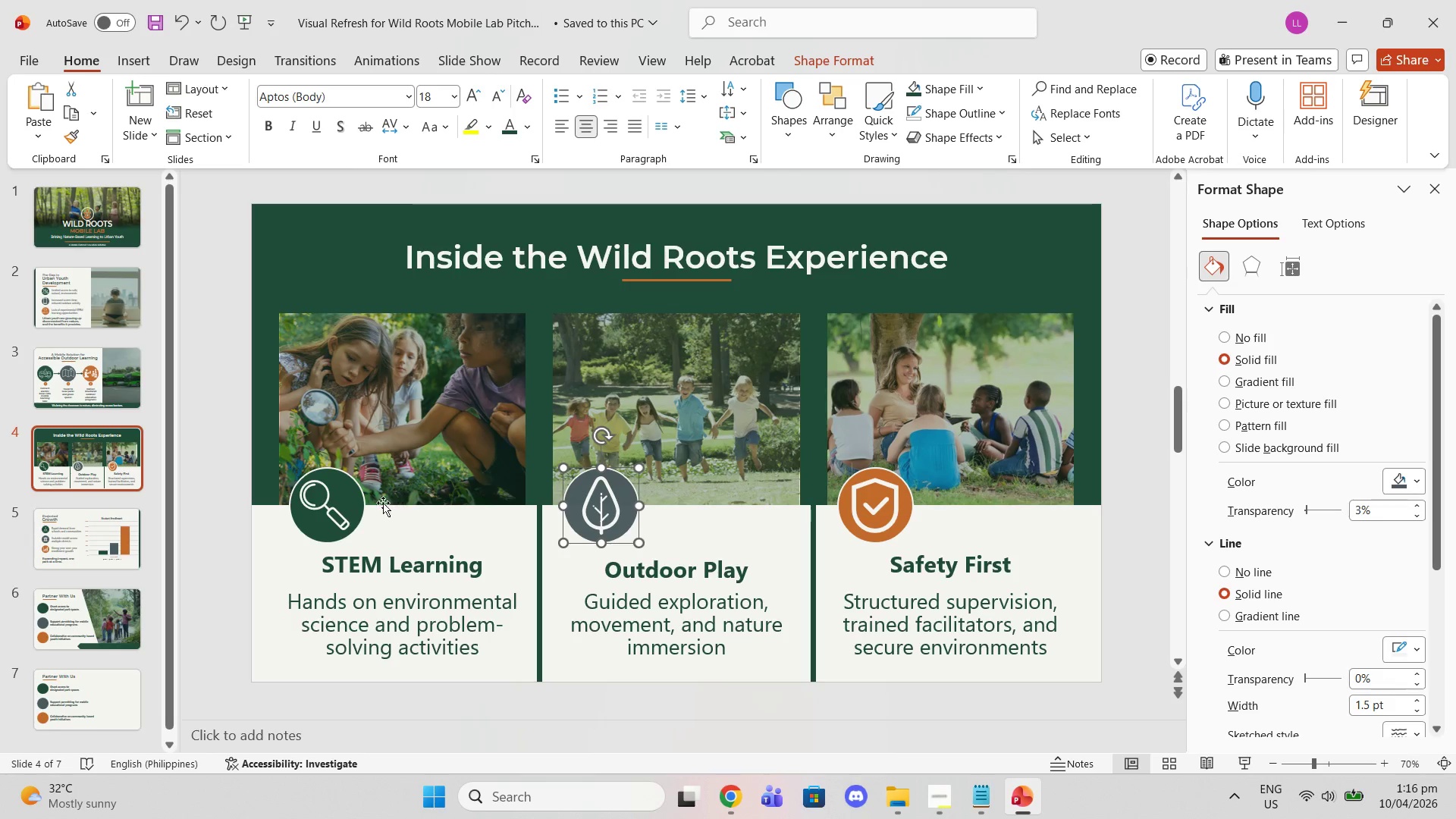 
left_click([353, 491])
 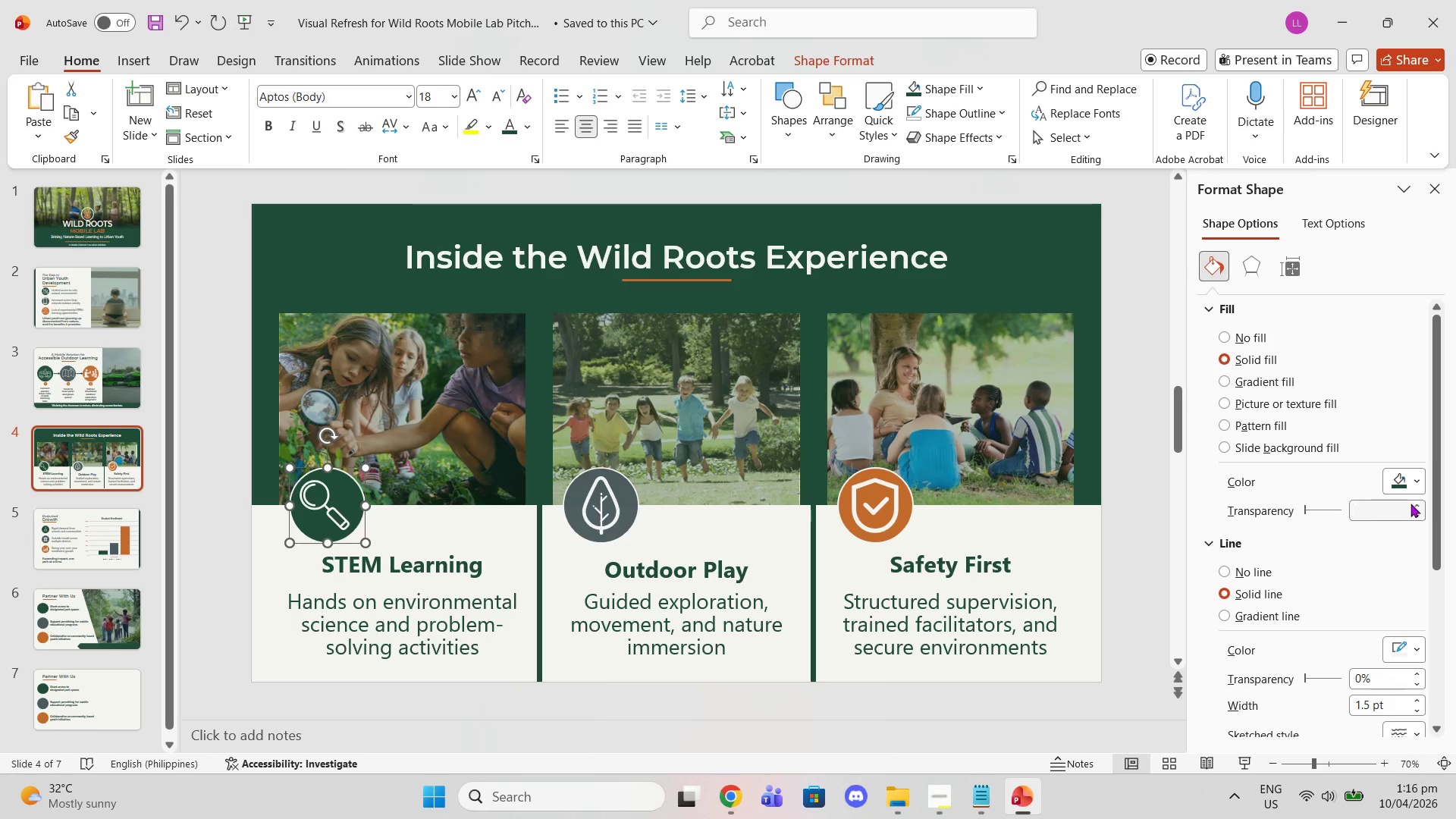 
double_click([1420, 505])
 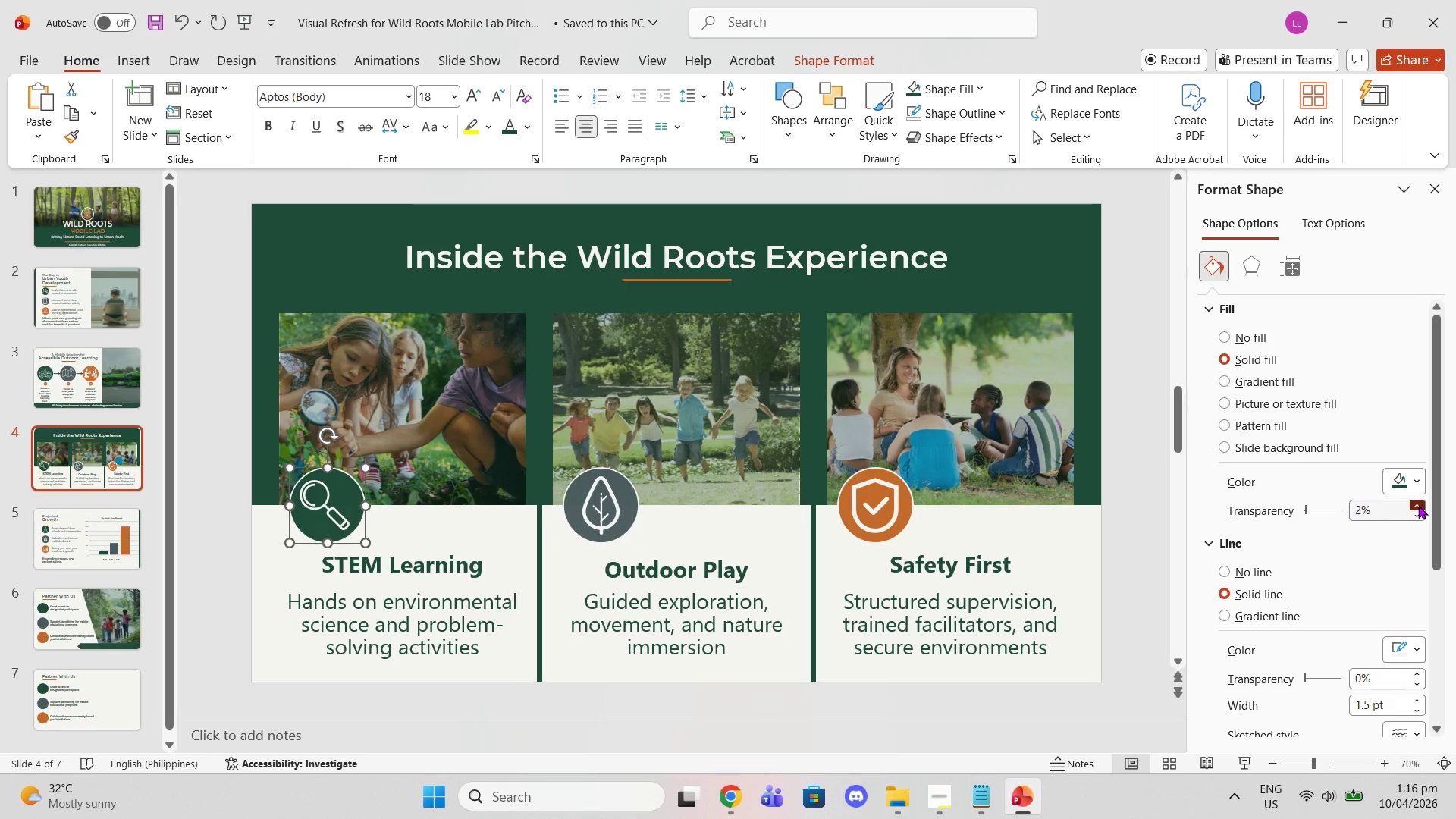 
triple_click([1418, 505])
 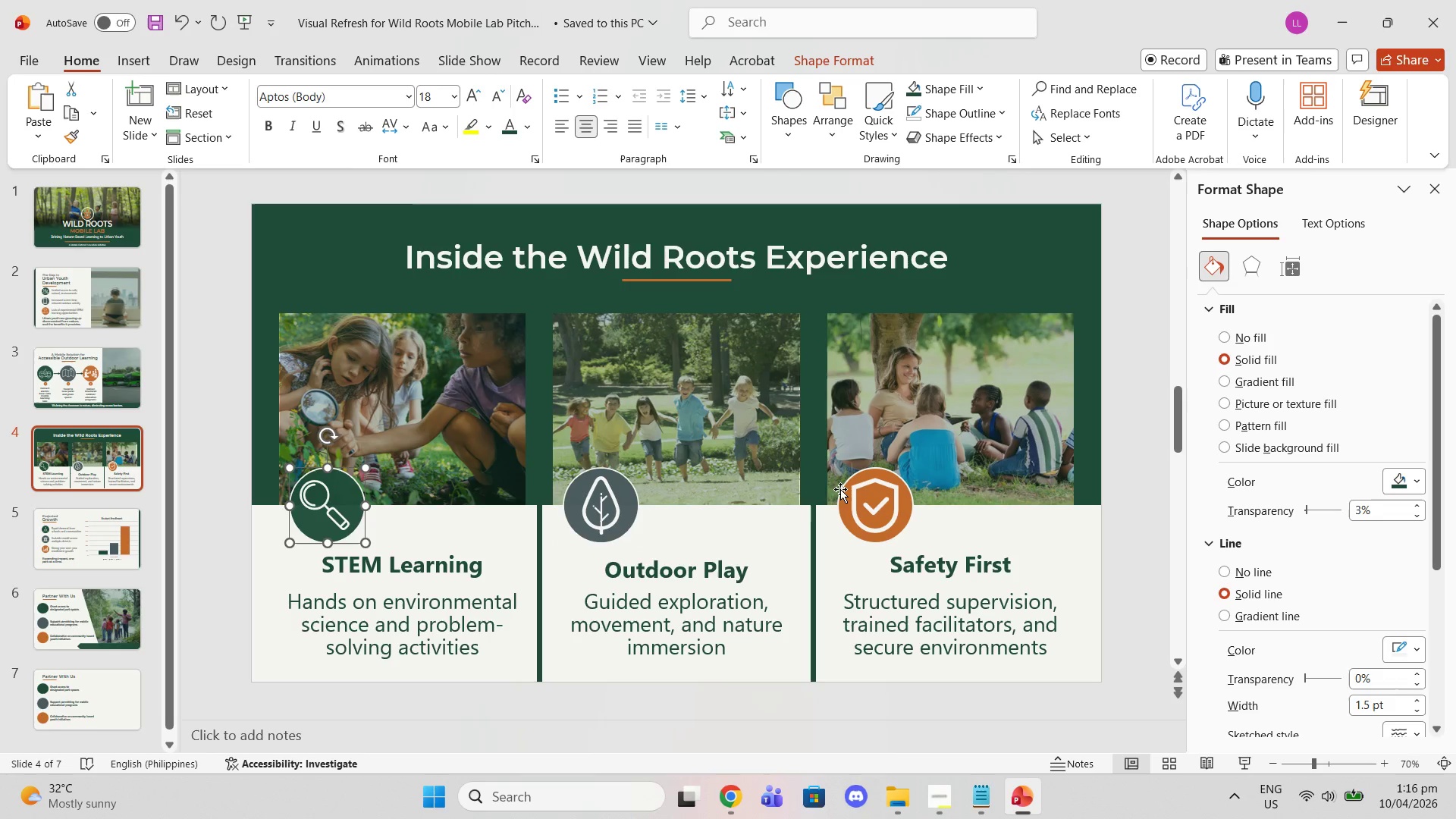 
left_click([845, 491])
 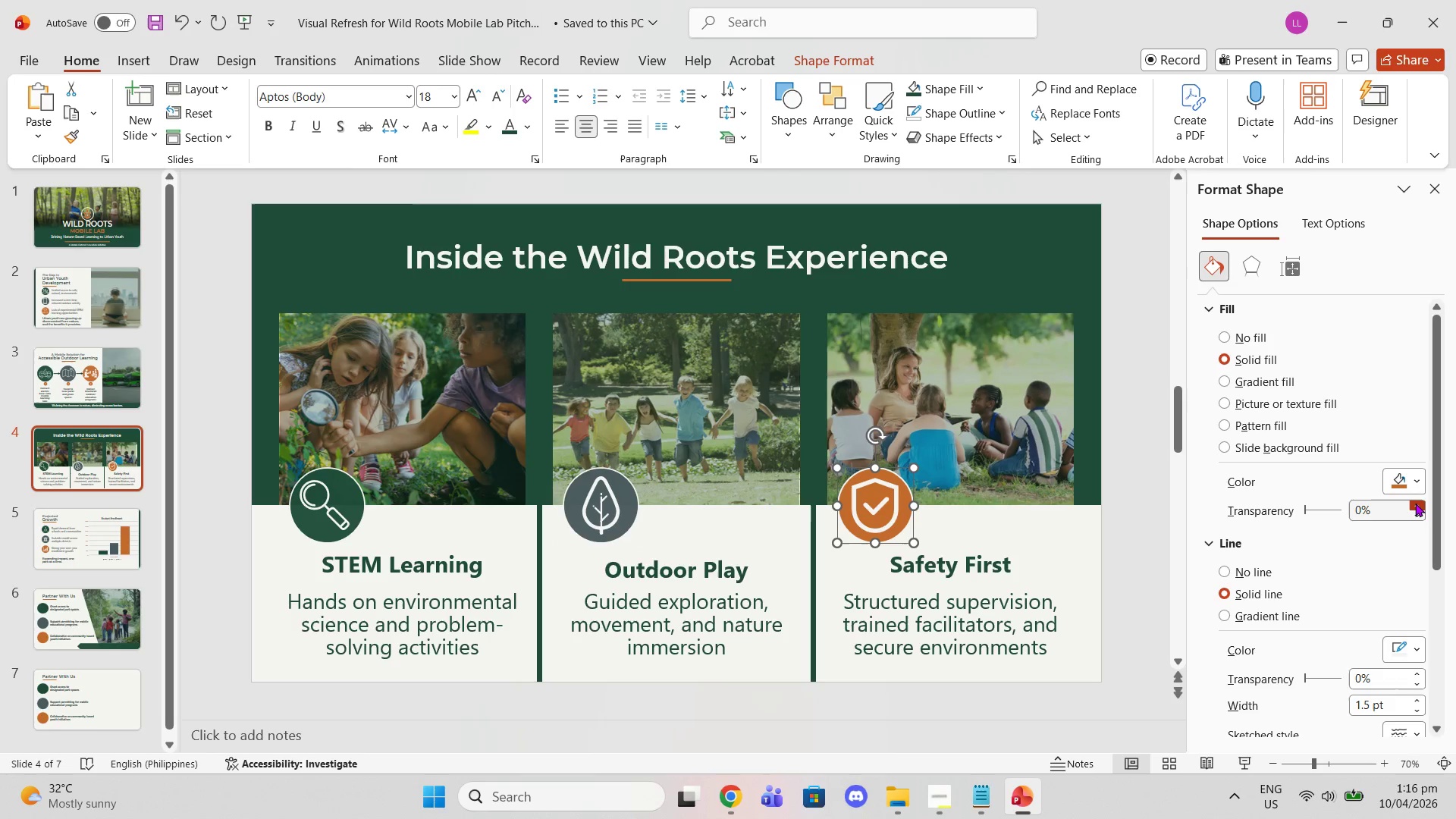 
double_click([1415, 503])
 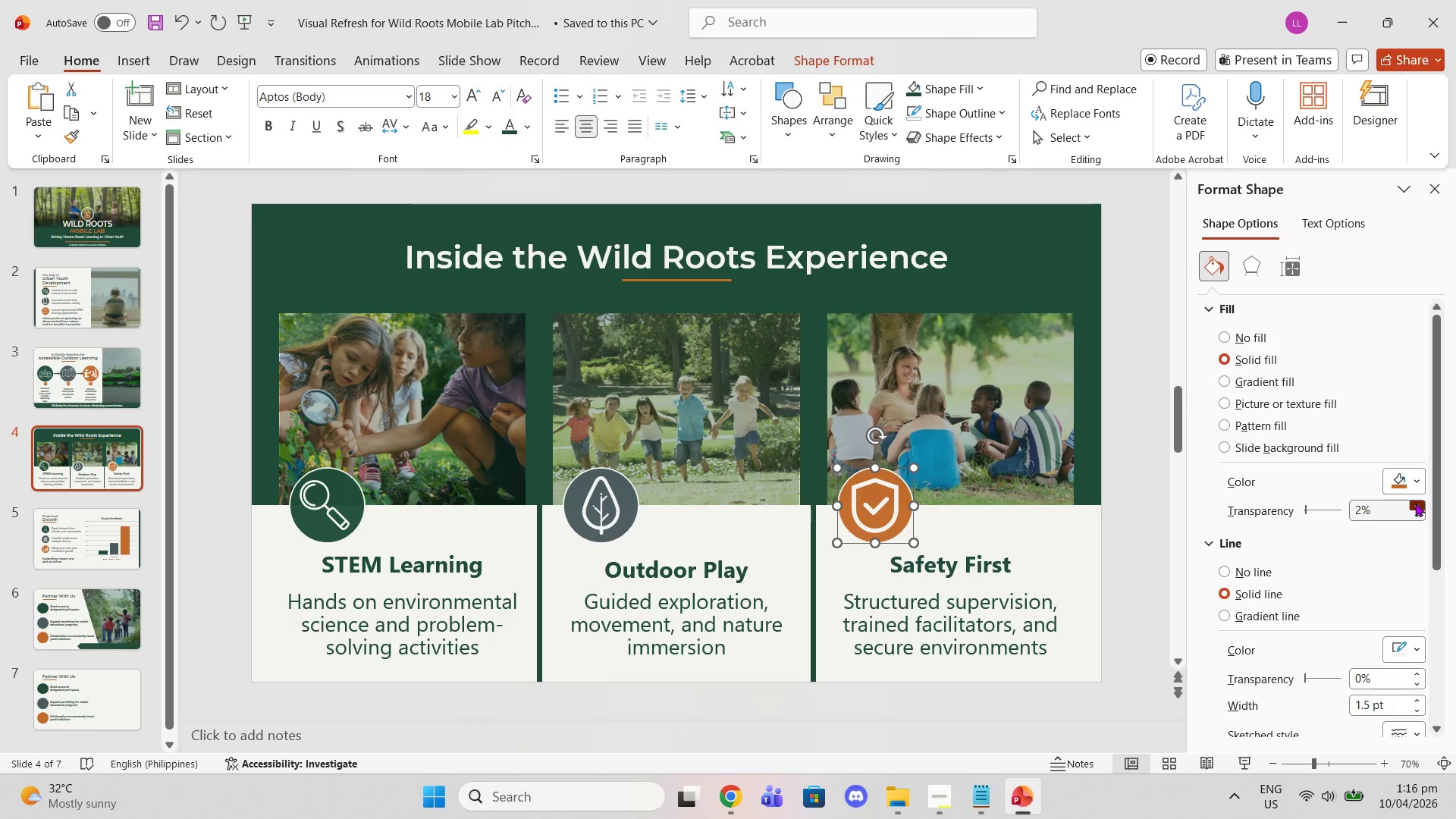 
triple_click([1415, 503])
 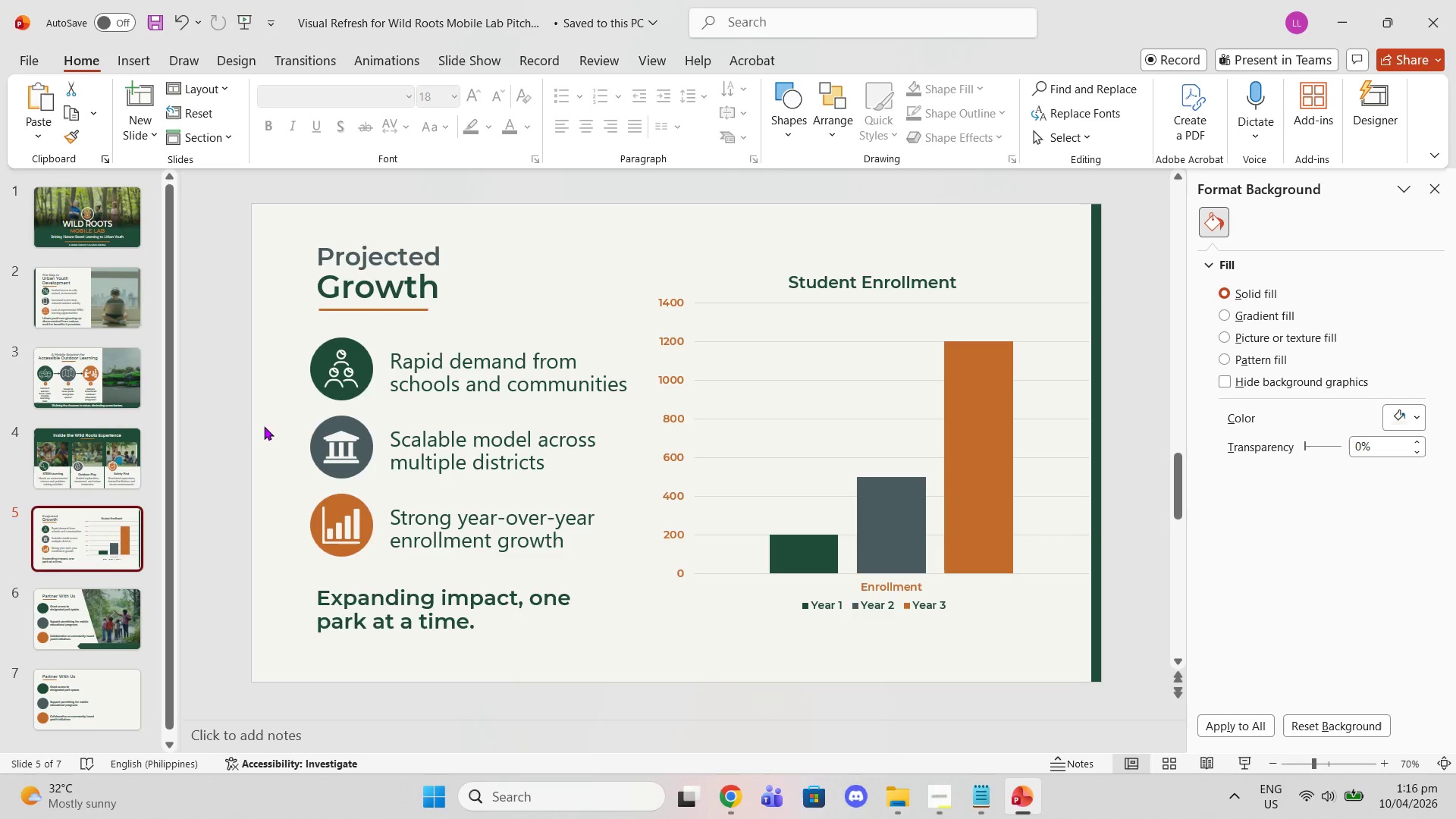 
left_click([366, 360])
 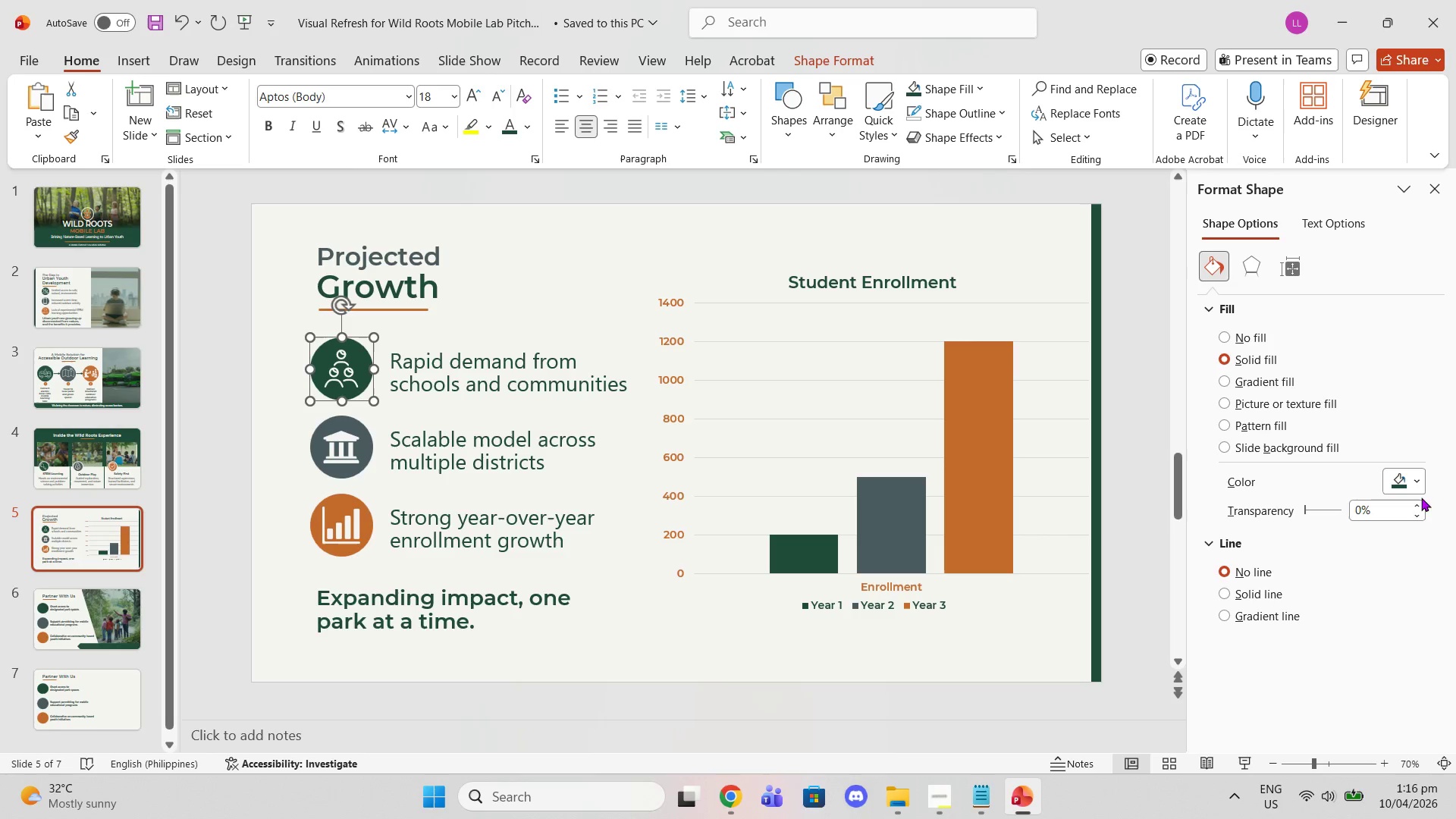 
left_click([1417, 499])
 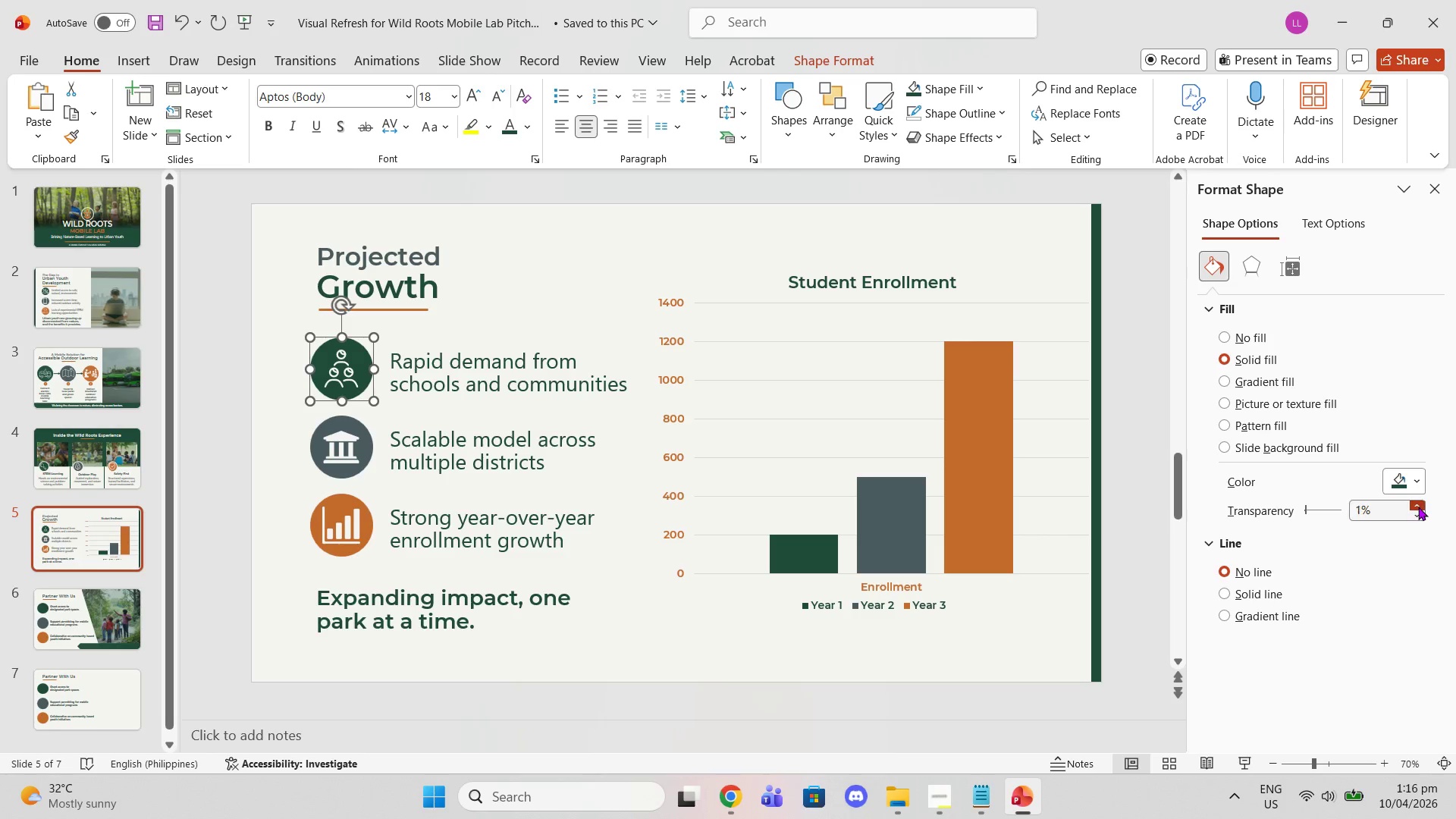 
double_click([1418, 507])
 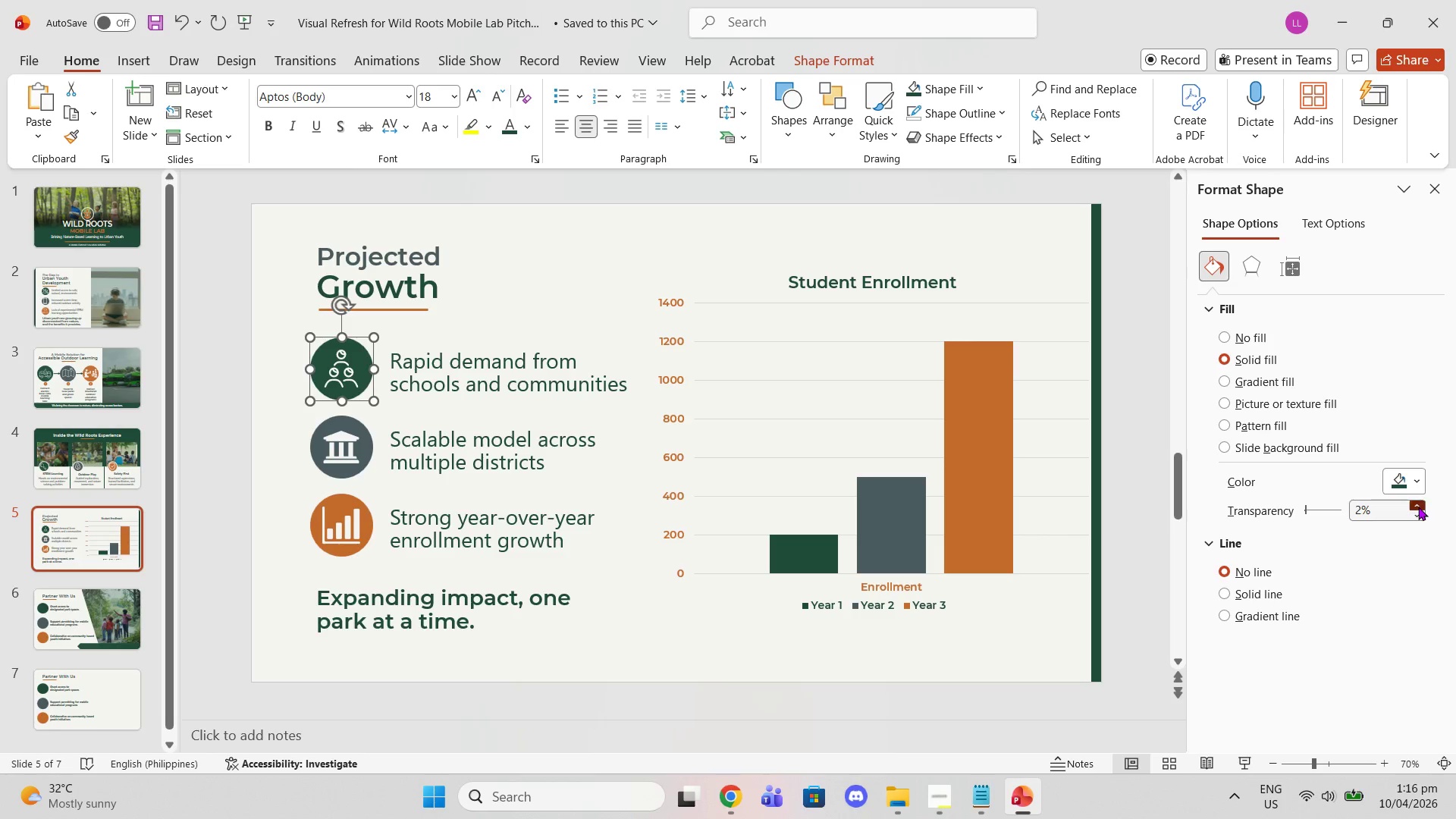 
triple_click([1418, 507])
 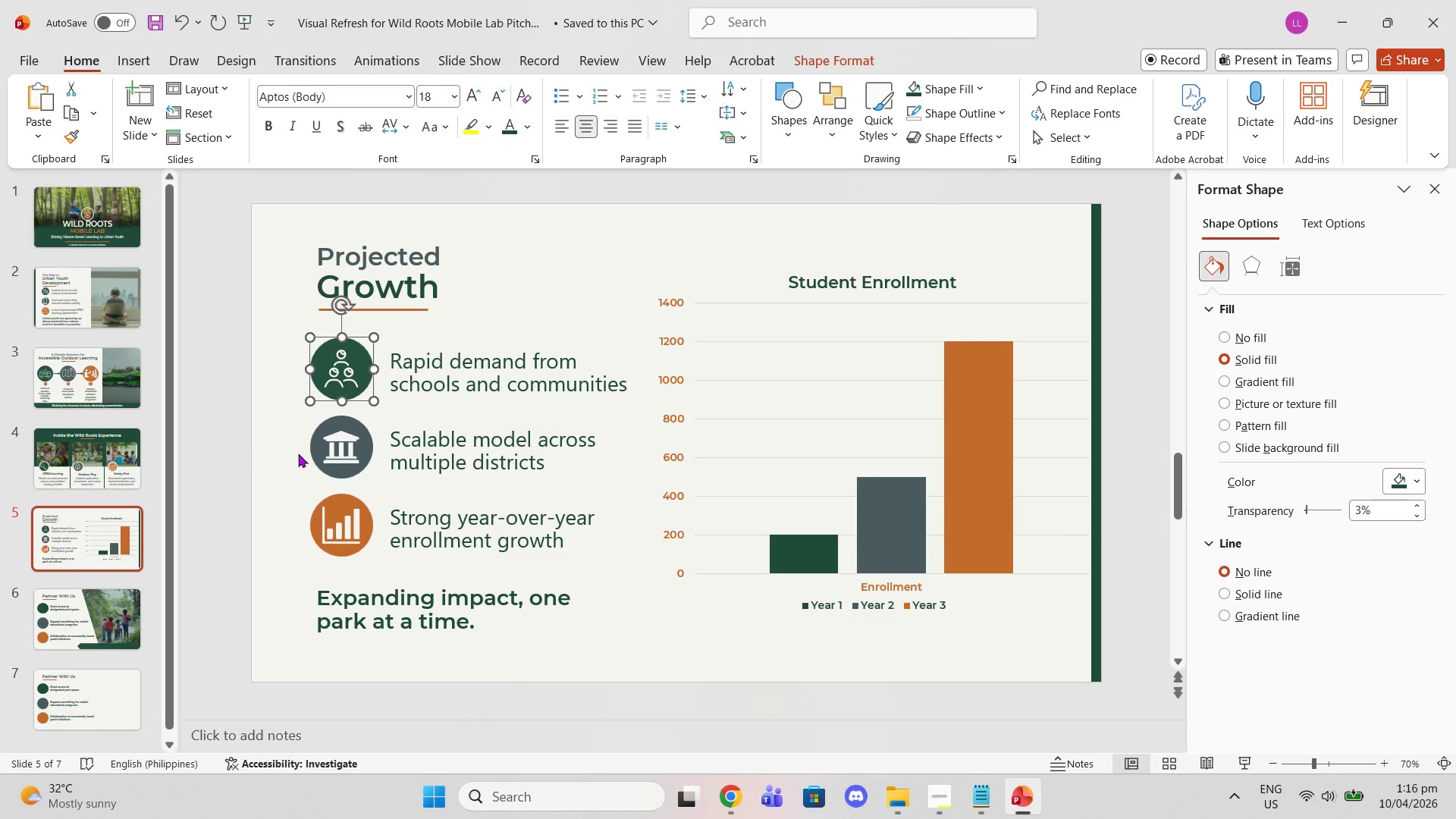 
left_click([315, 453])
 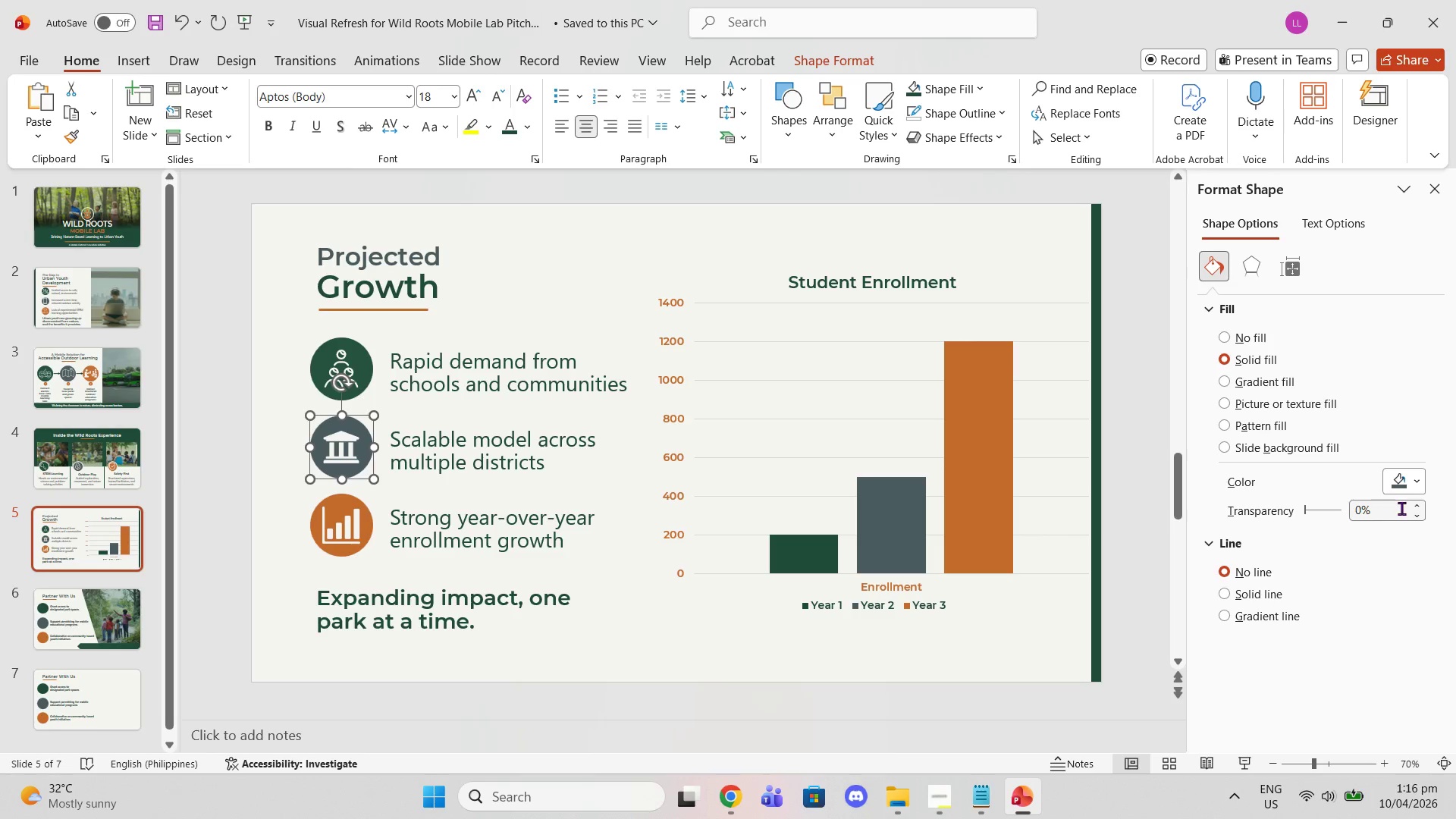 
left_click([1417, 506])
 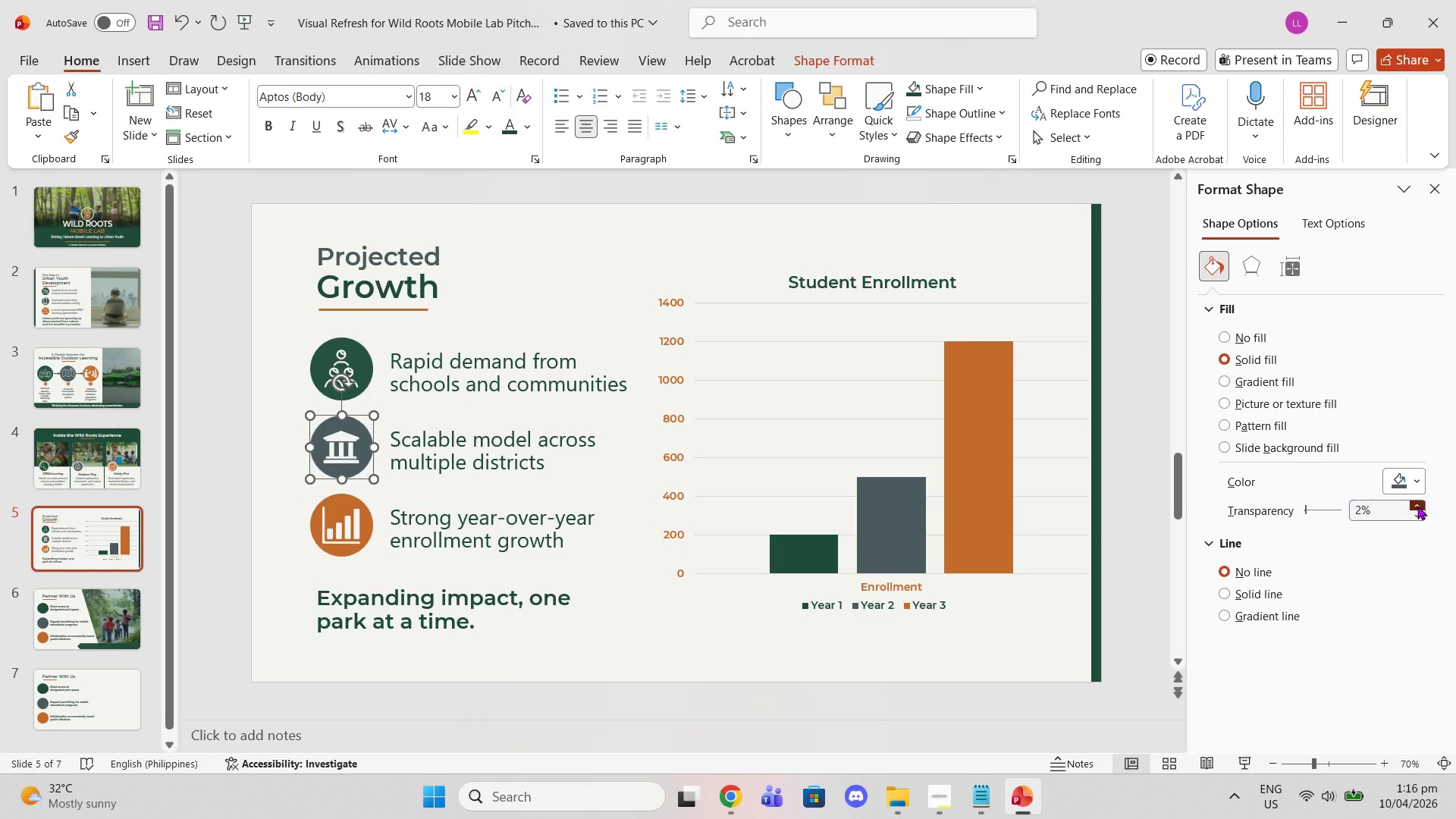 
triple_click([1416, 506])
 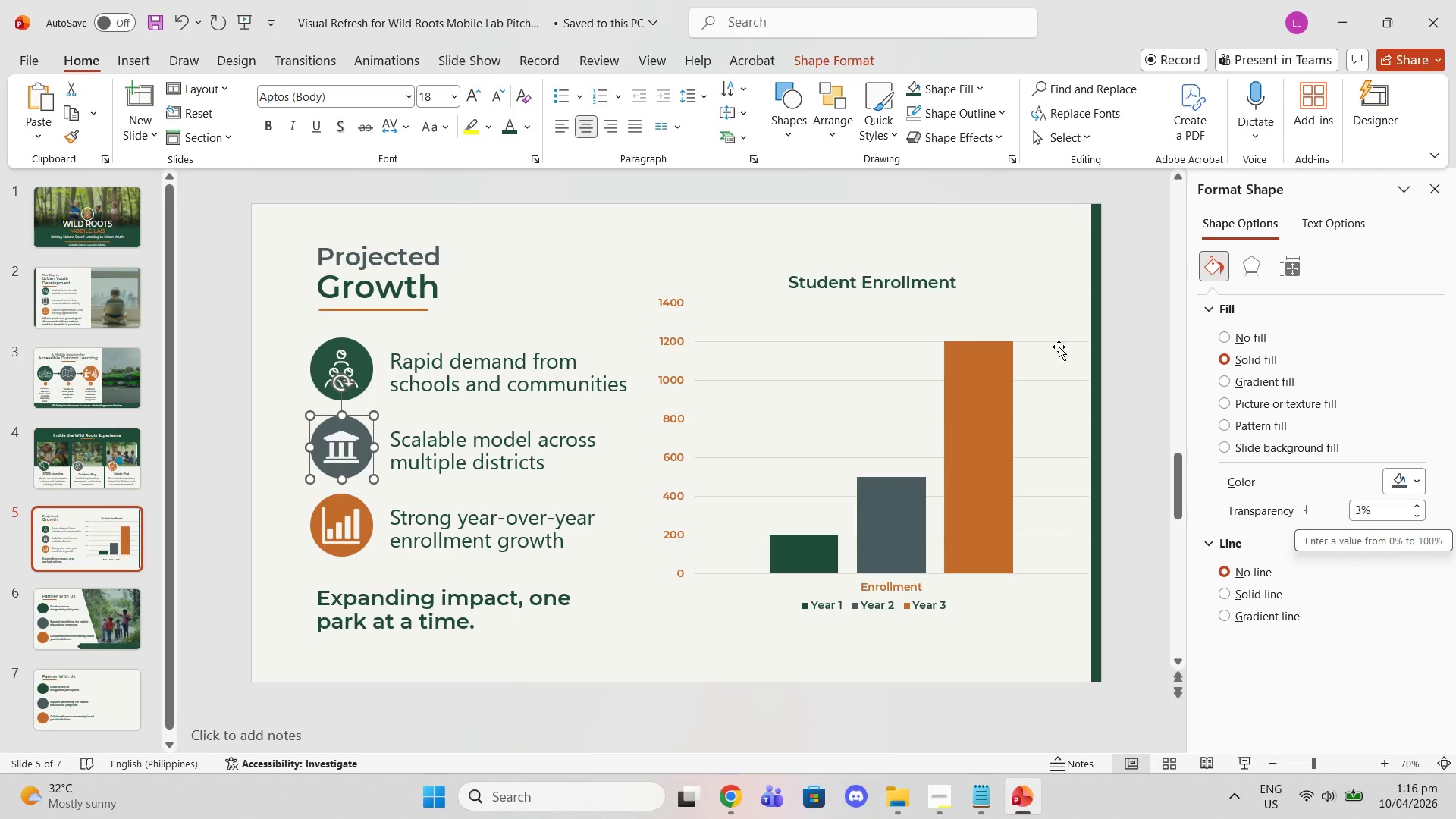 
wait(7.16)
 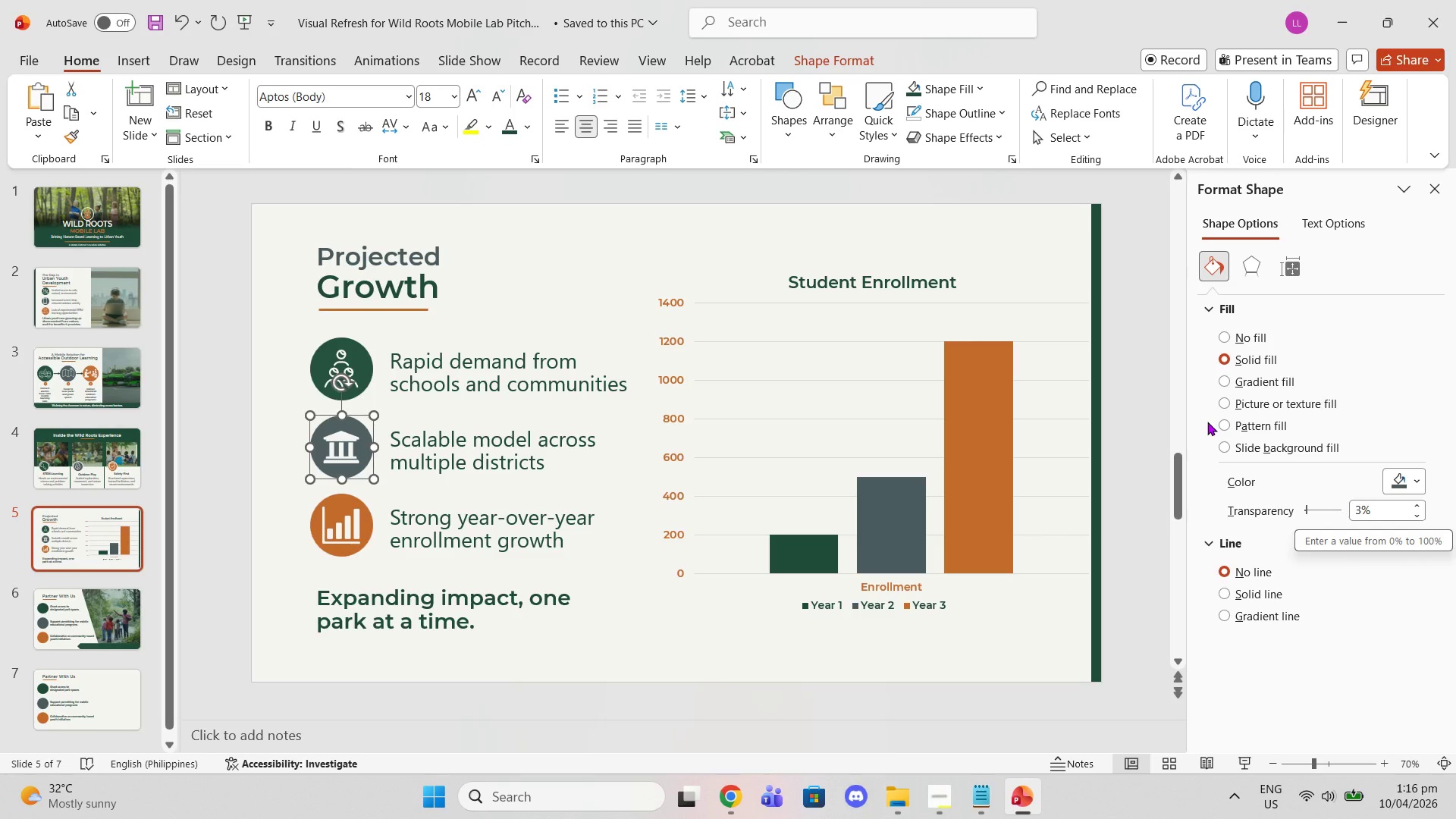 
left_click([343, 494])
 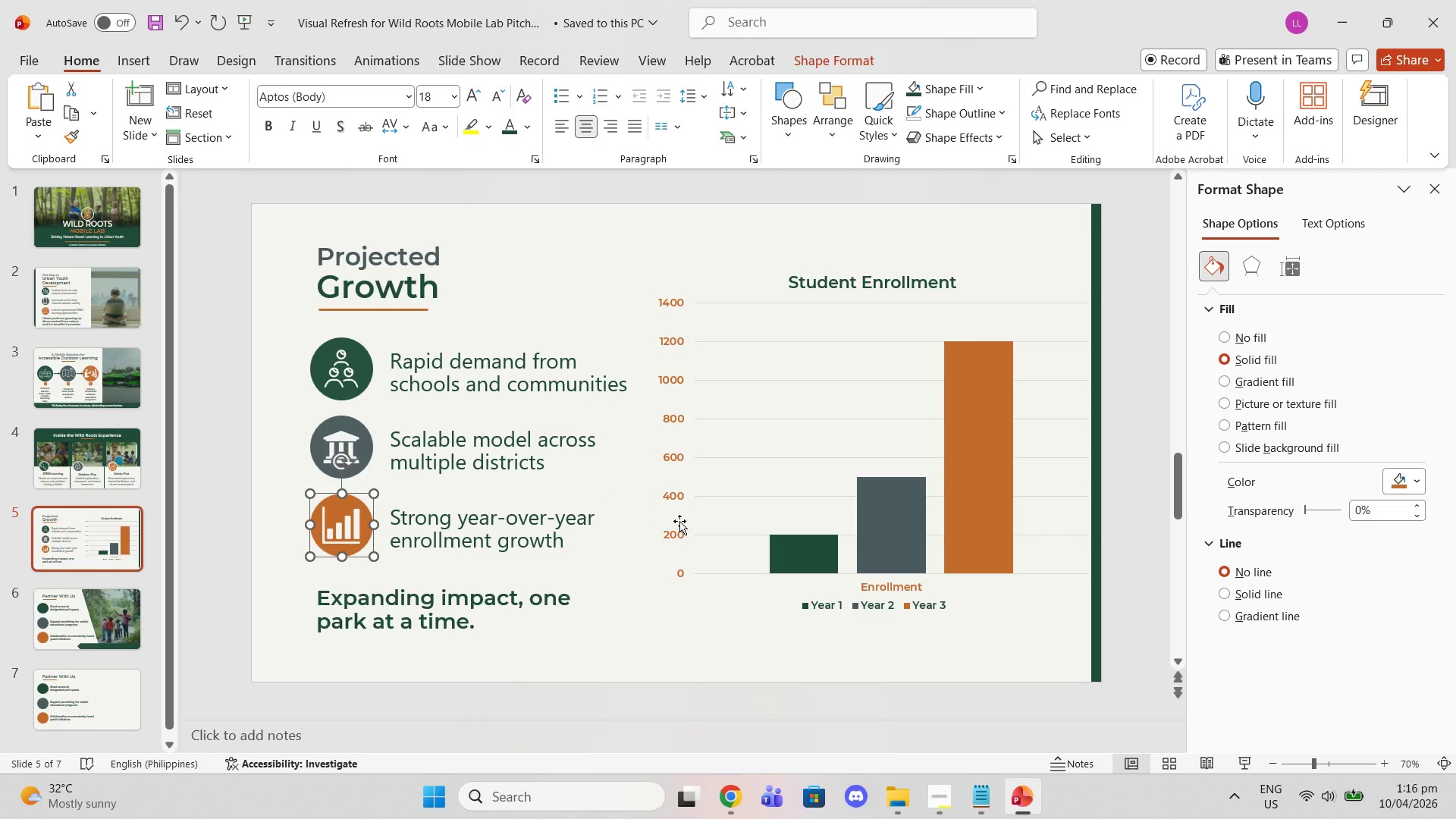 
left_click([1417, 502])
 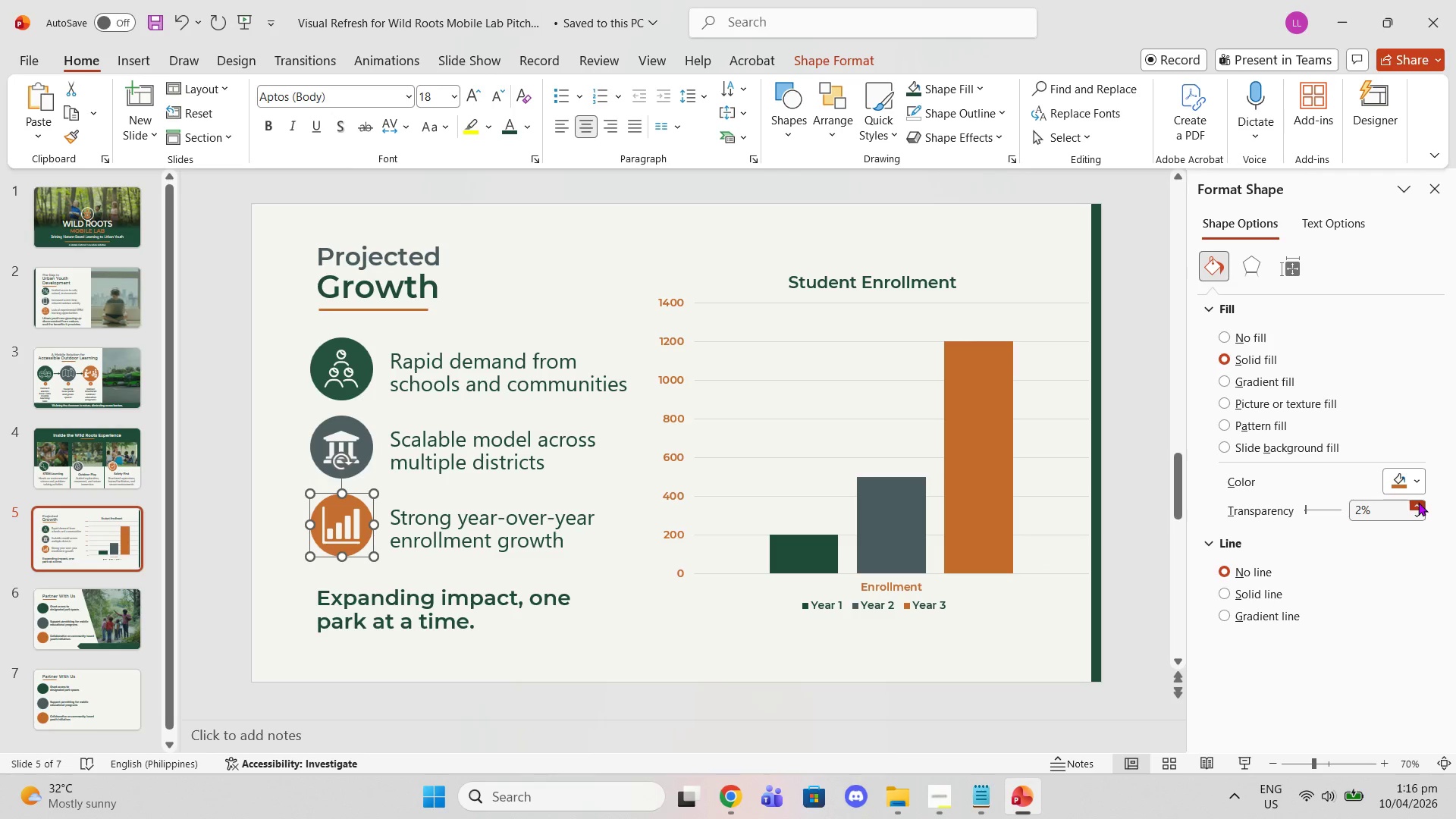 
triple_click([1418, 502])
 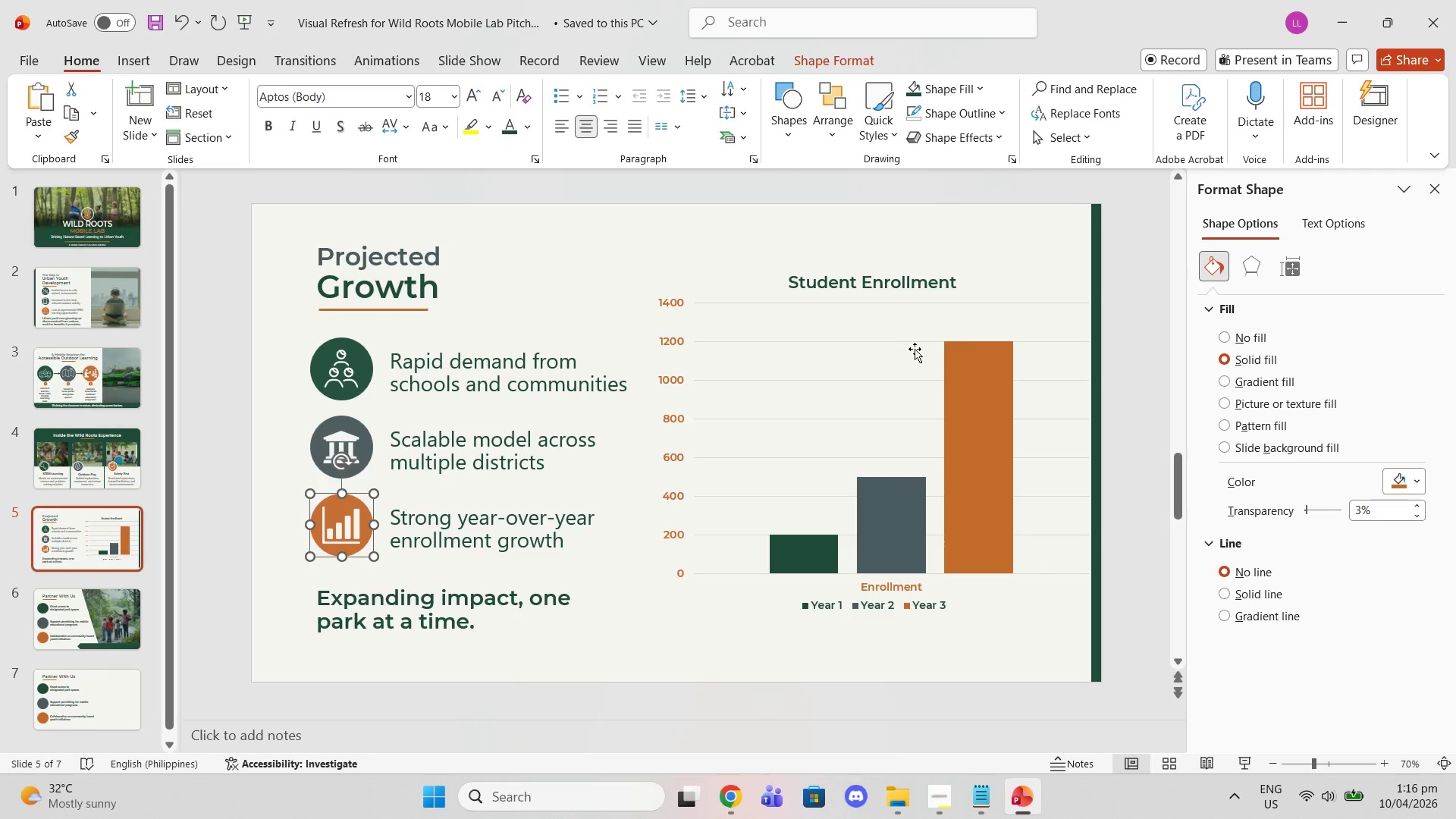 
mouse_move([930, 321])
 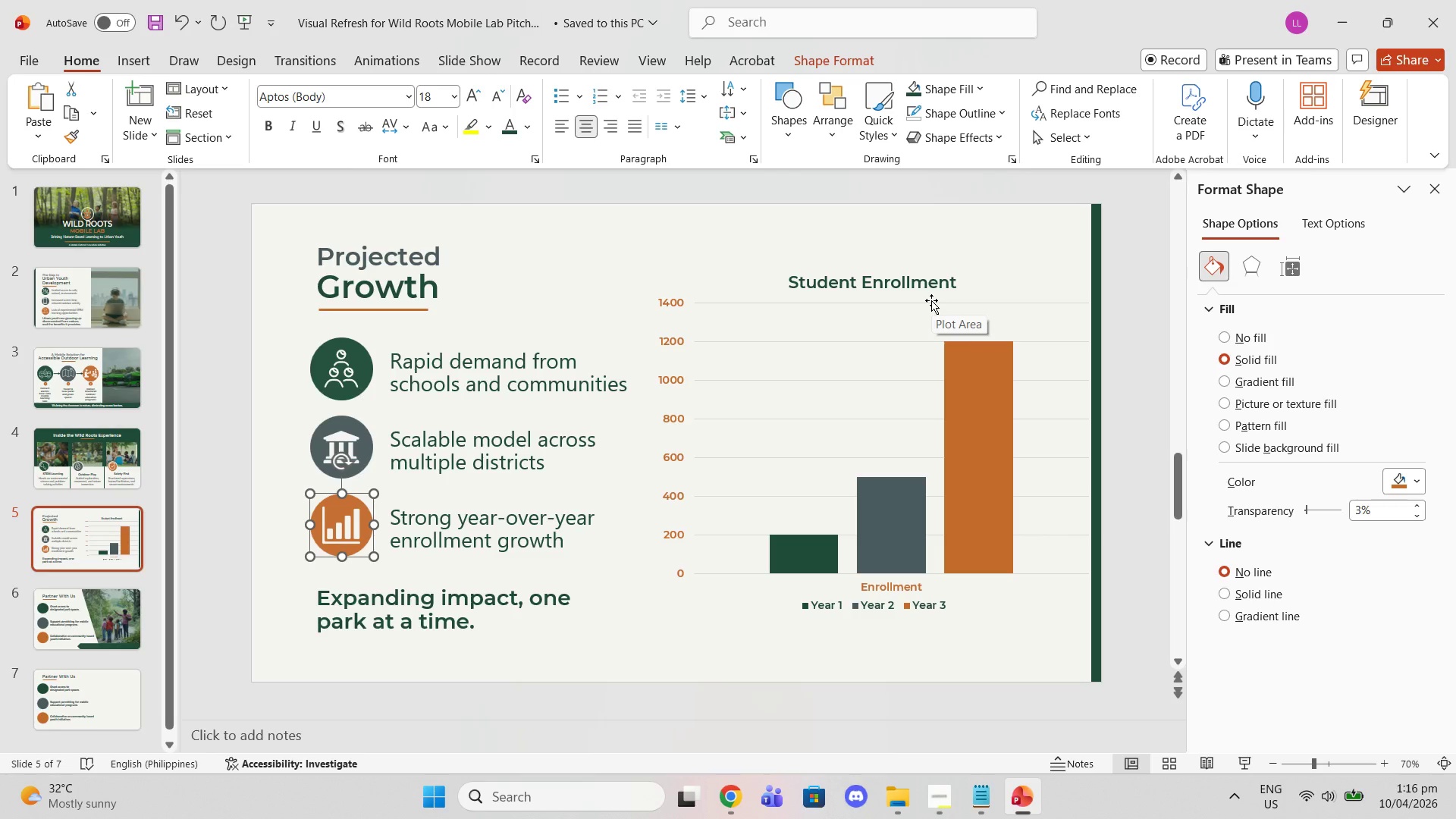 
wait(7.45)
 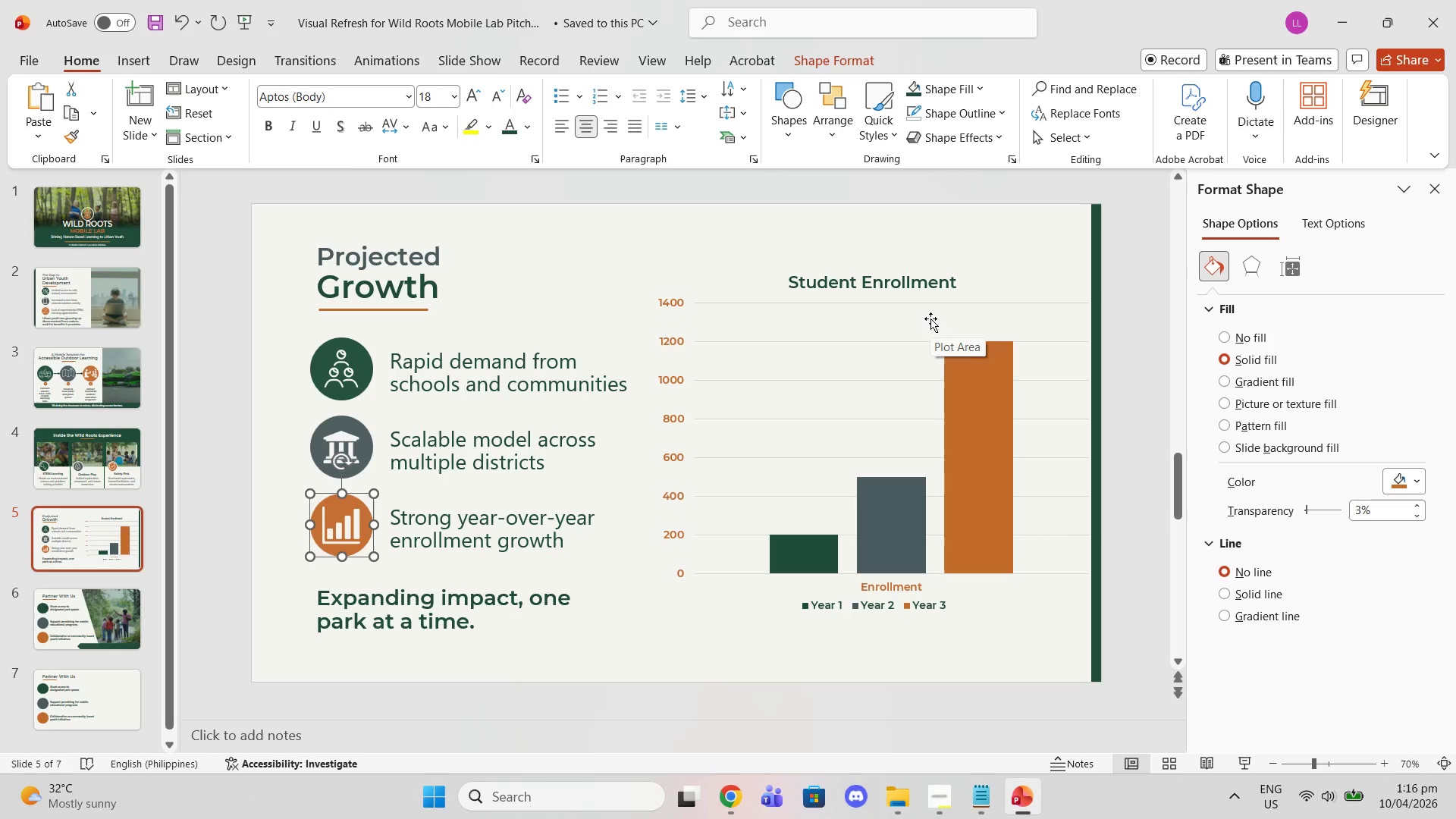 
scroll: coordinate [235, 400], scroll_direction: up, amount: 1.0
 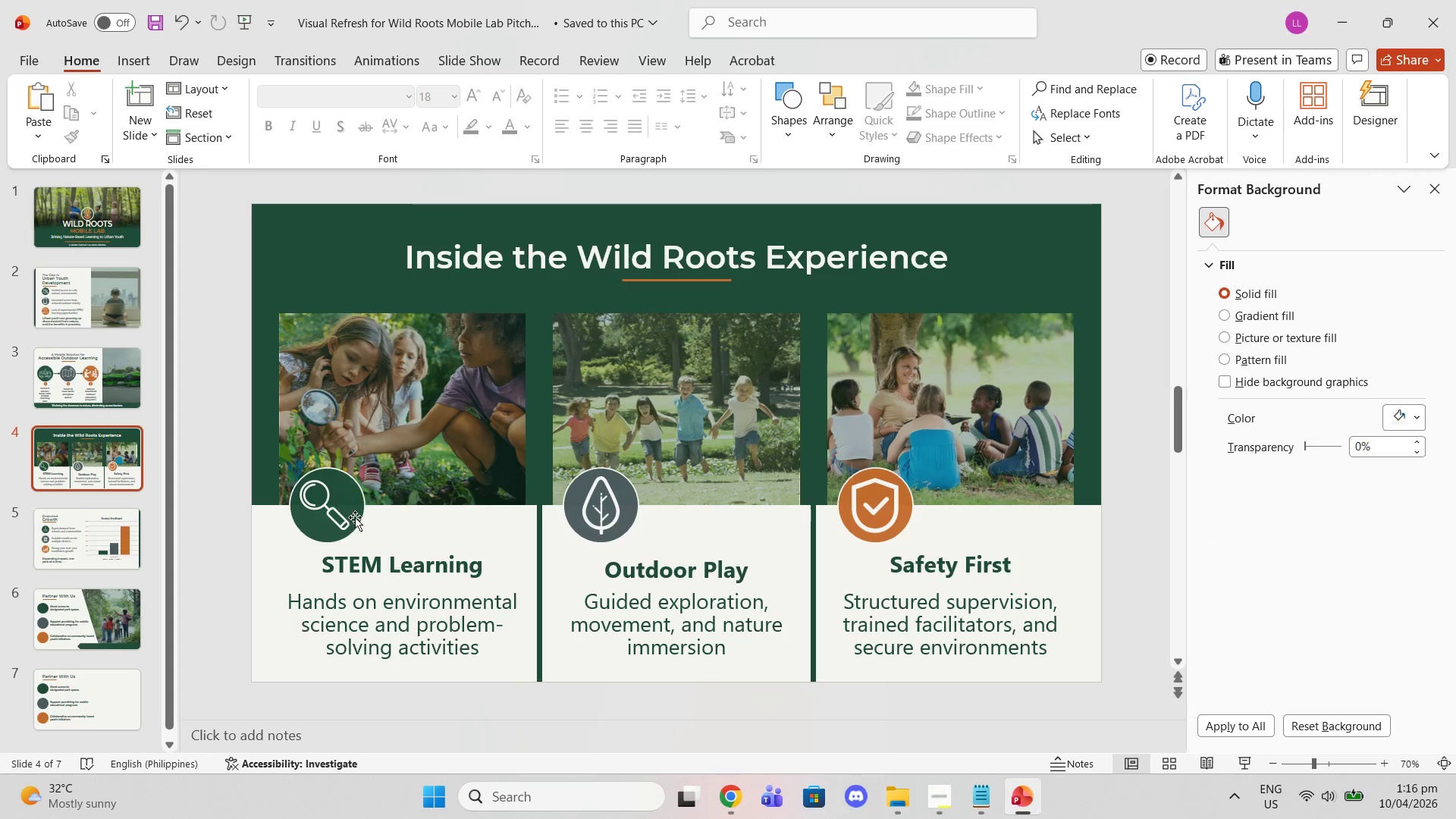 
left_click([357, 498])
 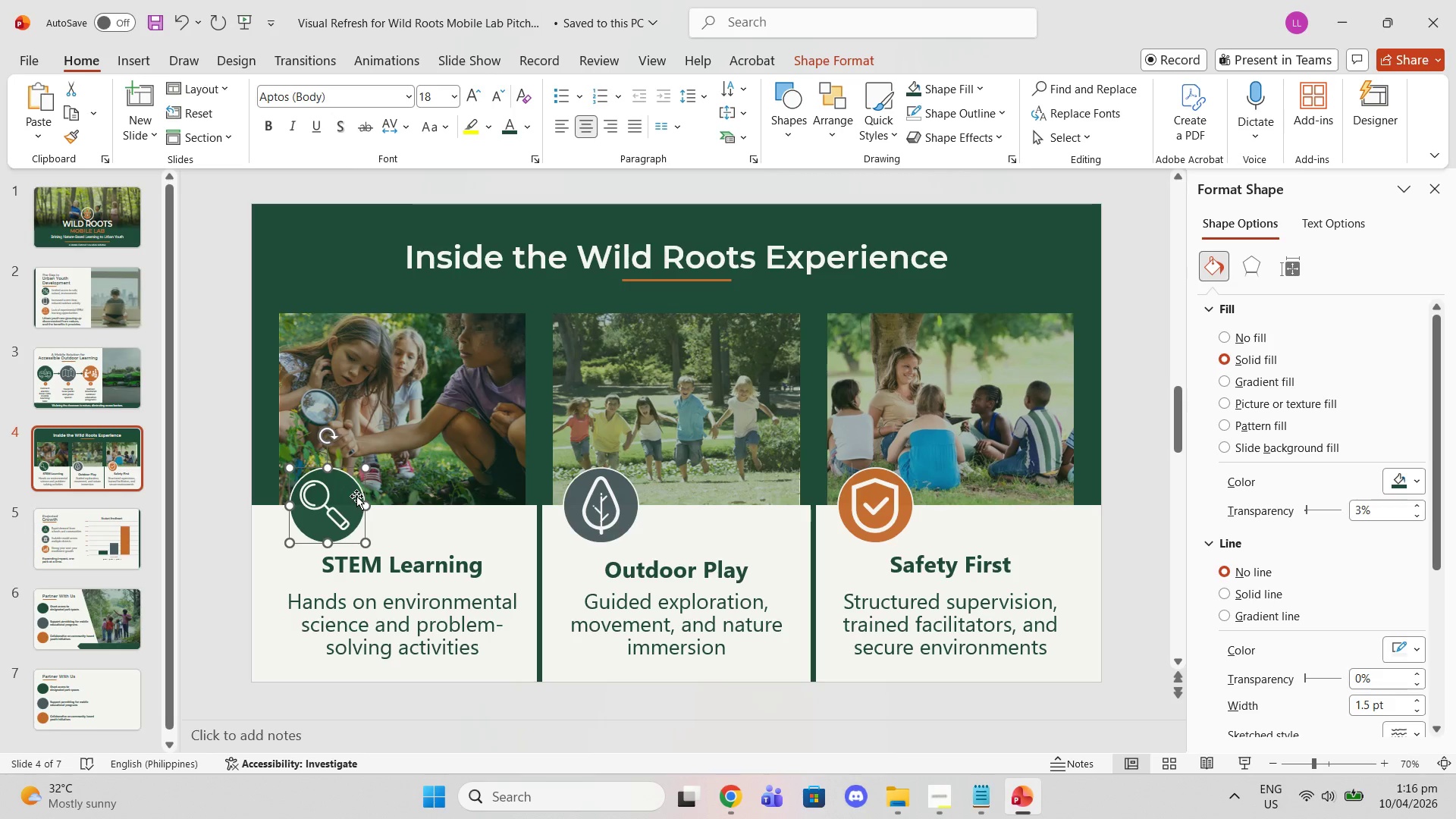 
left_click([573, 485])
 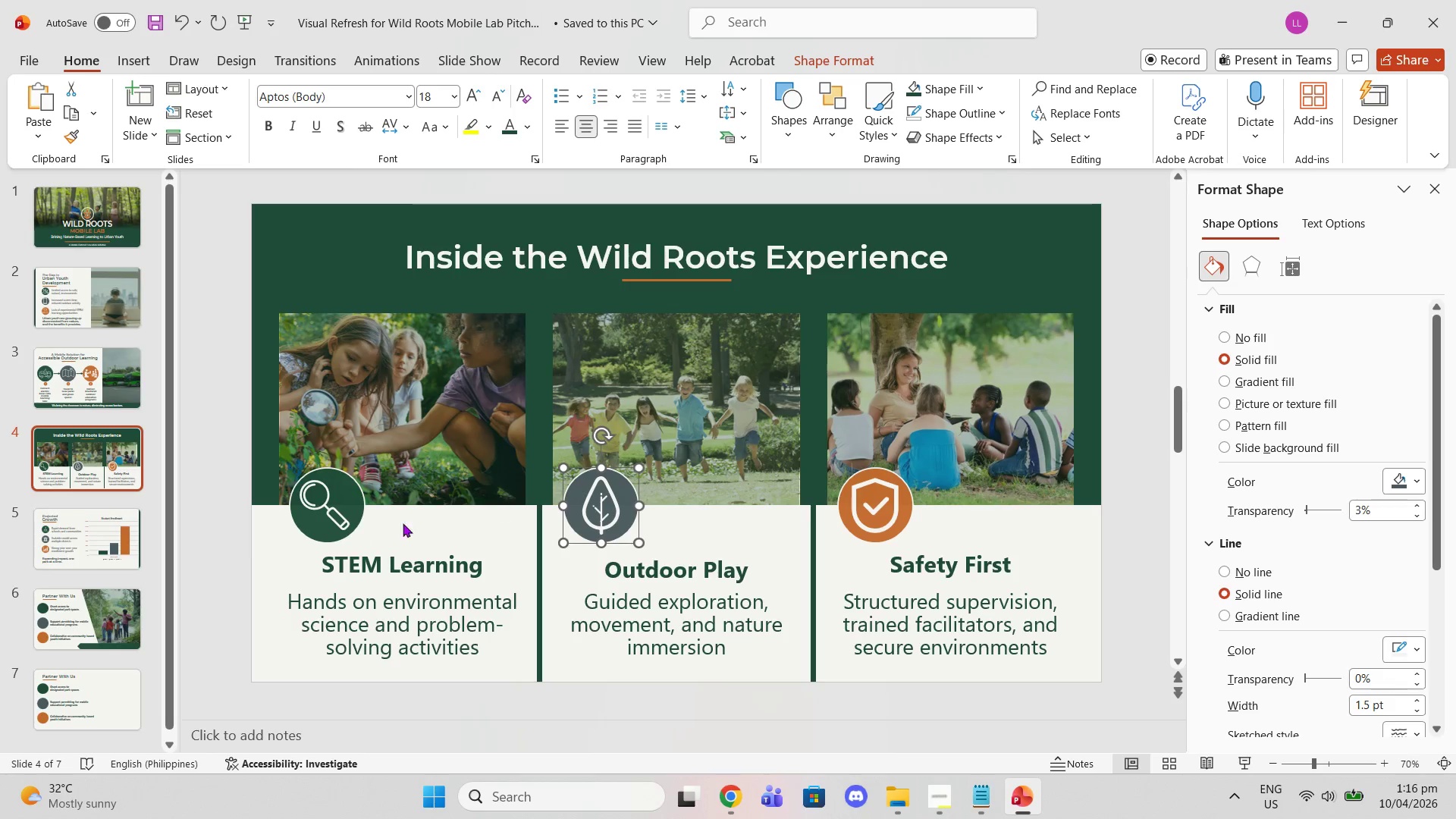 
scroll: coordinate [37, 553], scroll_direction: down, amount: 1.0
 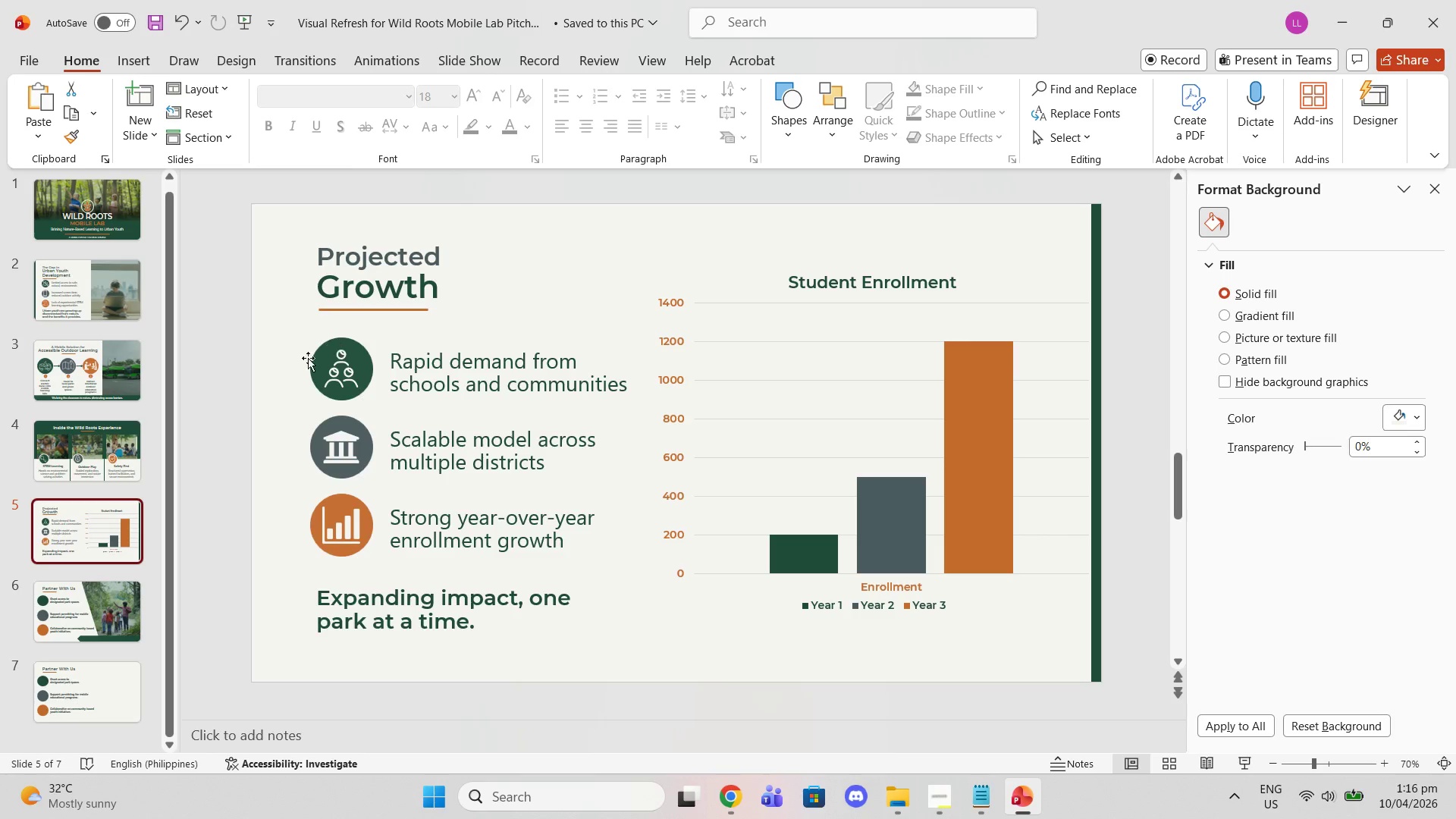 
left_click([316, 372])
 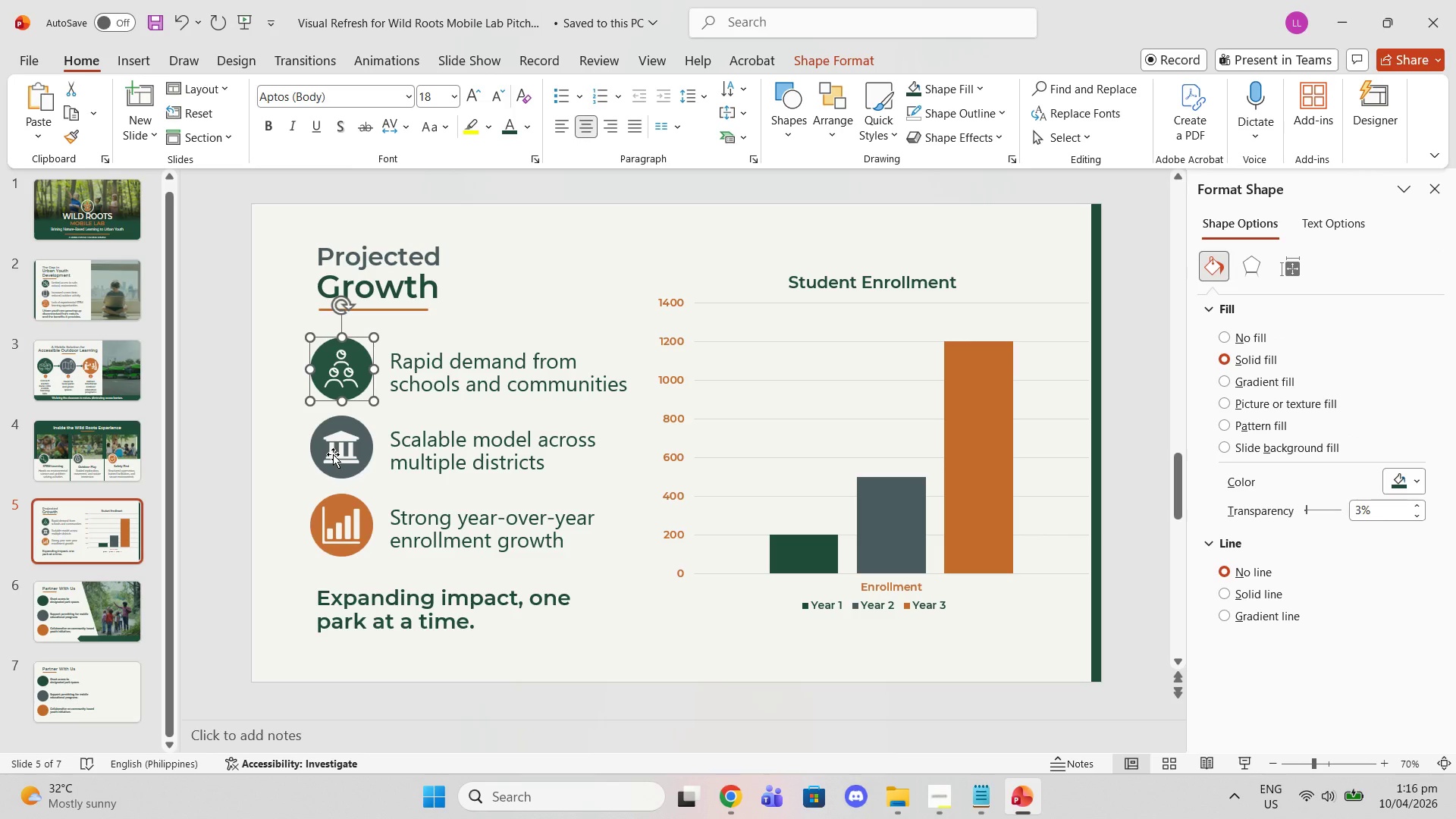 
left_click([324, 441])
 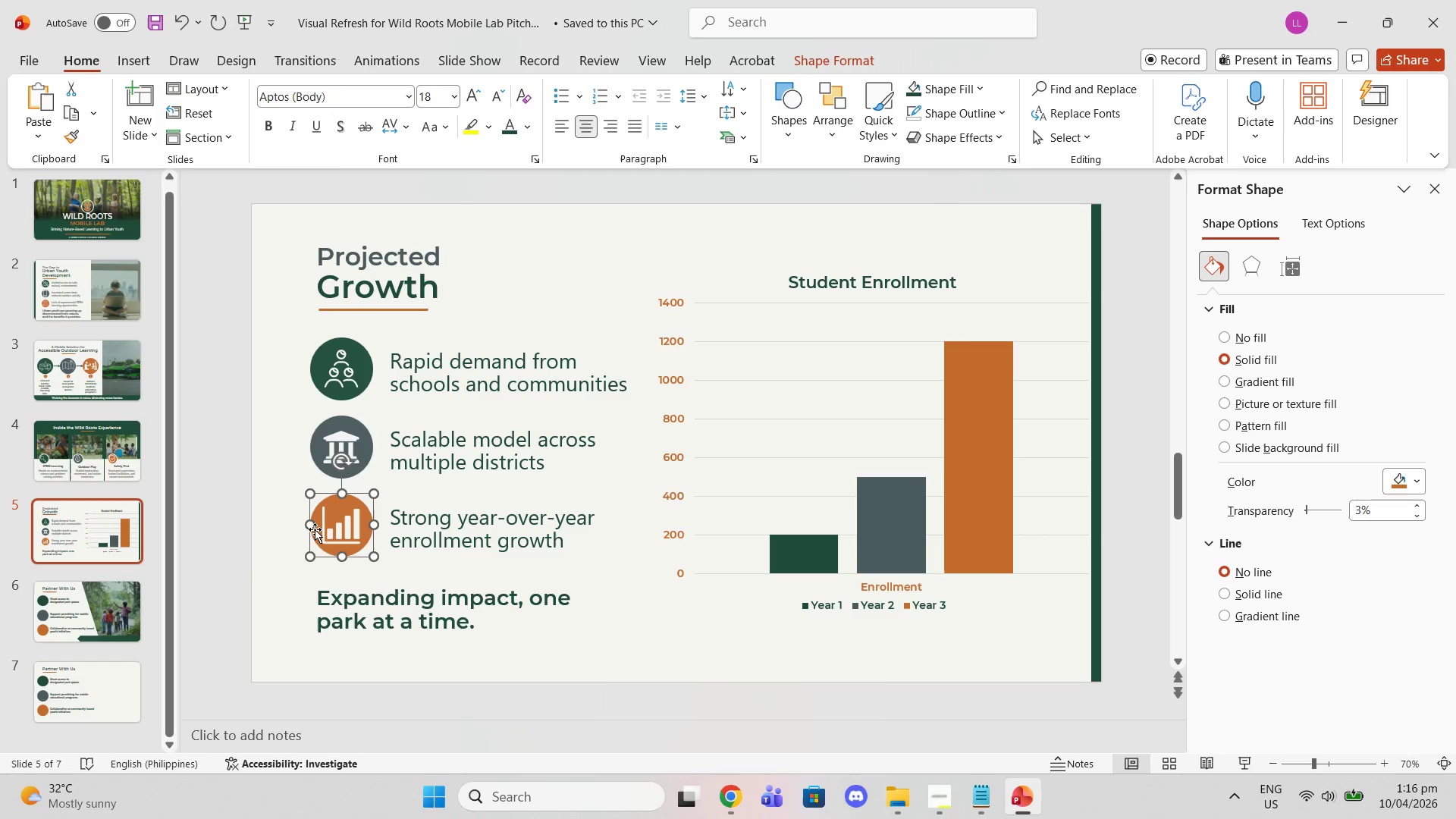 
left_click([98, 600])
 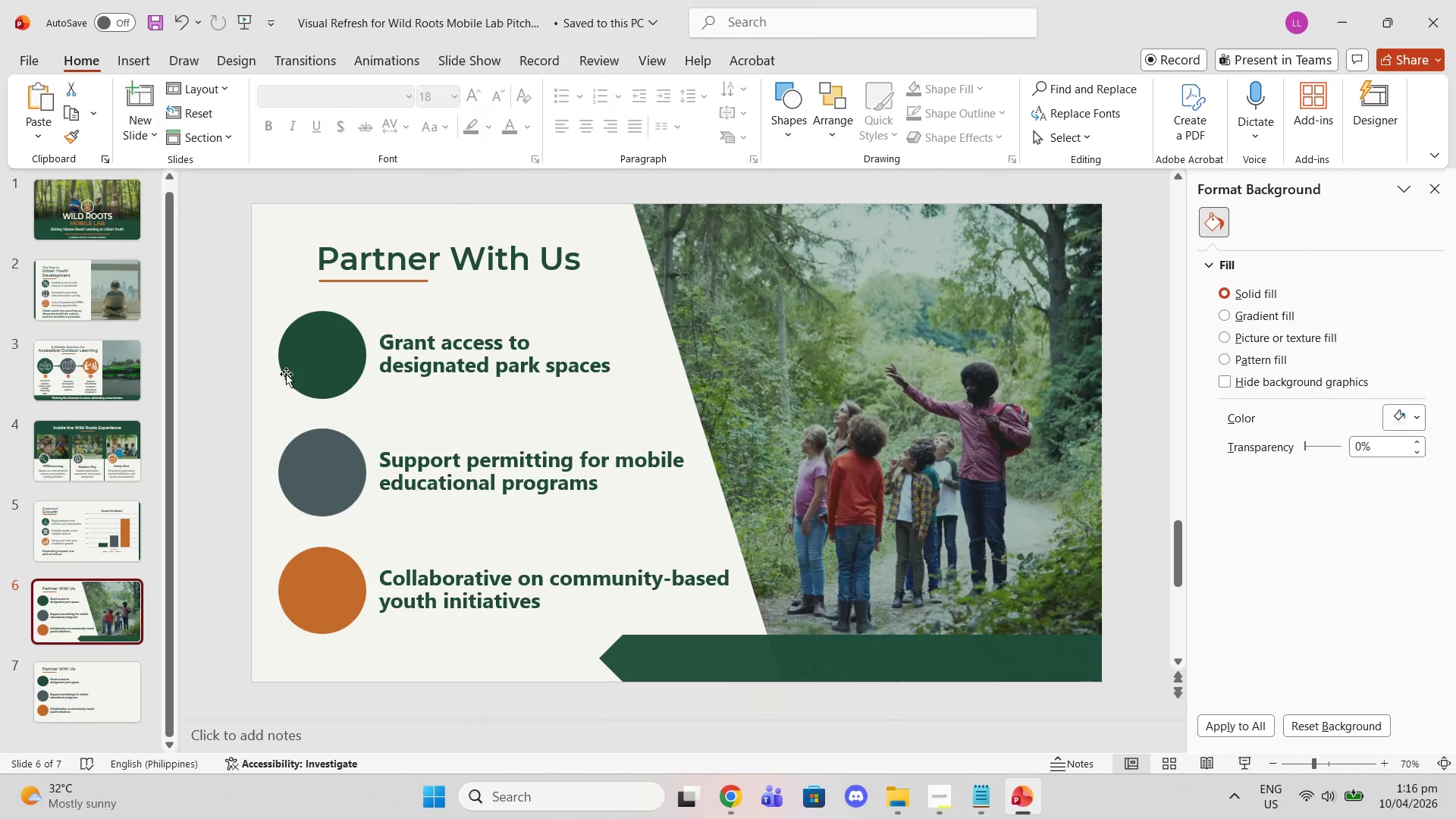 
left_click([327, 343])
 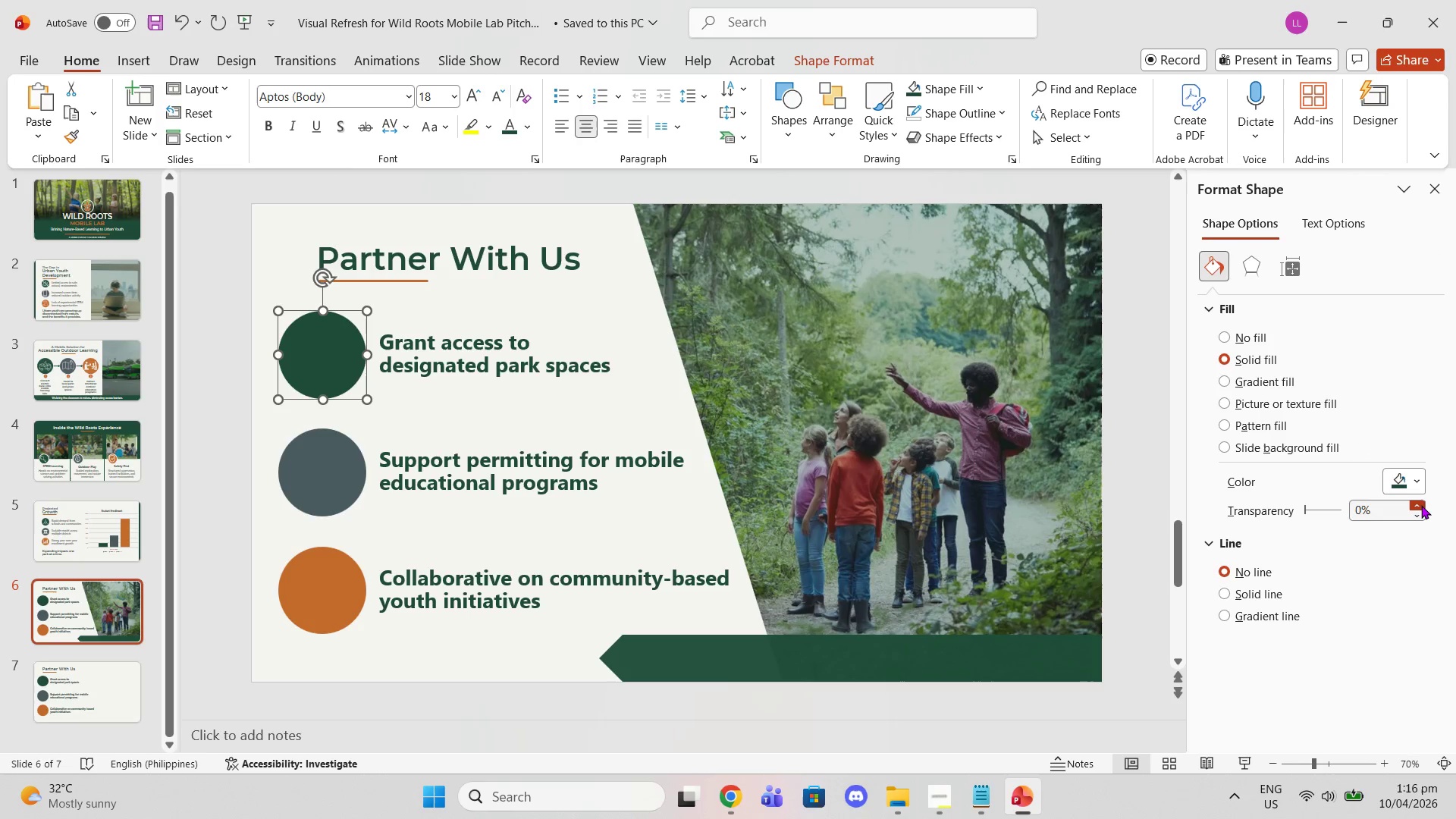 
left_click([1422, 504])
 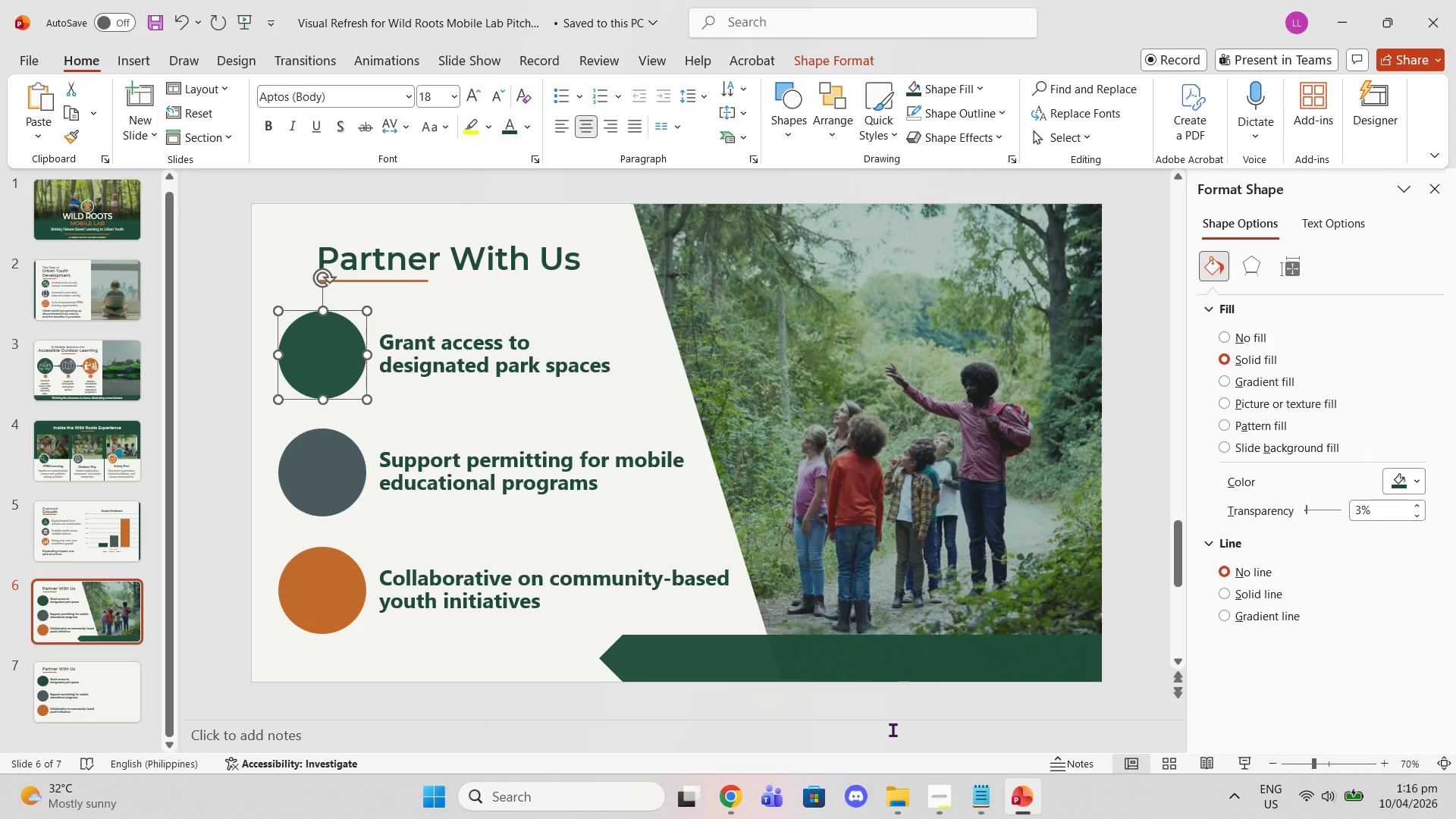 
left_click([899, 678])
 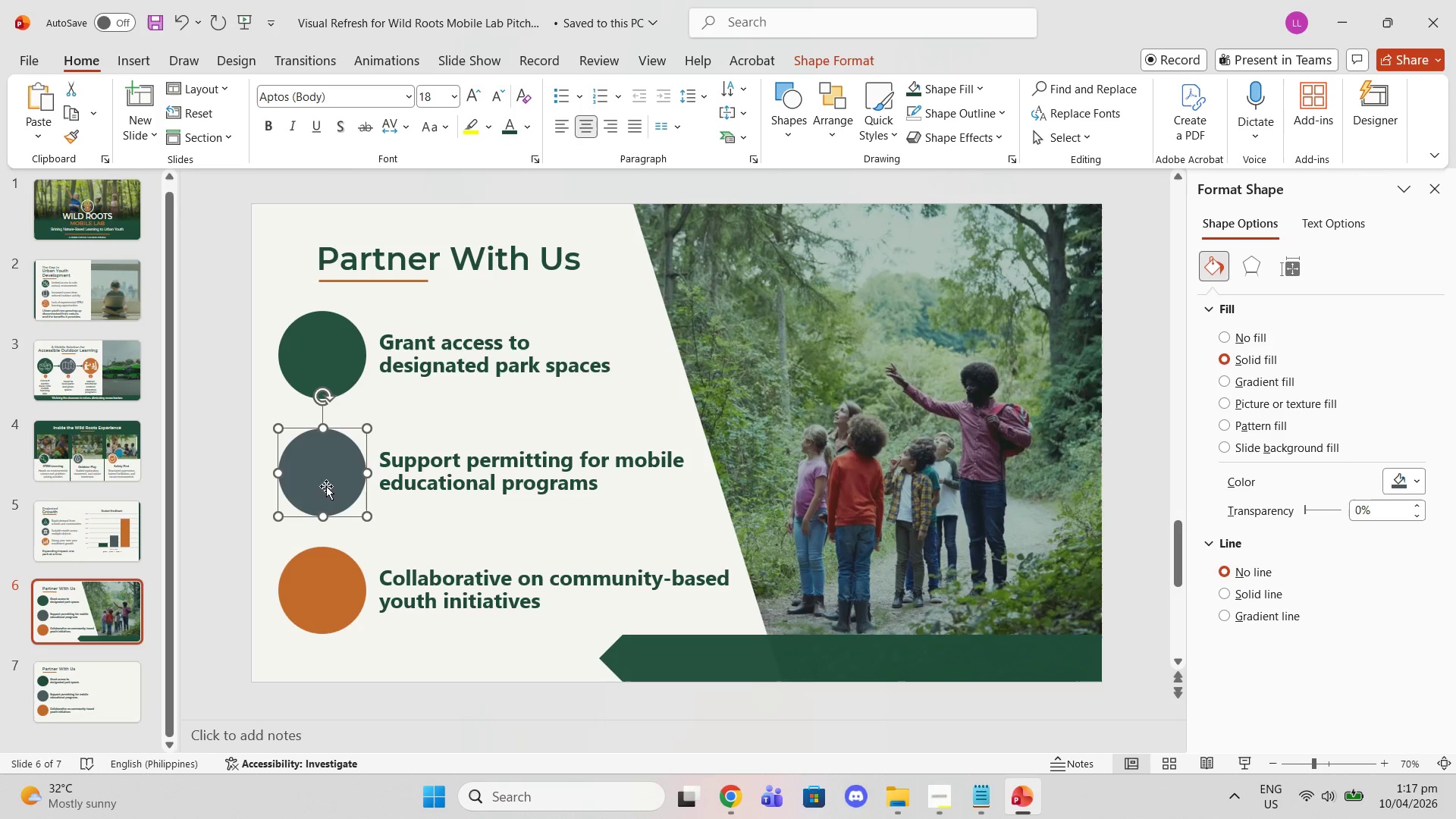 
double_click([1422, 504])
 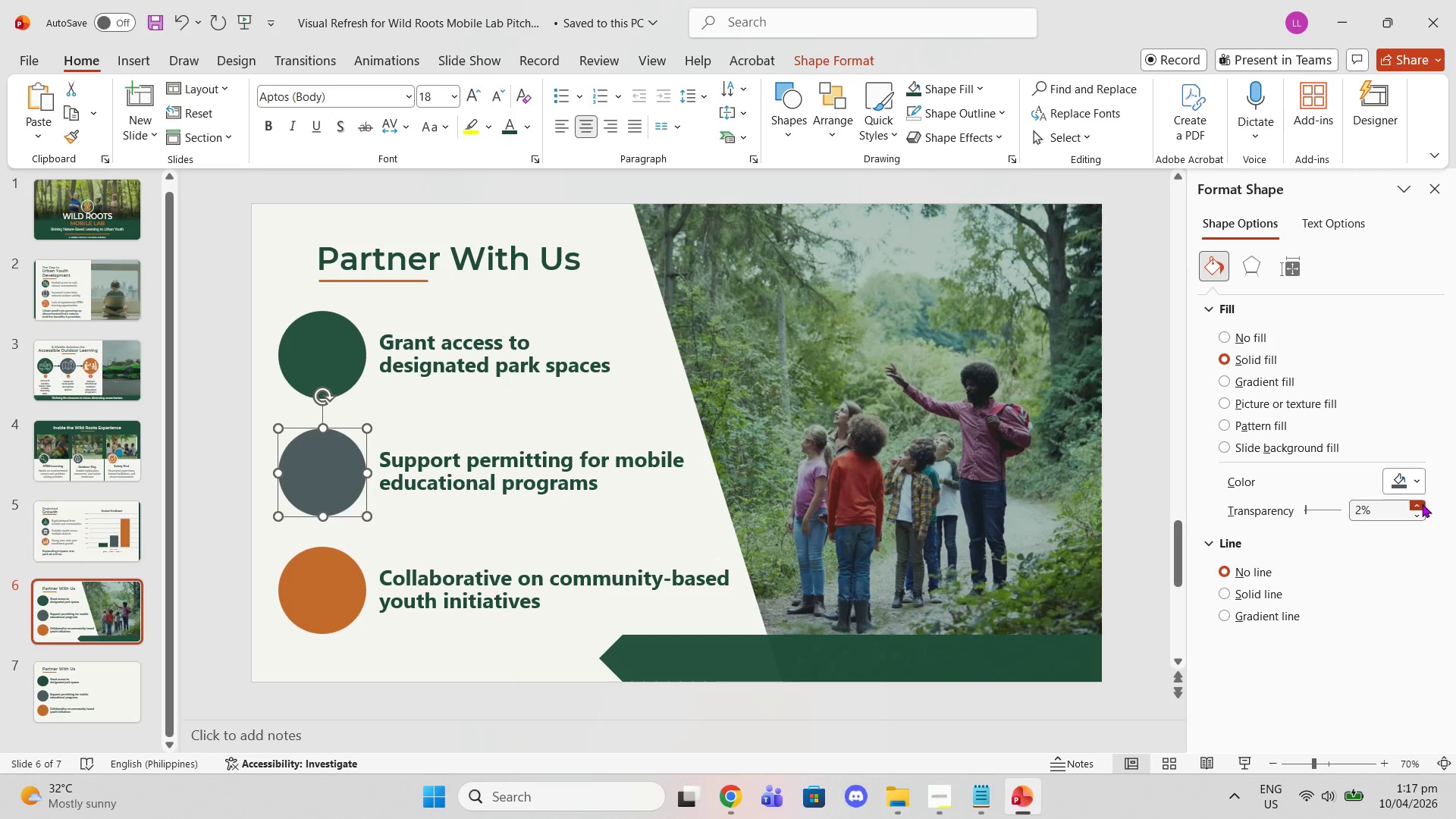 
triple_click([1422, 504])
 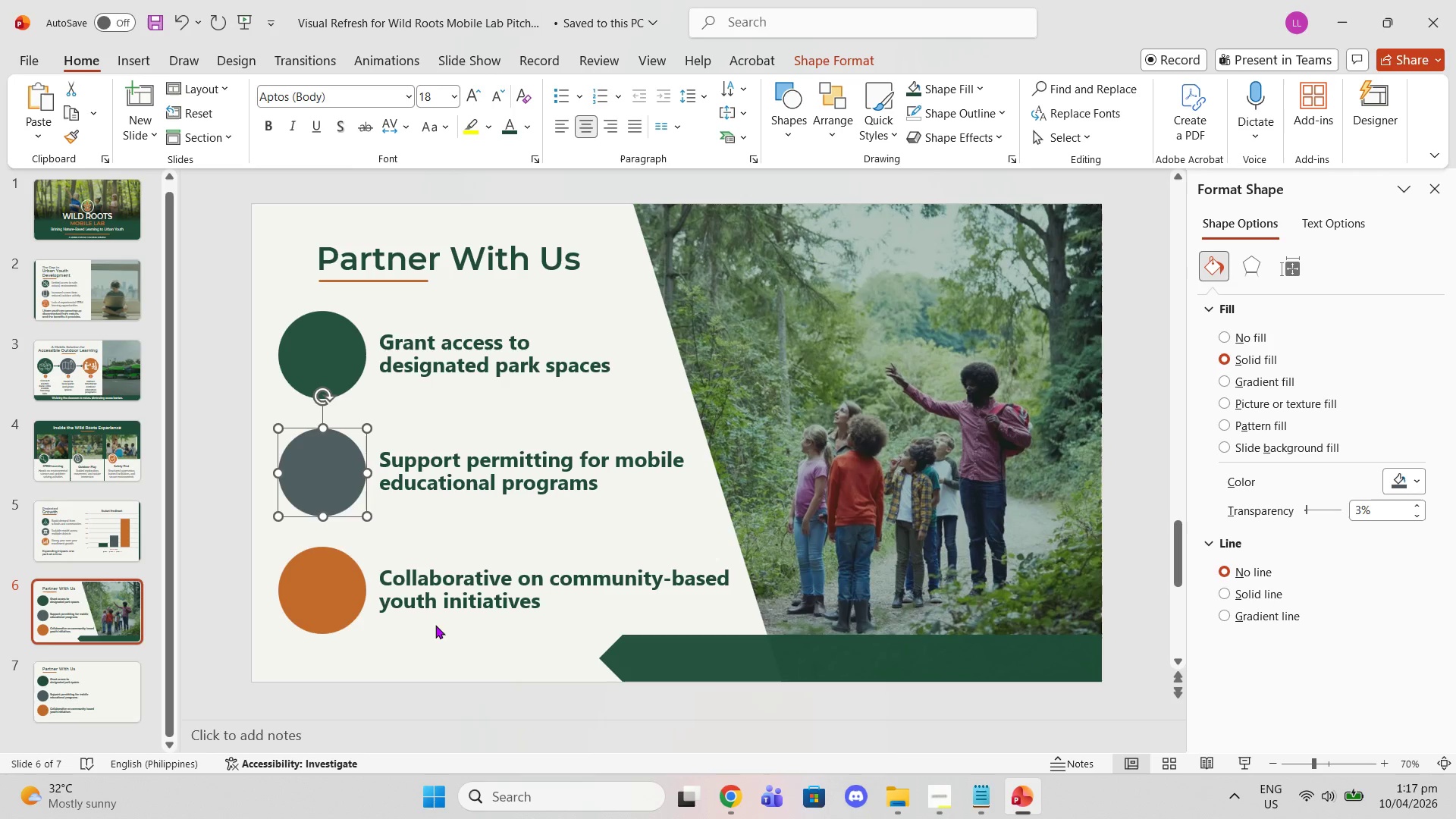 
left_click([315, 579])
 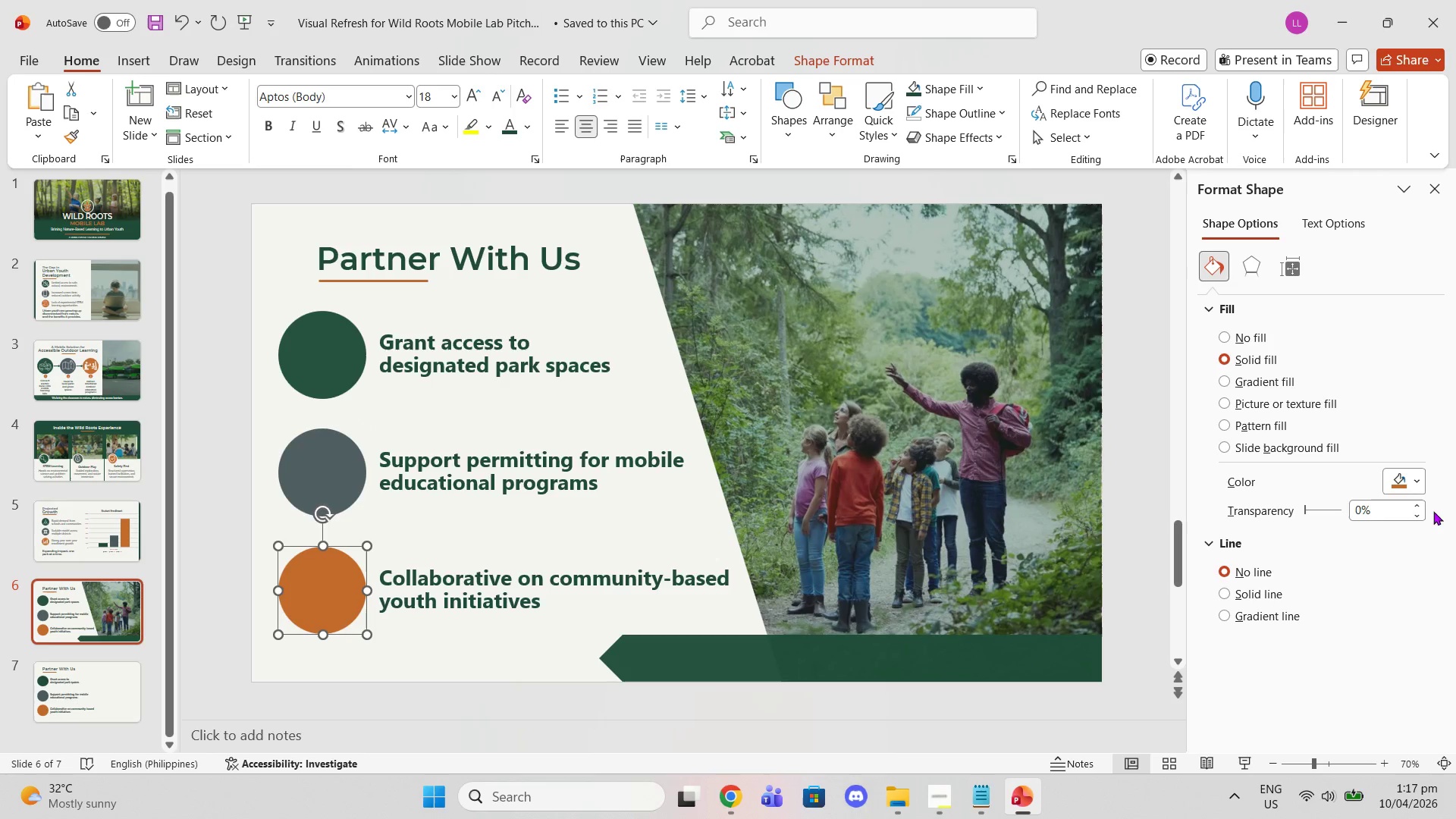 
left_click([1420, 503])
 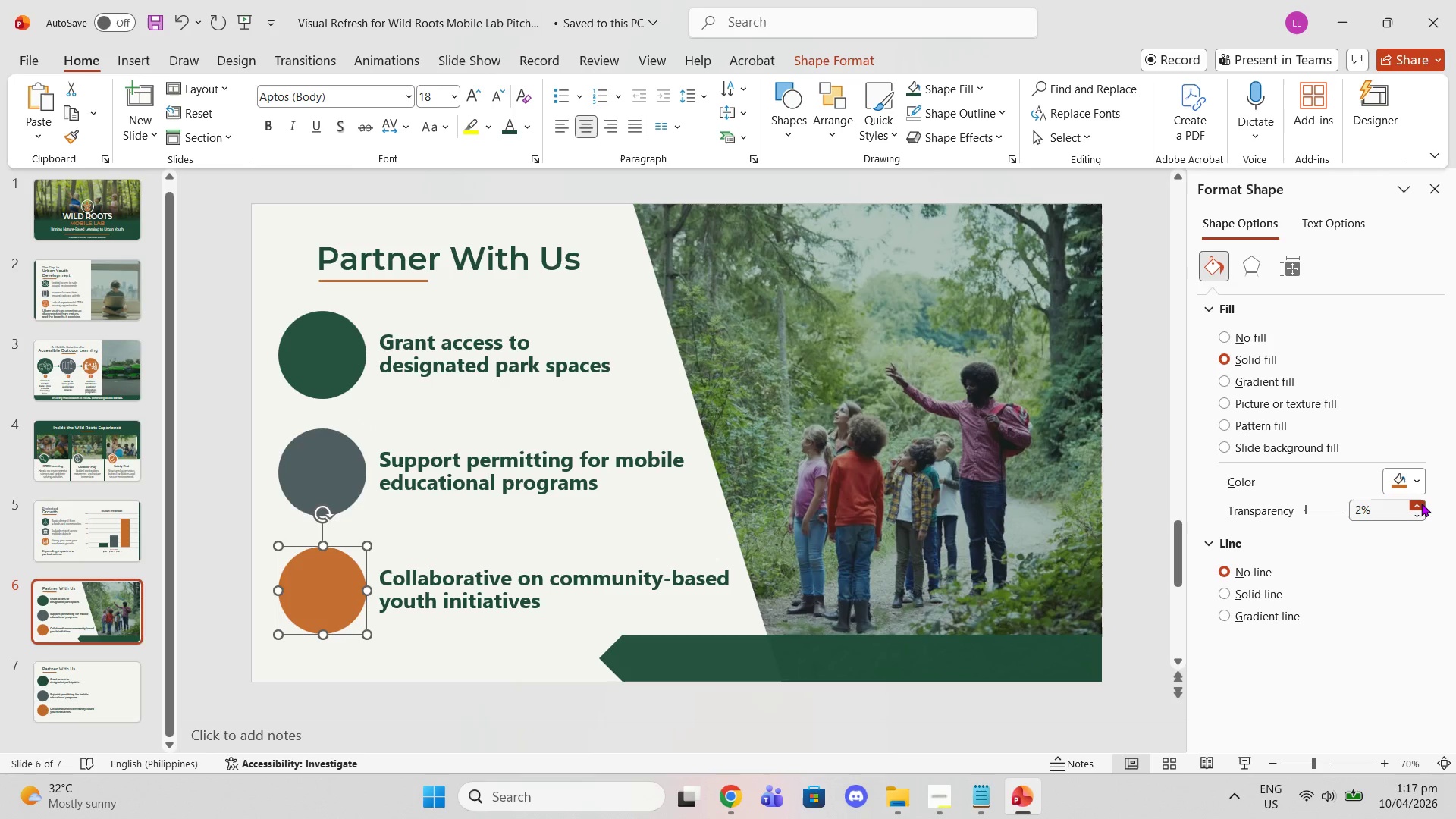 
triple_click([1420, 503])
 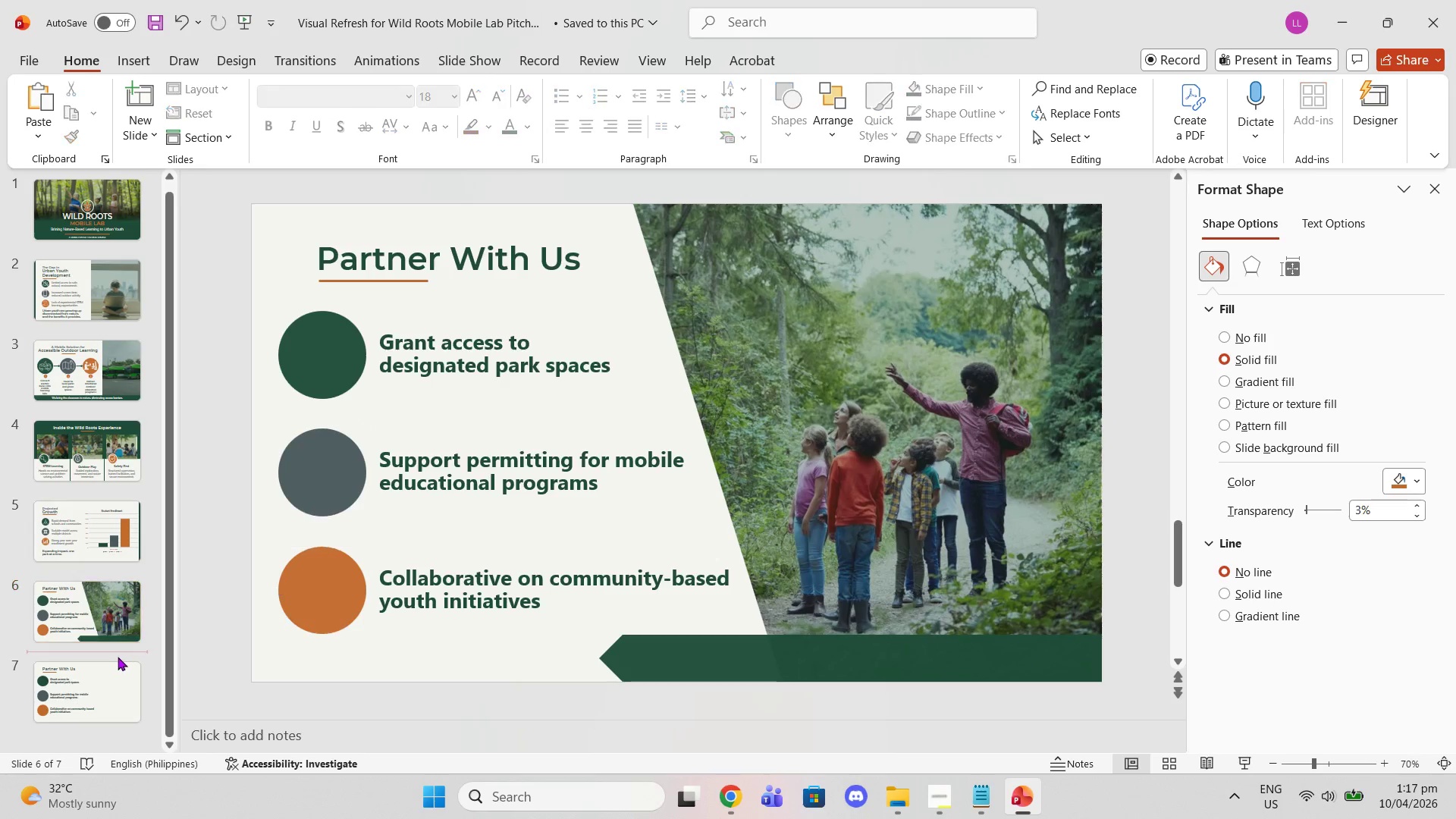 
double_click([121, 675])
 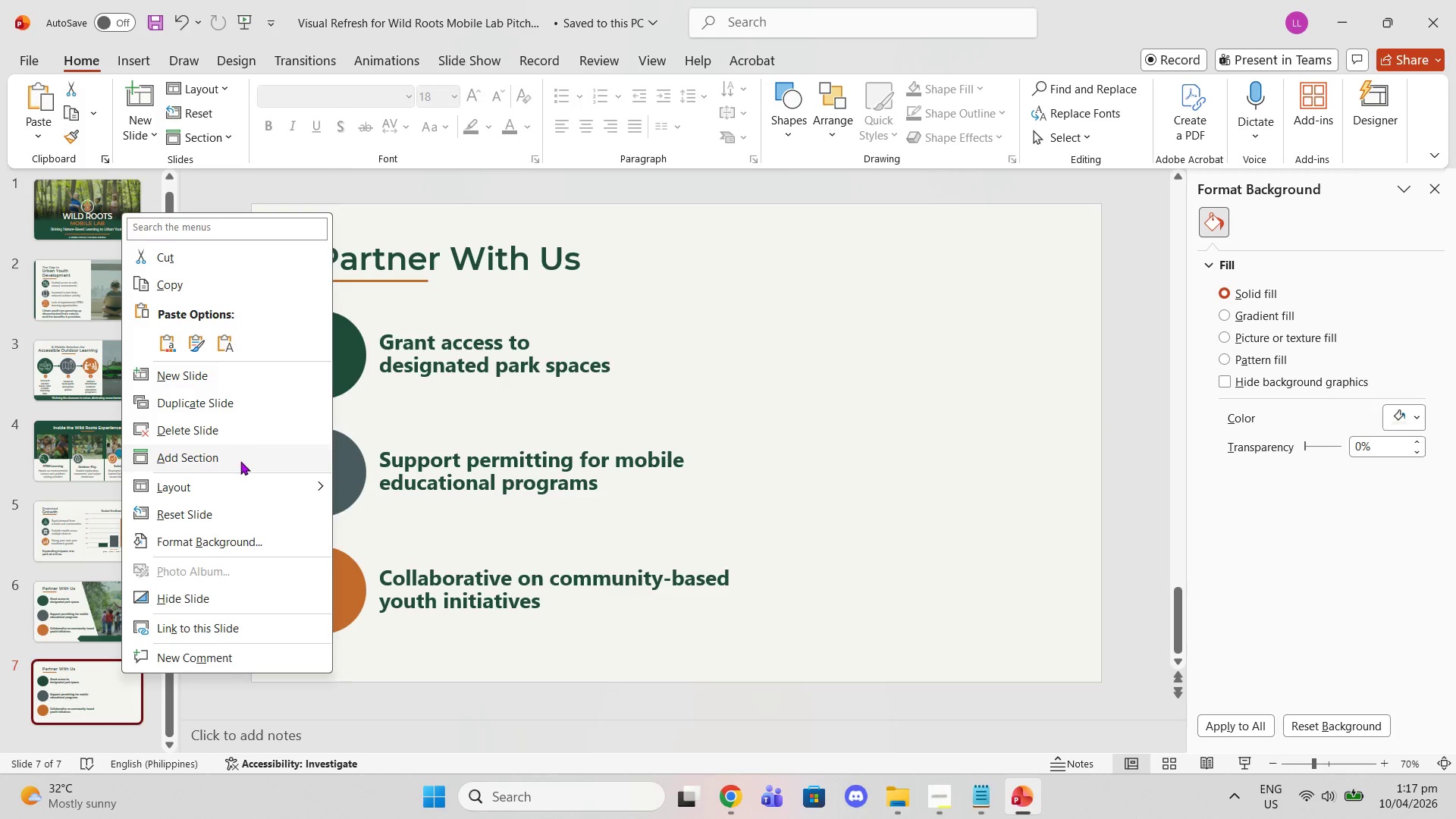 
left_click([197, 426])
 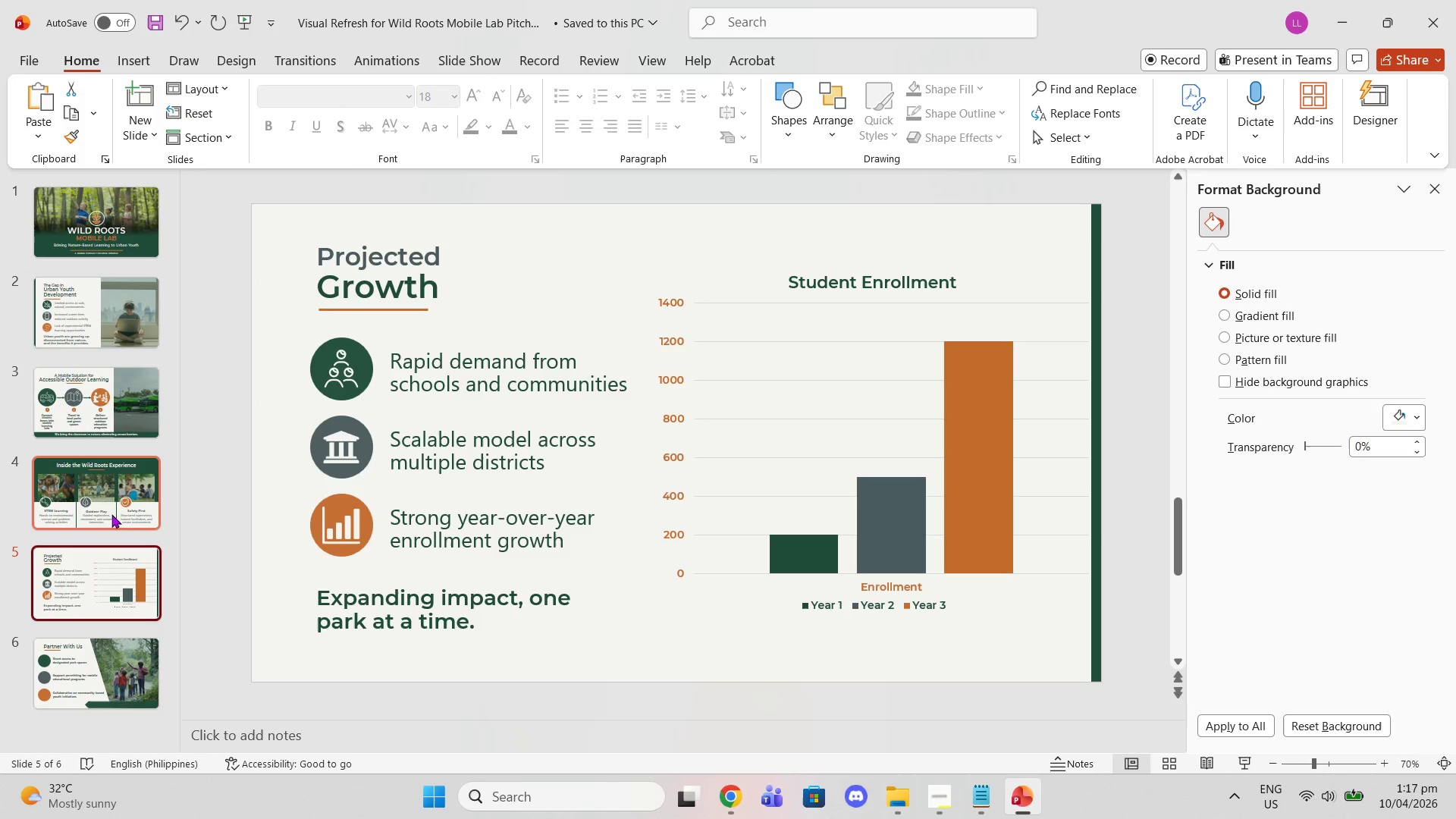 
left_click([112, 511])
 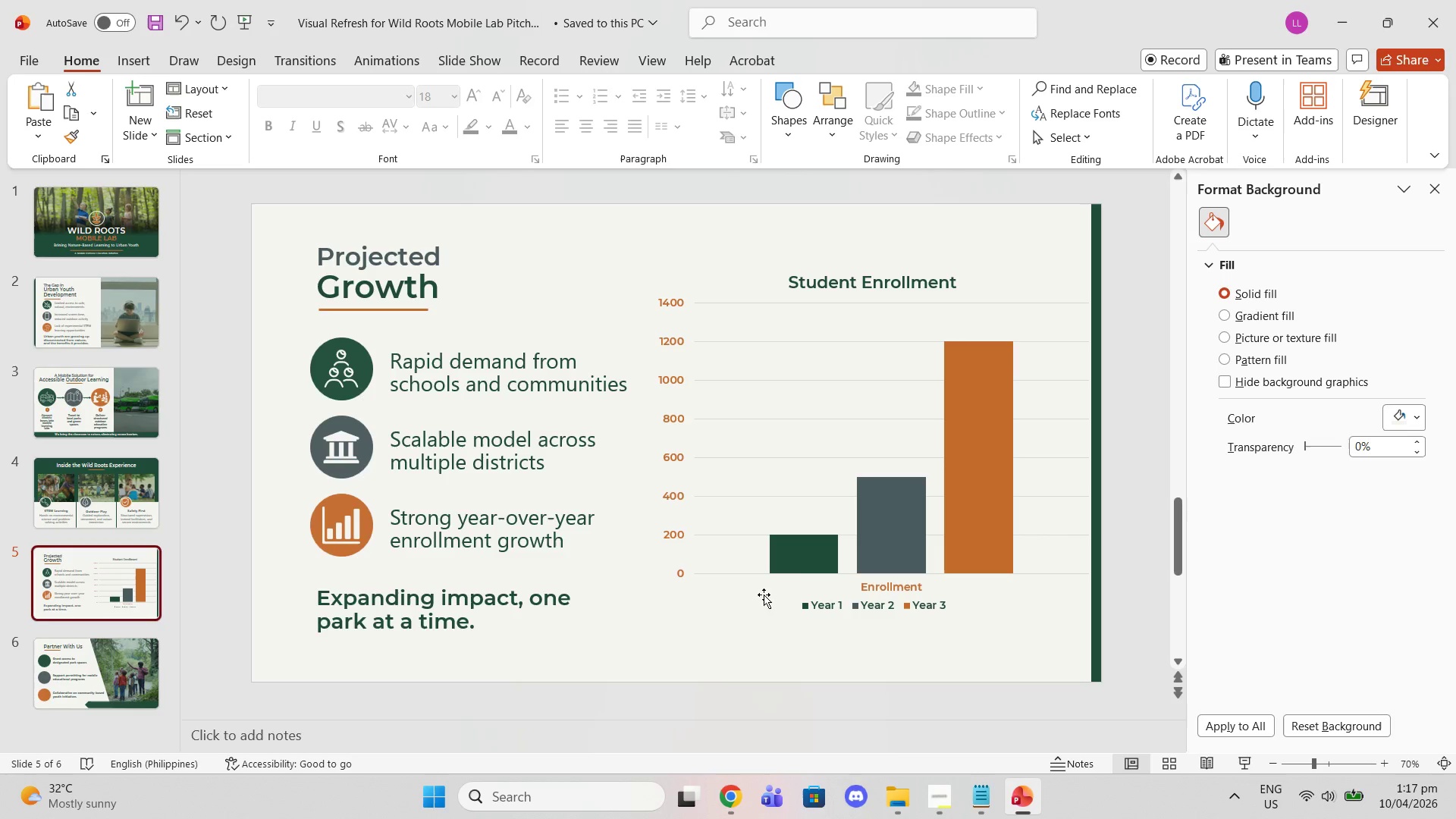 
left_click([799, 562])
 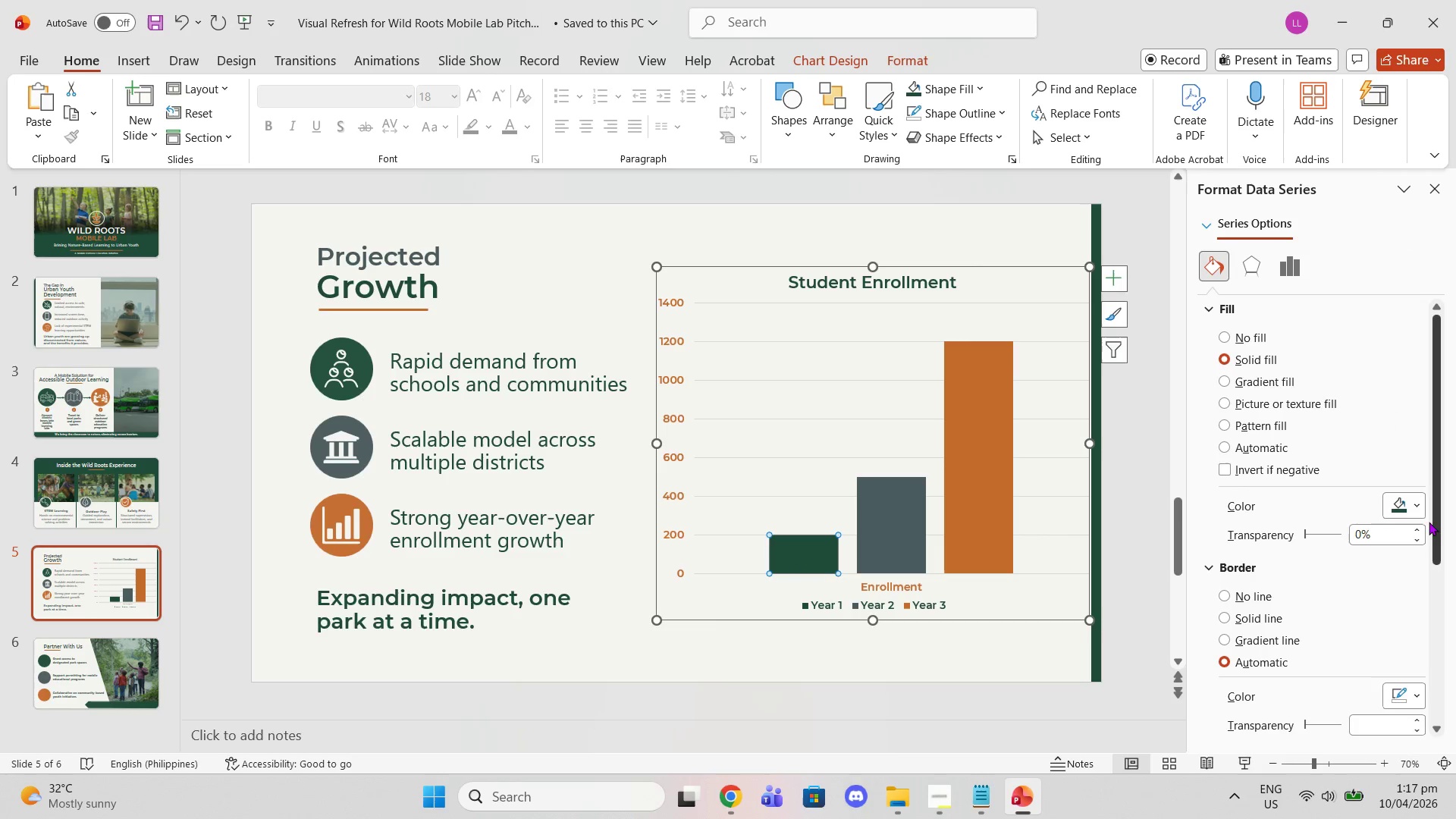 
double_click([1420, 526])
 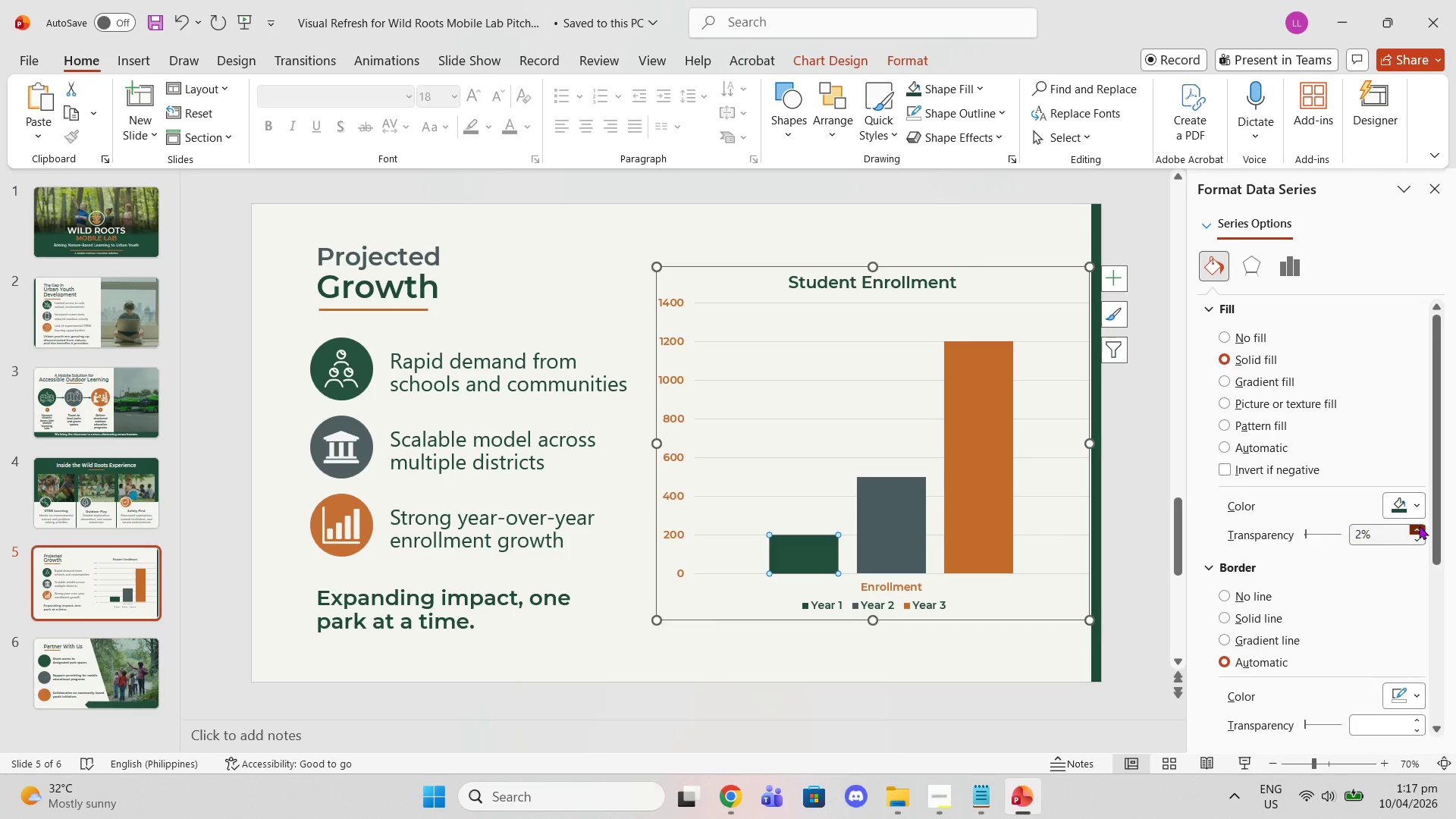 
triple_click([1419, 526])
 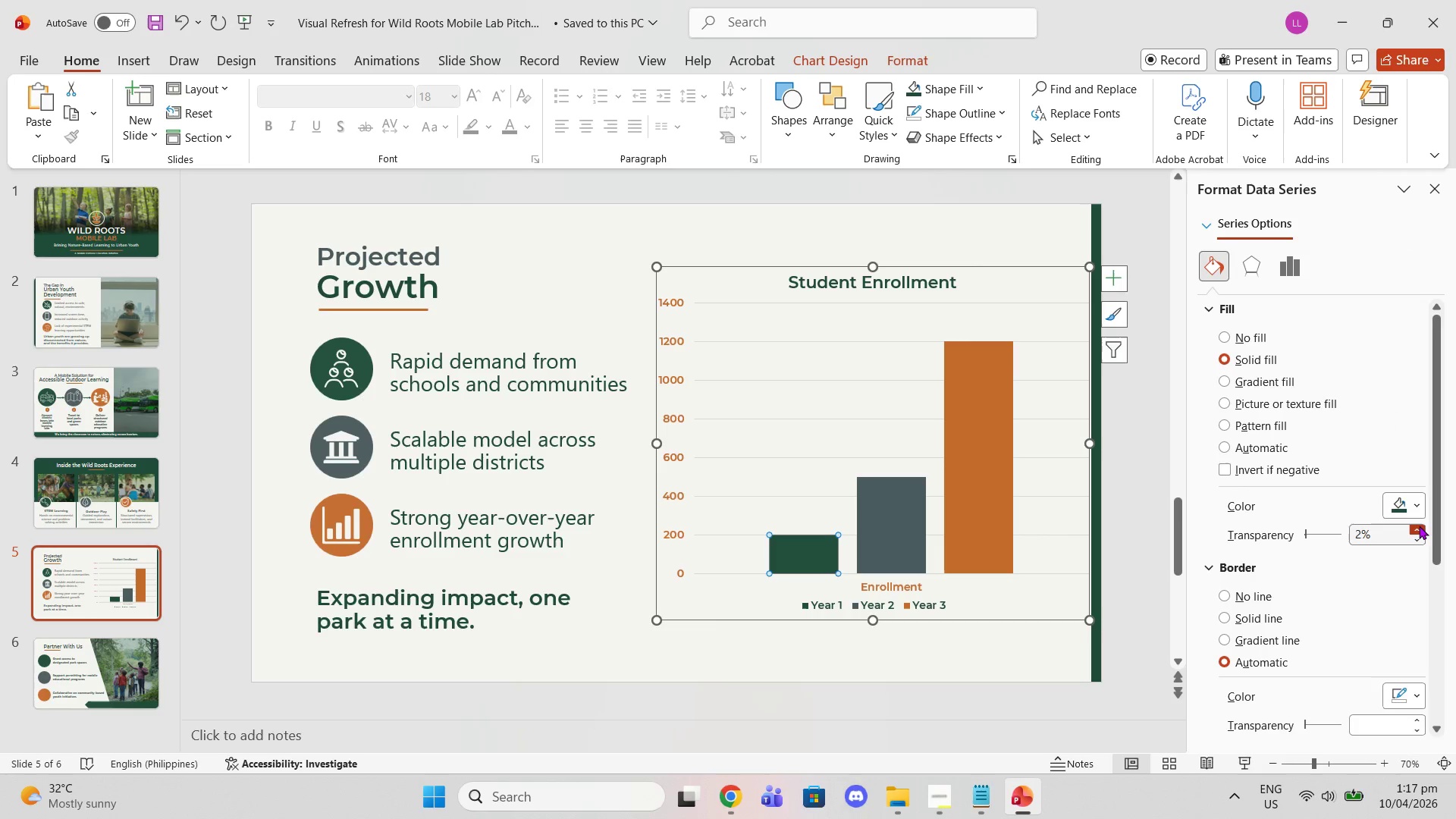 
triple_click([1419, 526])
 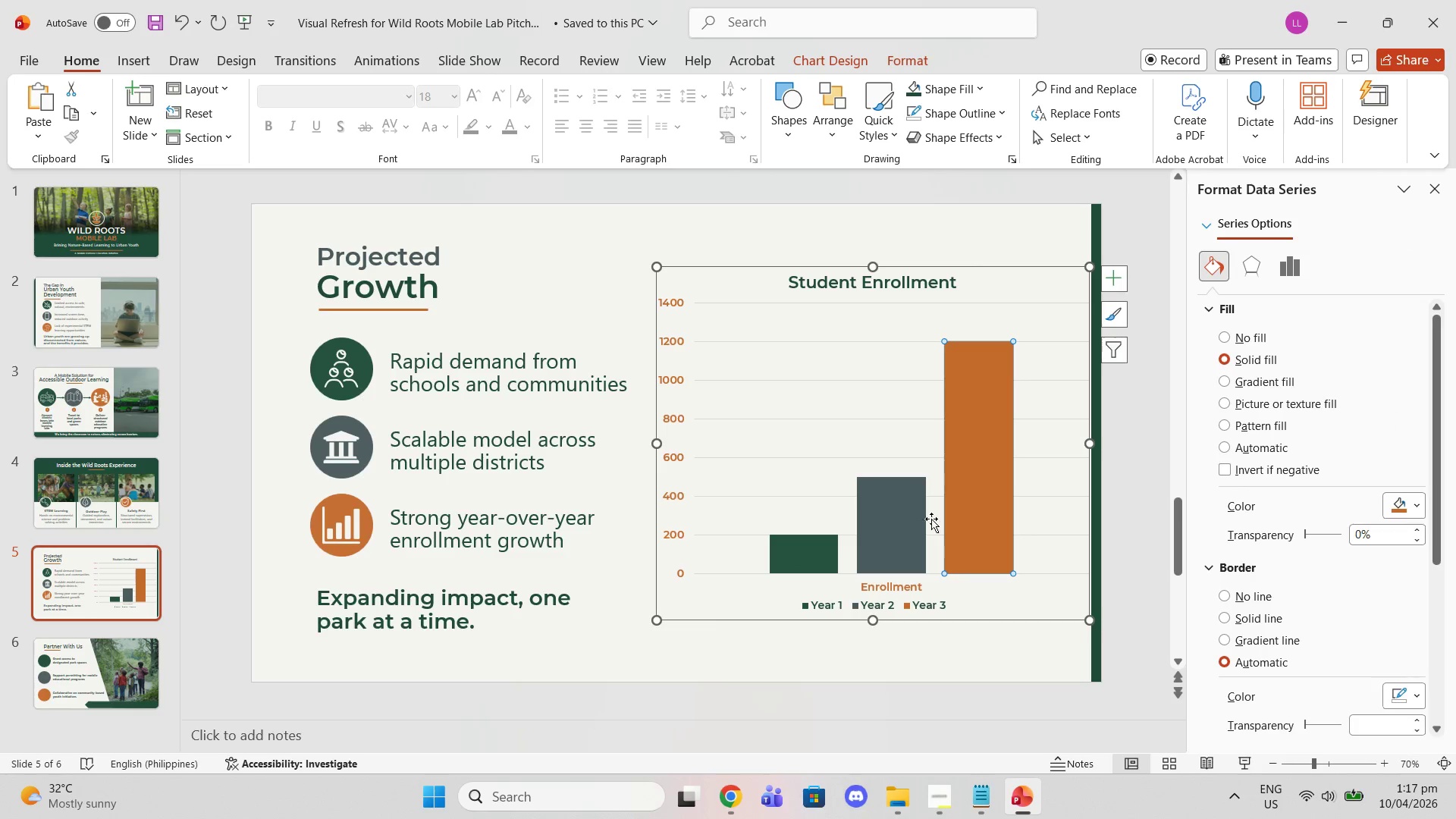 
double_click([867, 529])
 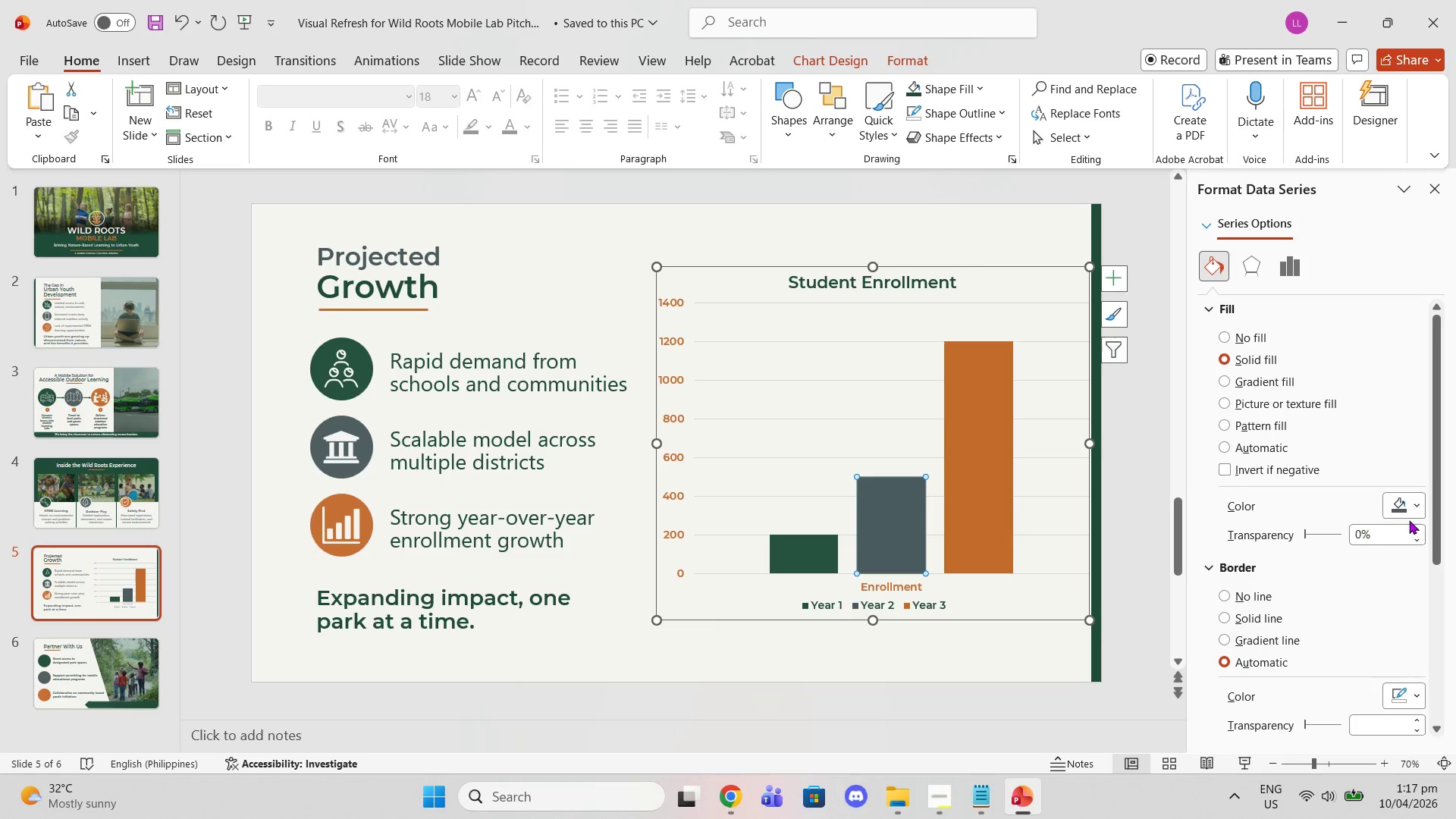 
left_click([1412, 524])
 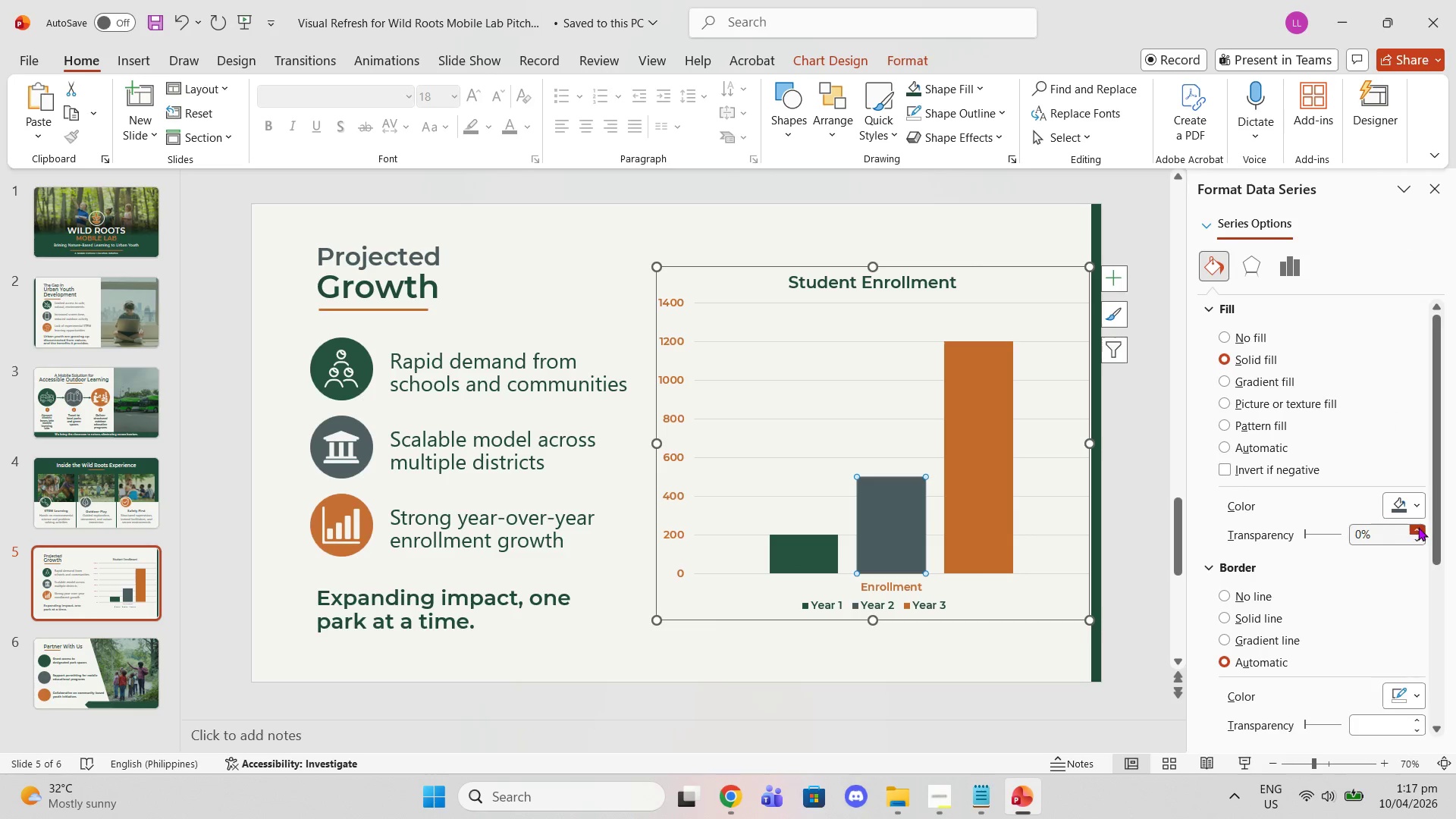 
double_click([1418, 527])
 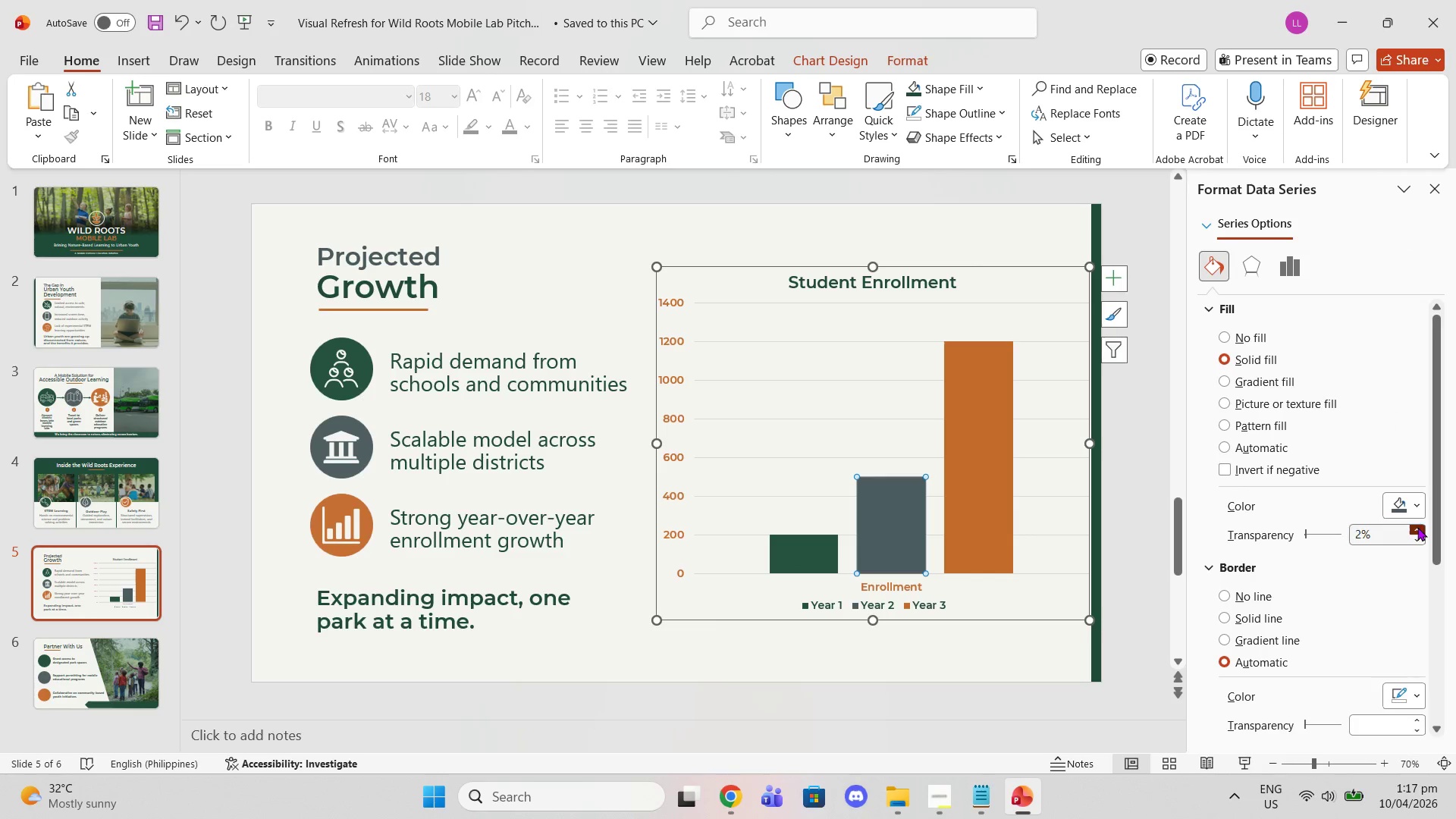 
triple_click([1417, 527])
 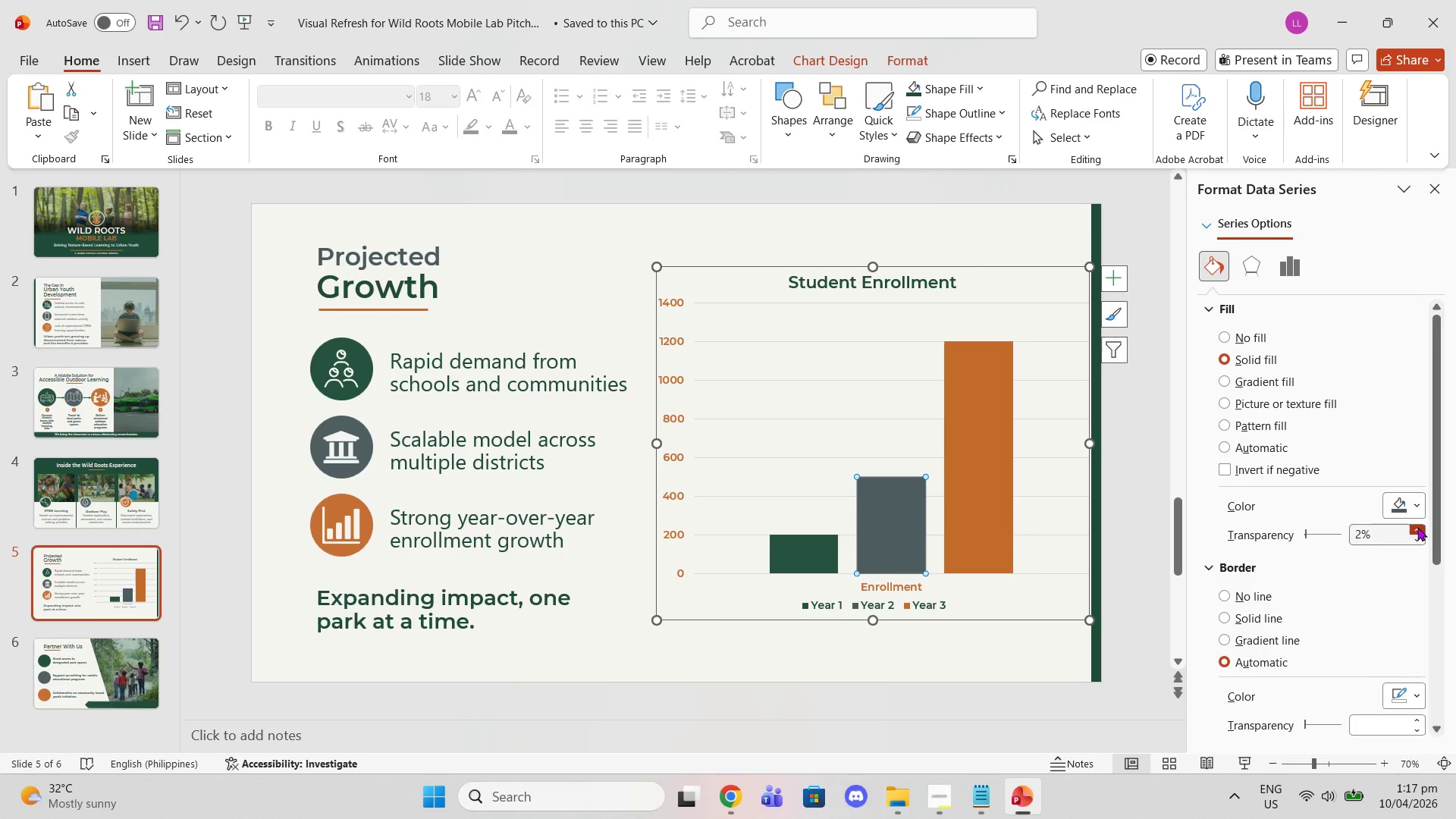 
triple_click([1417, 527])
 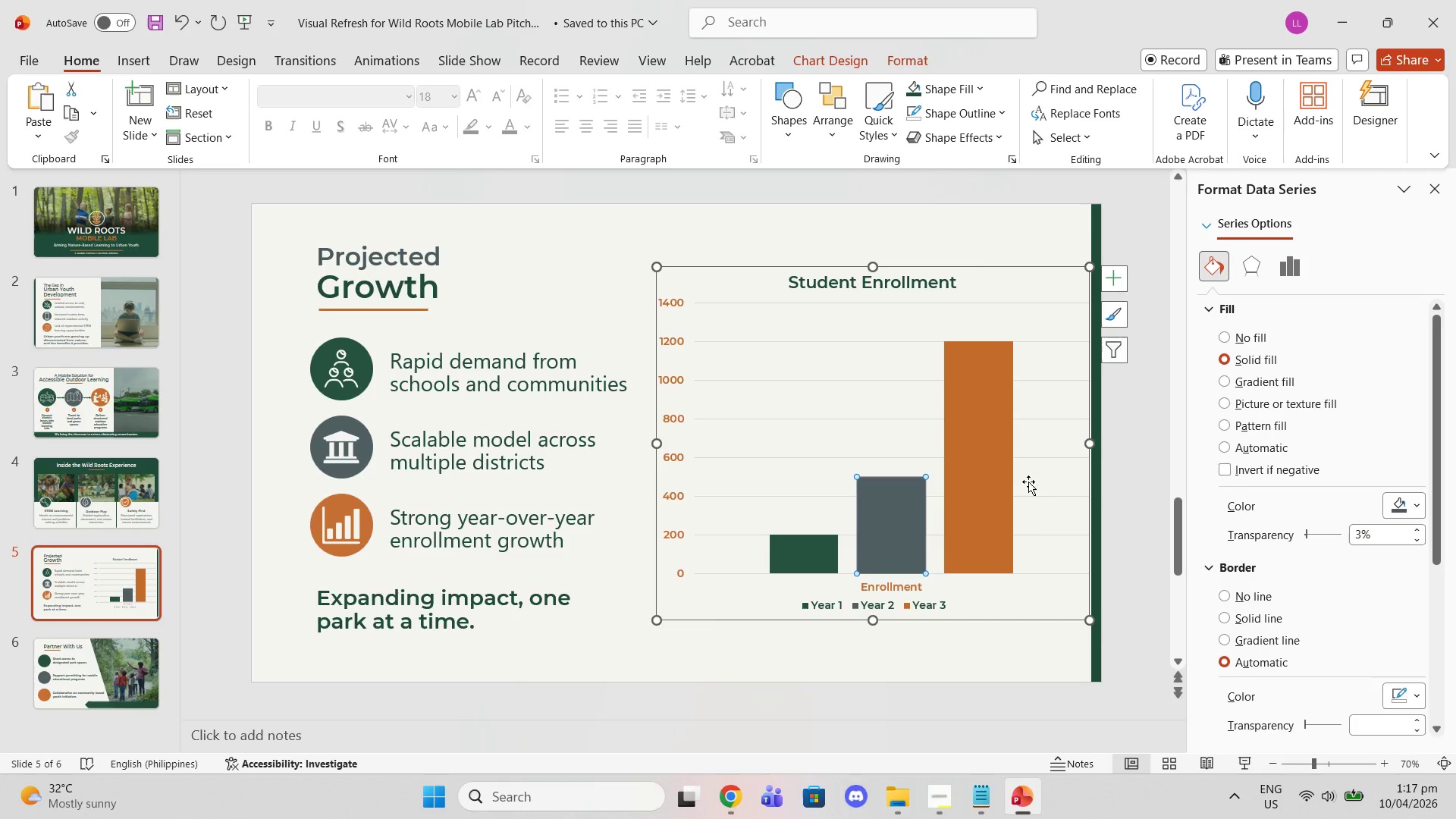 
left_click([1003, 472])
 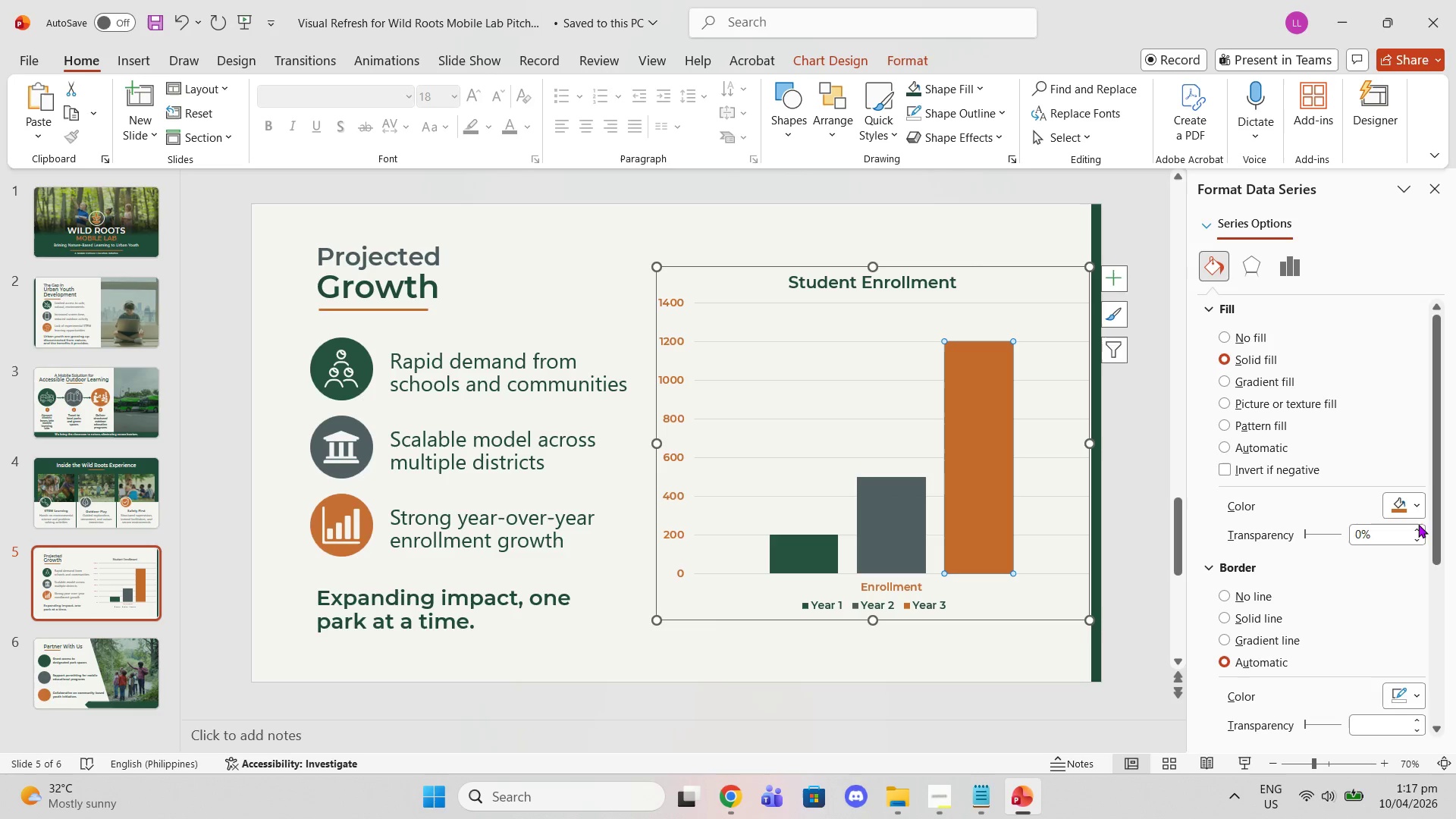 
double_click([1418, 527])
 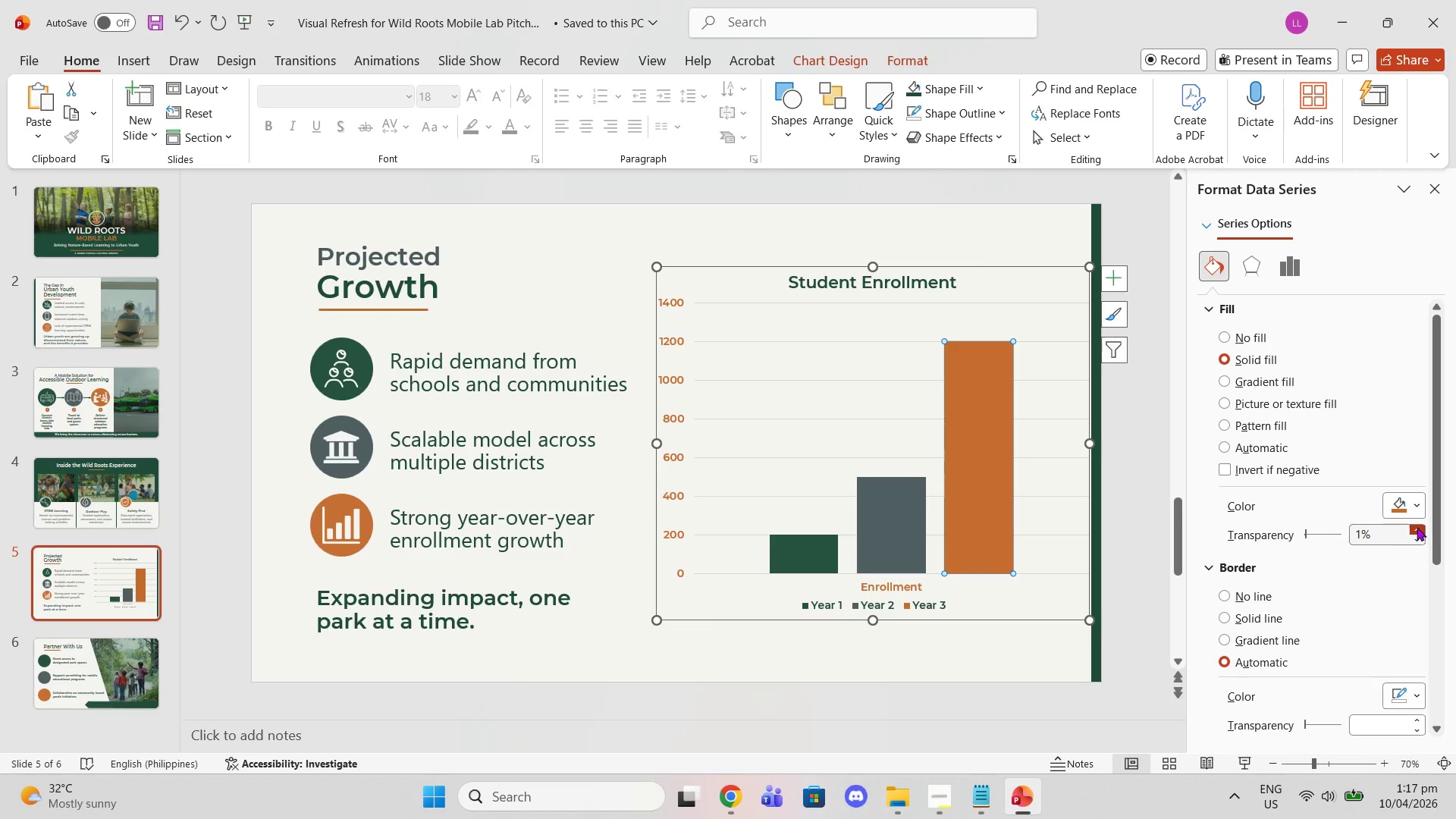 
triple_click([1417, 527])
 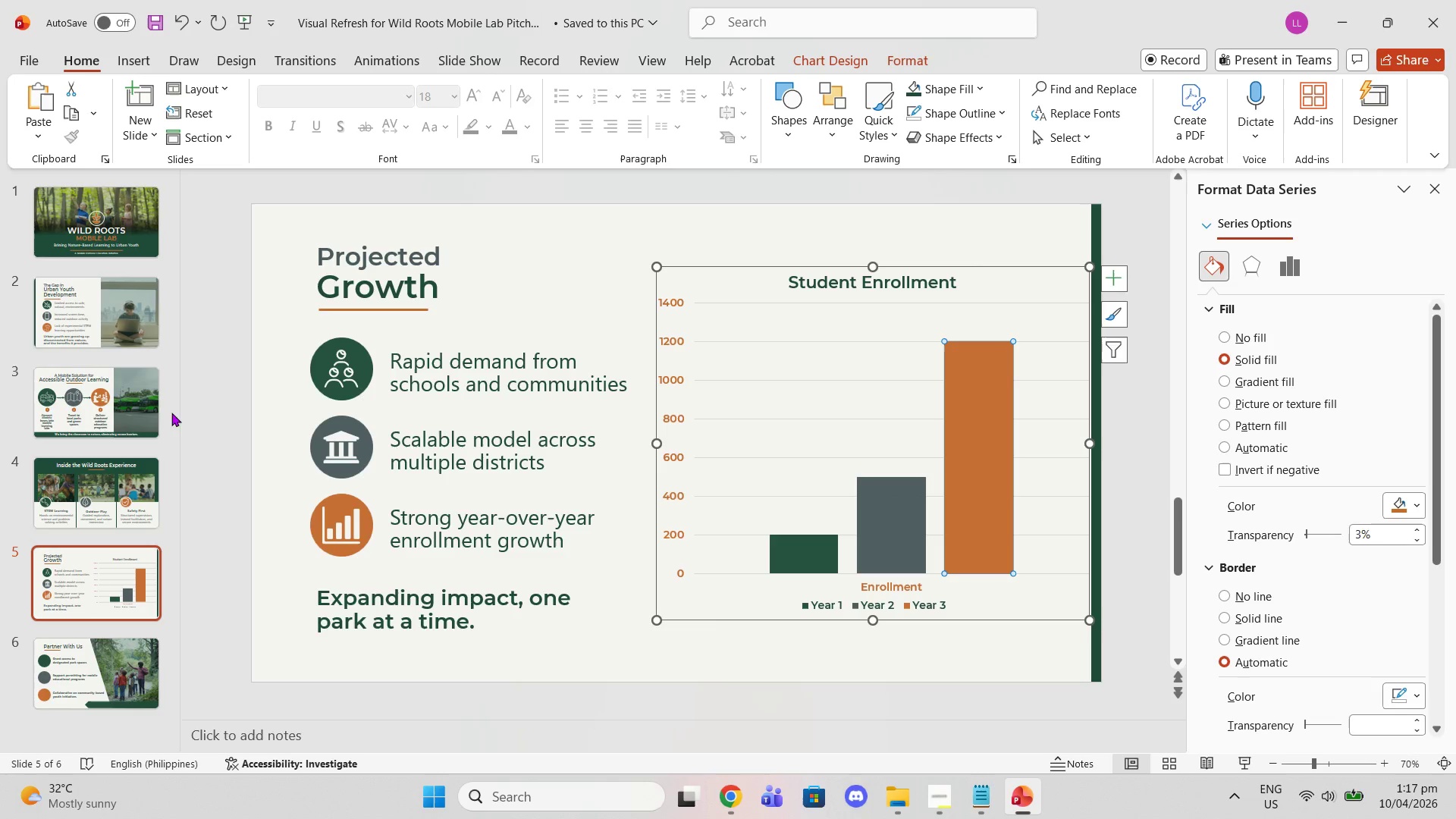 
left_click([121, 491])
 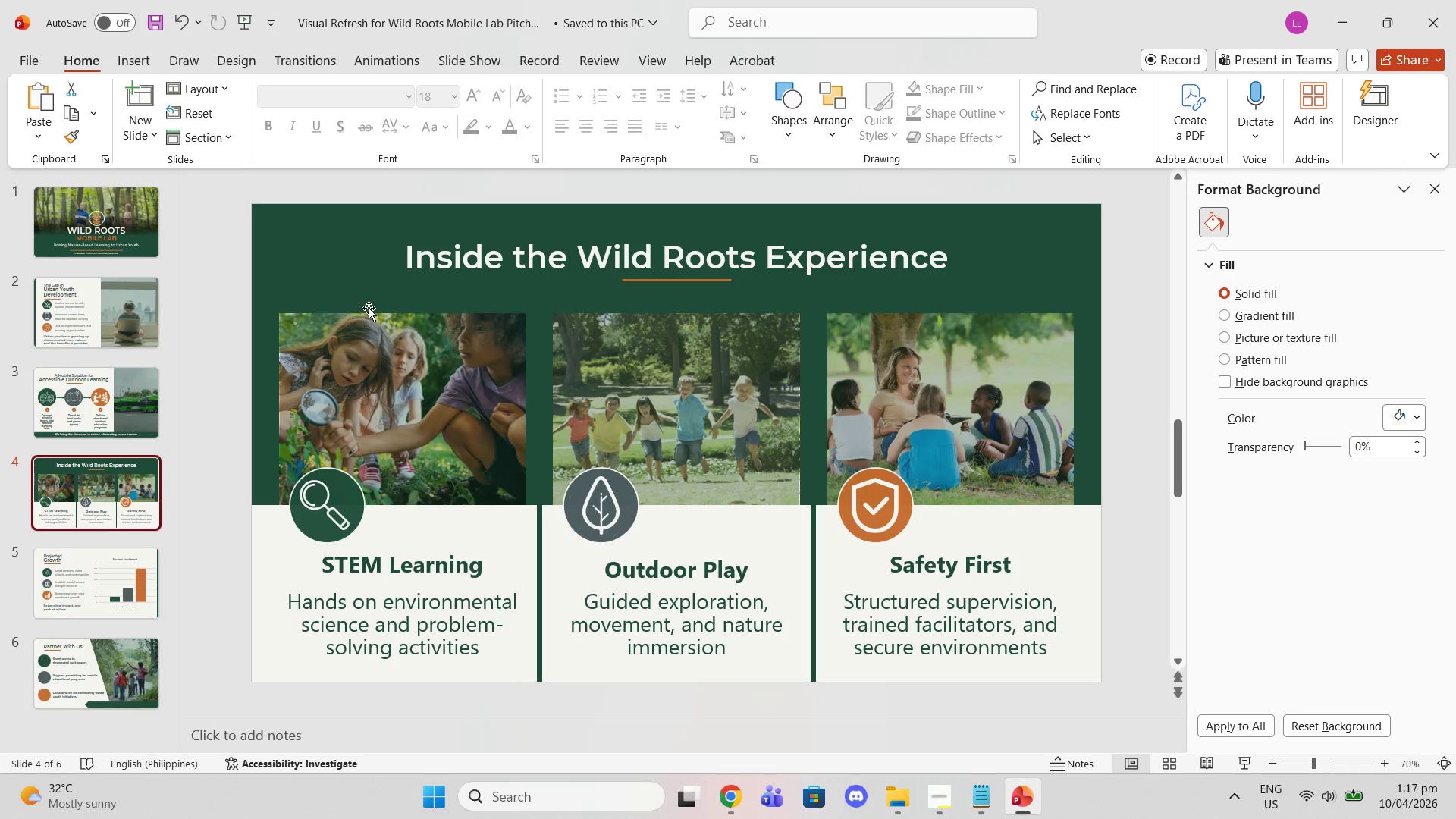 
wait(7.17)
 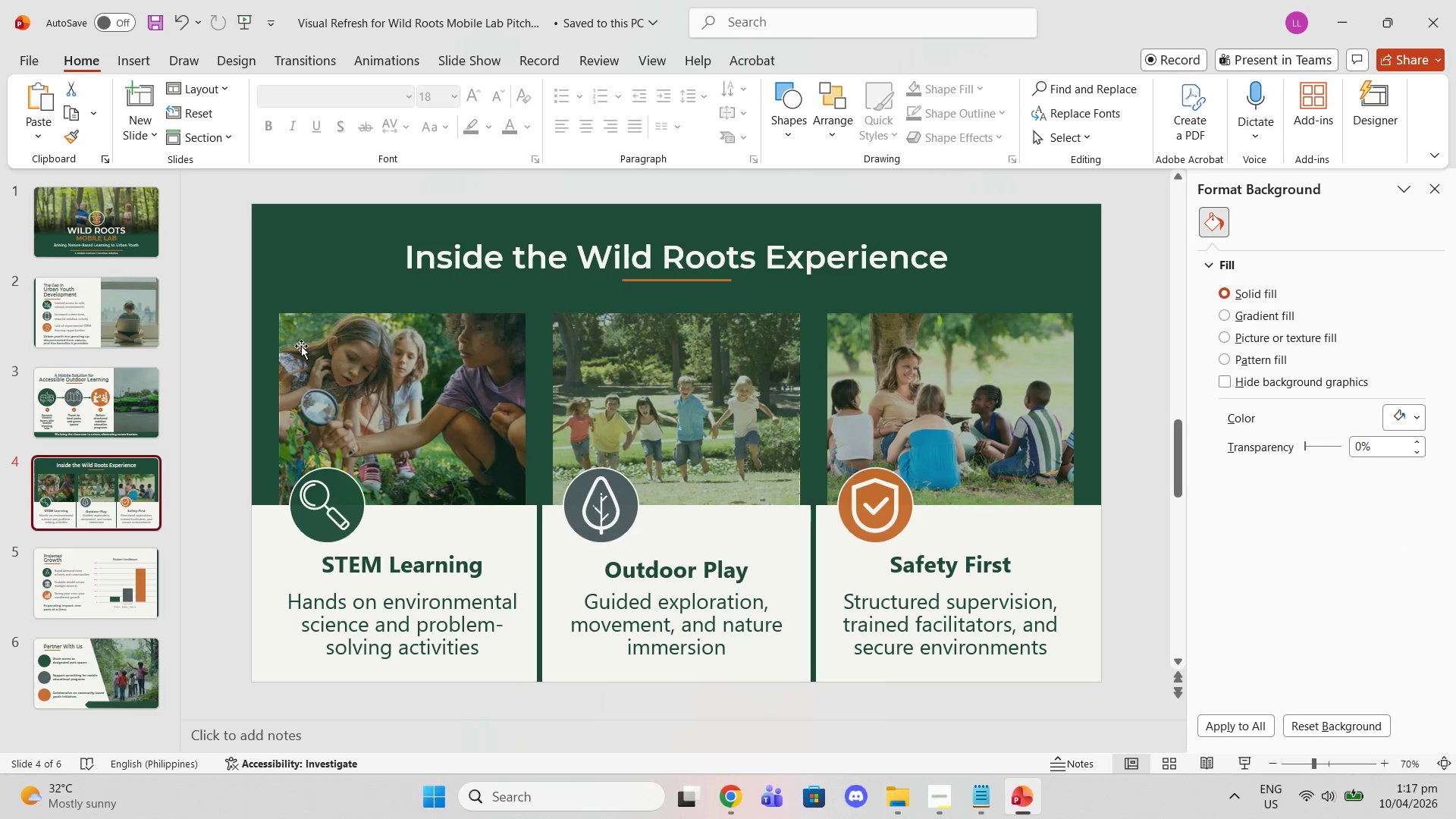 
scroll: coordinate [110, 505], scroll_direction: up, amount: 1.0
 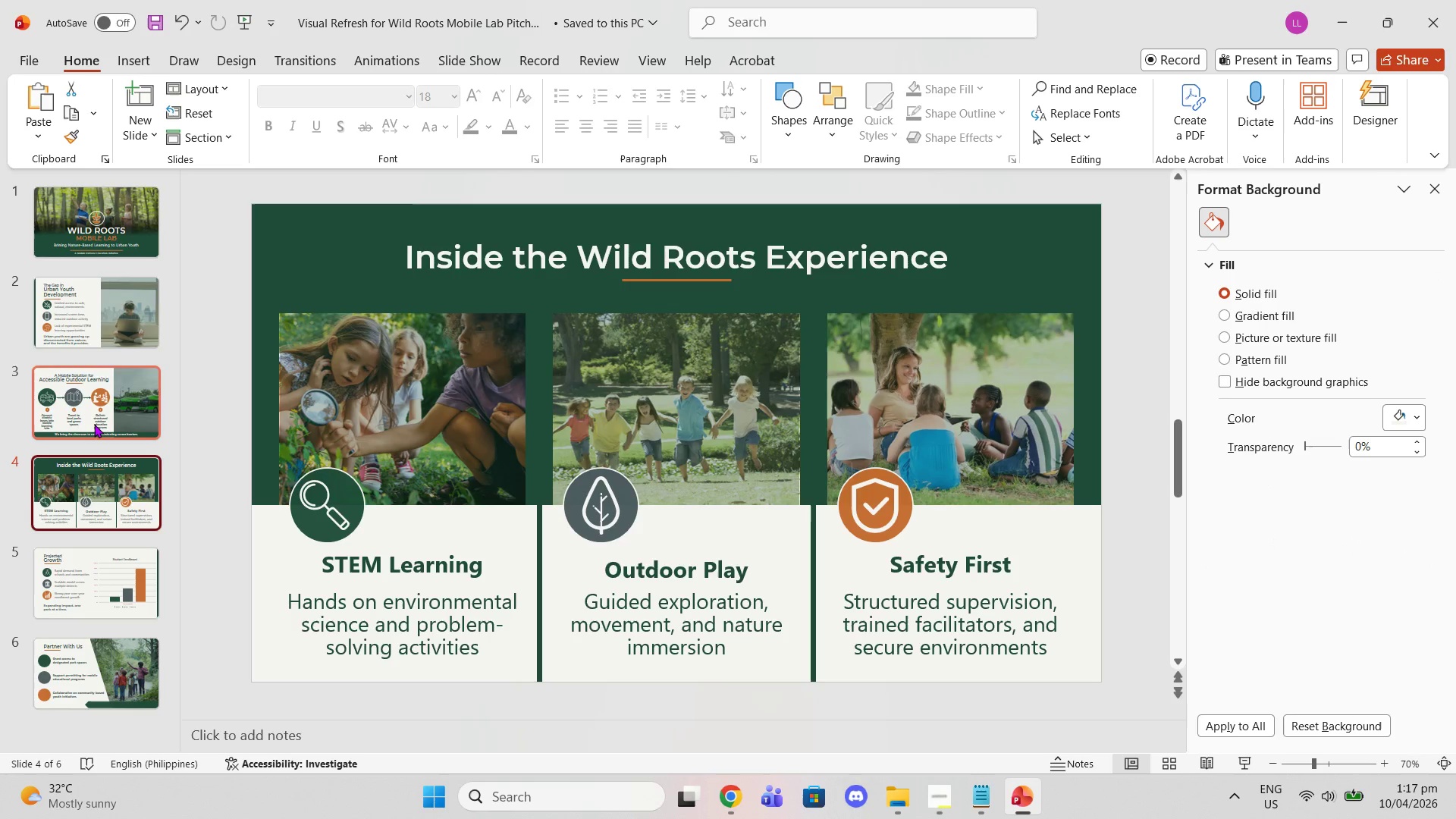 
left_click([94, 424])
 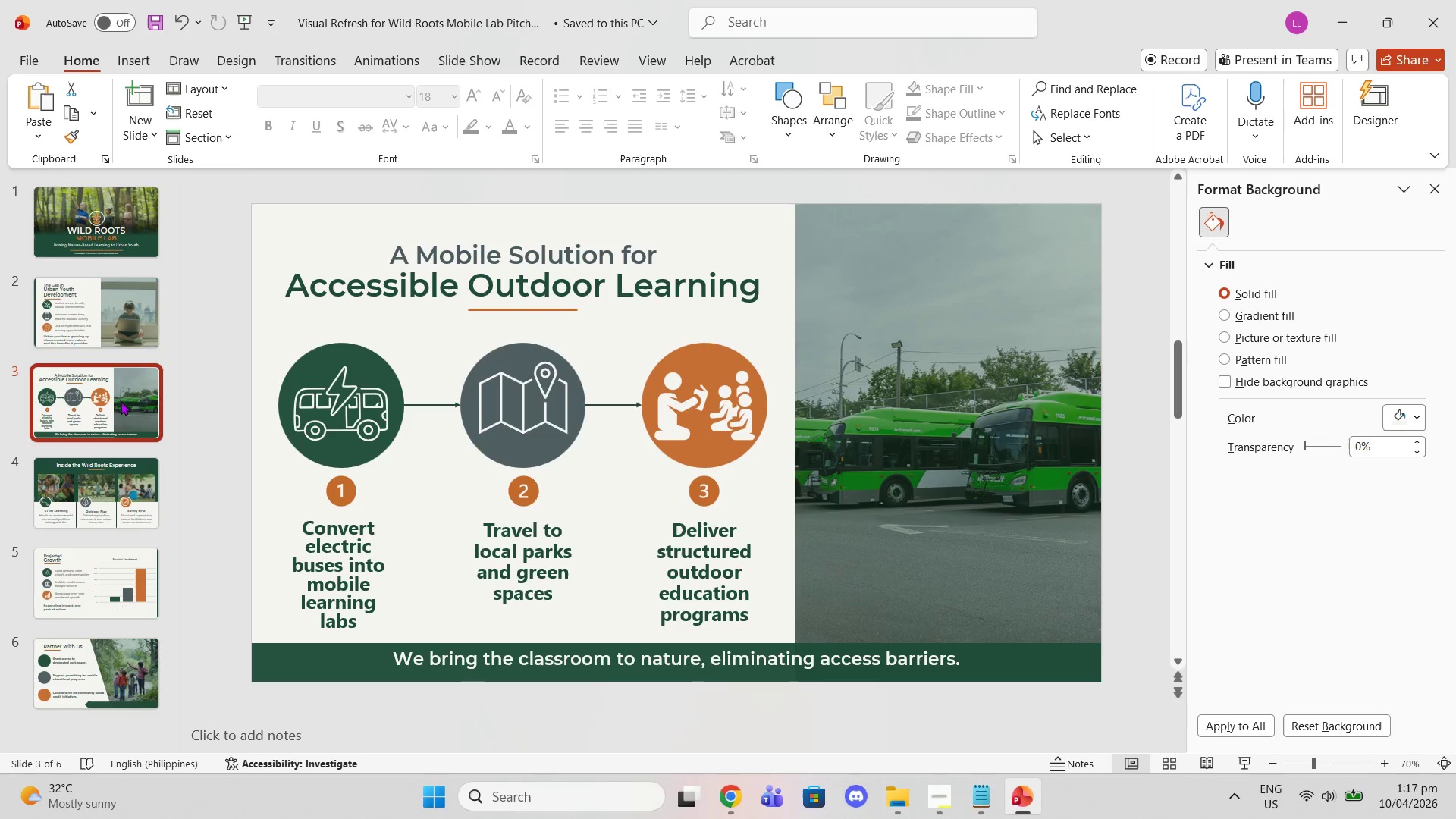 
wait(5.19)
 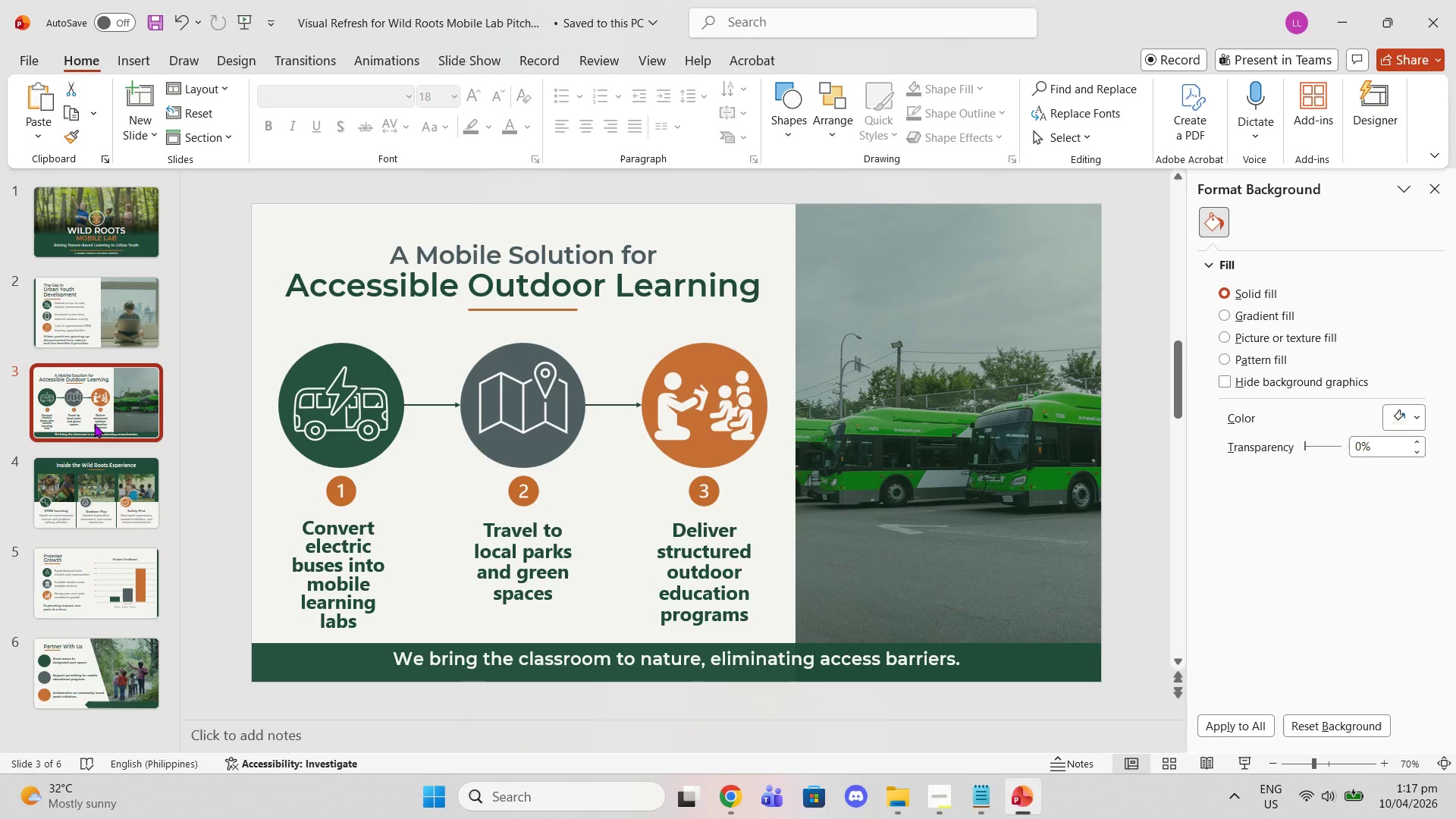 
left_click([318, 366])
 